 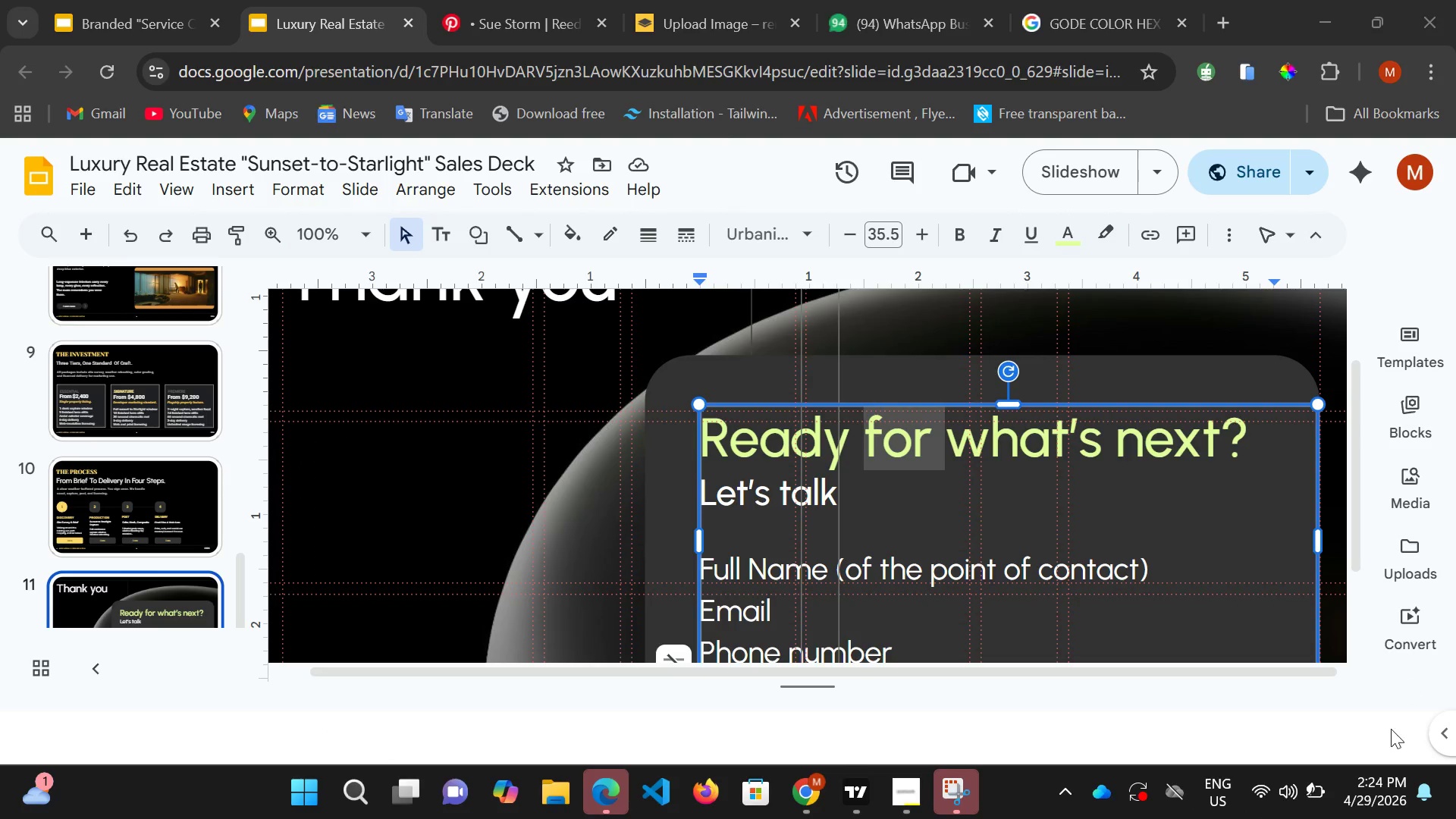 
mouse_move([1301, 779])
 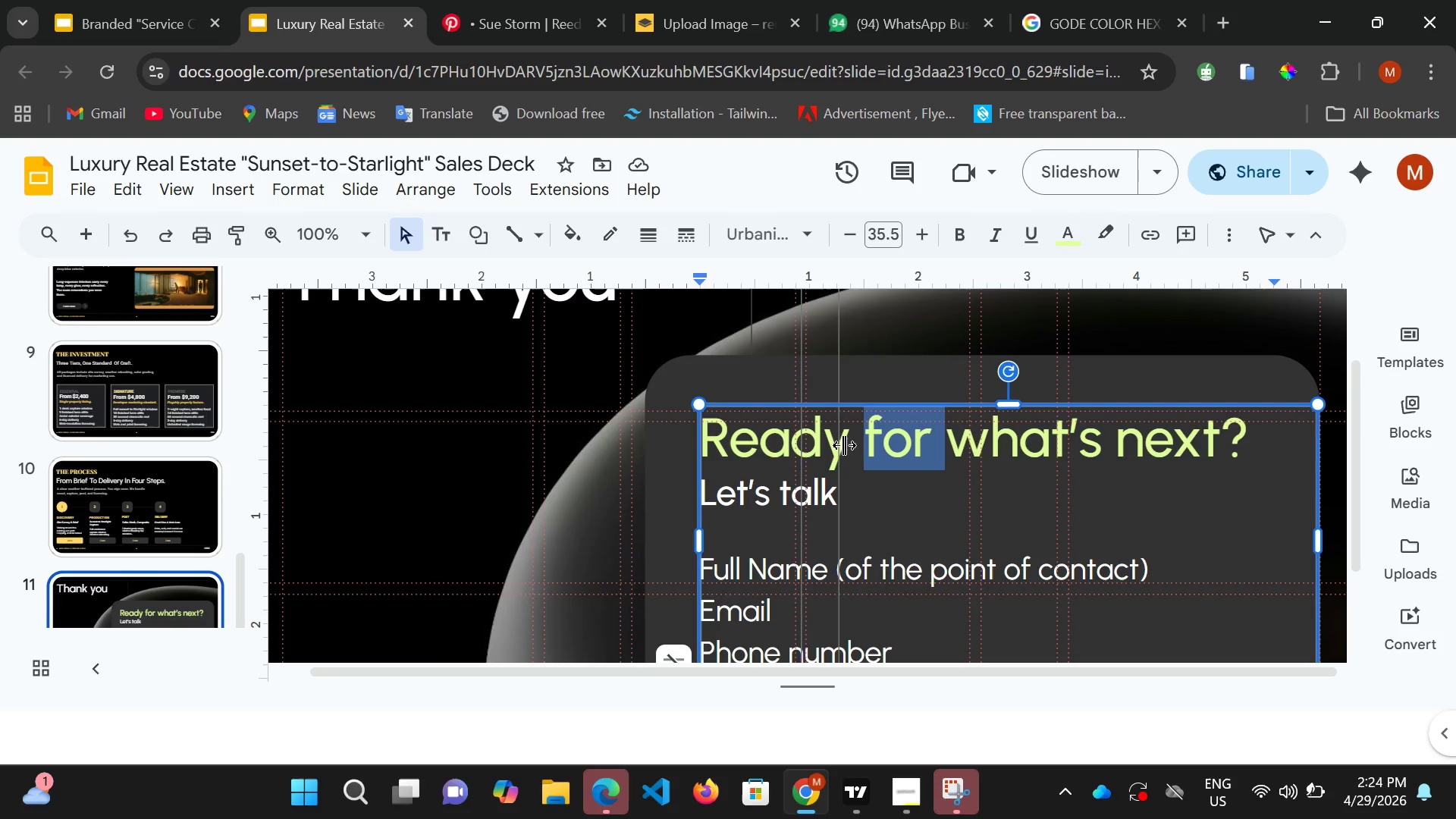 
left_click([844, 445])
 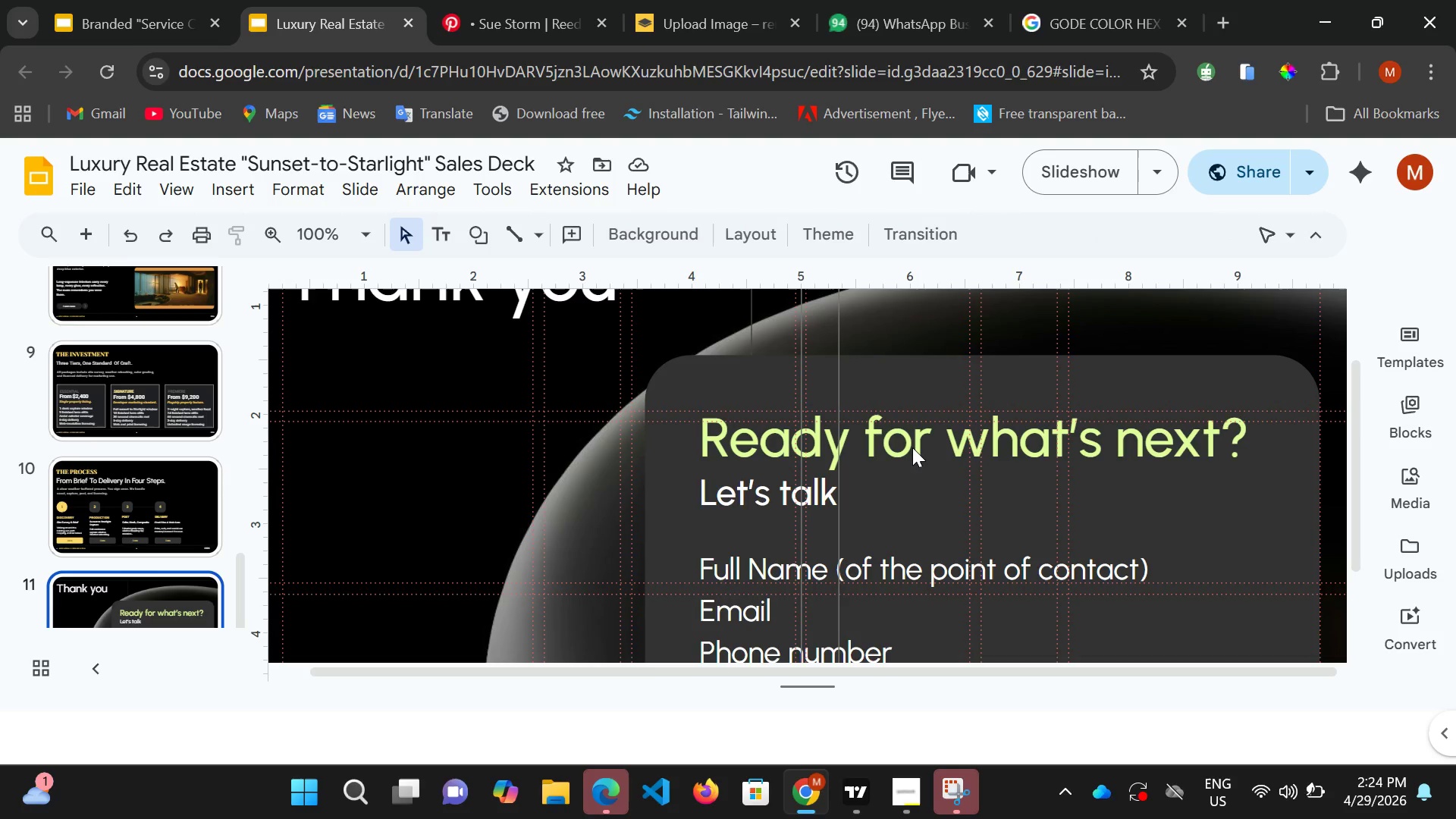 
left_click([912, 447])
 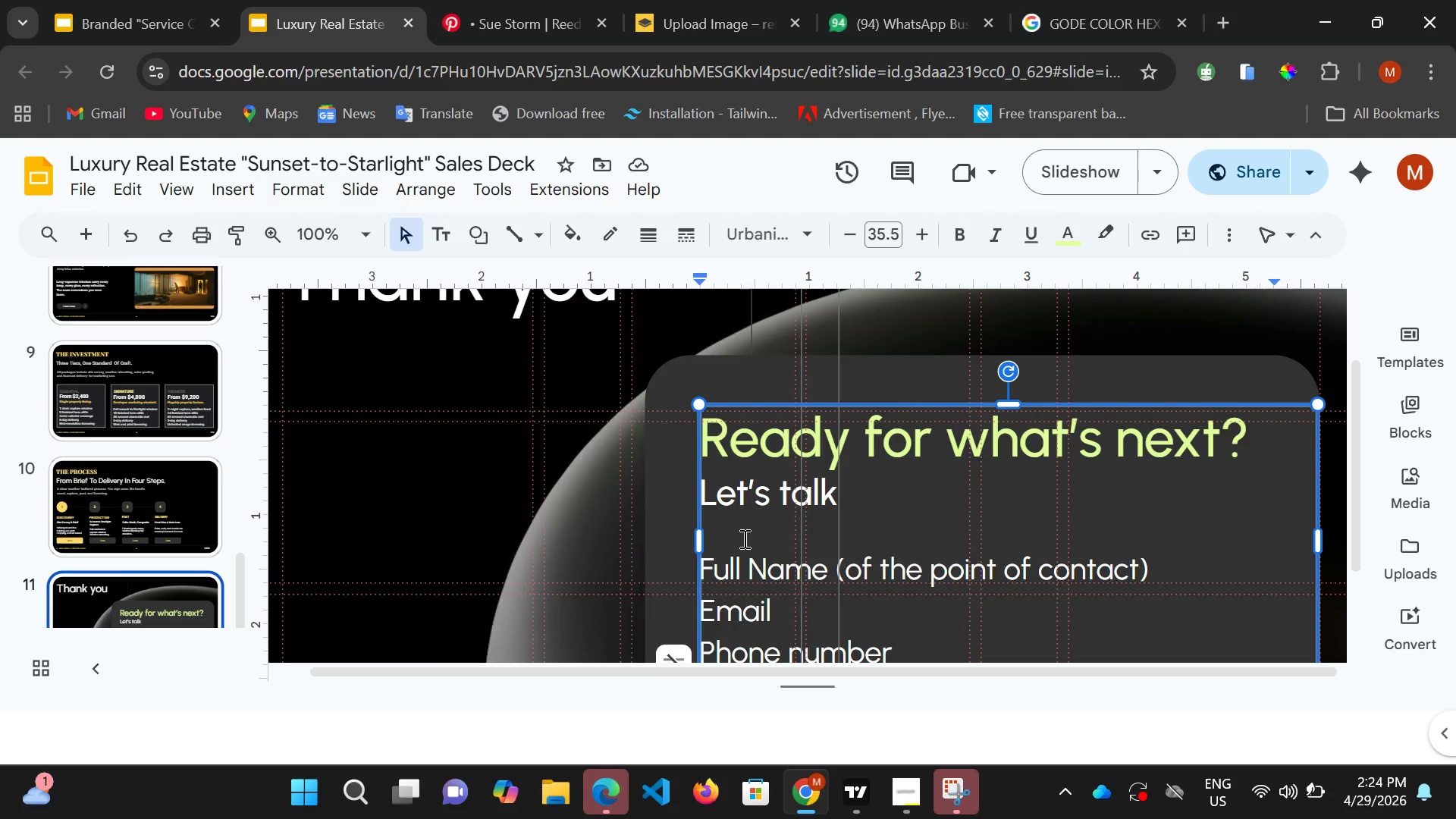 
wait(19.64)
 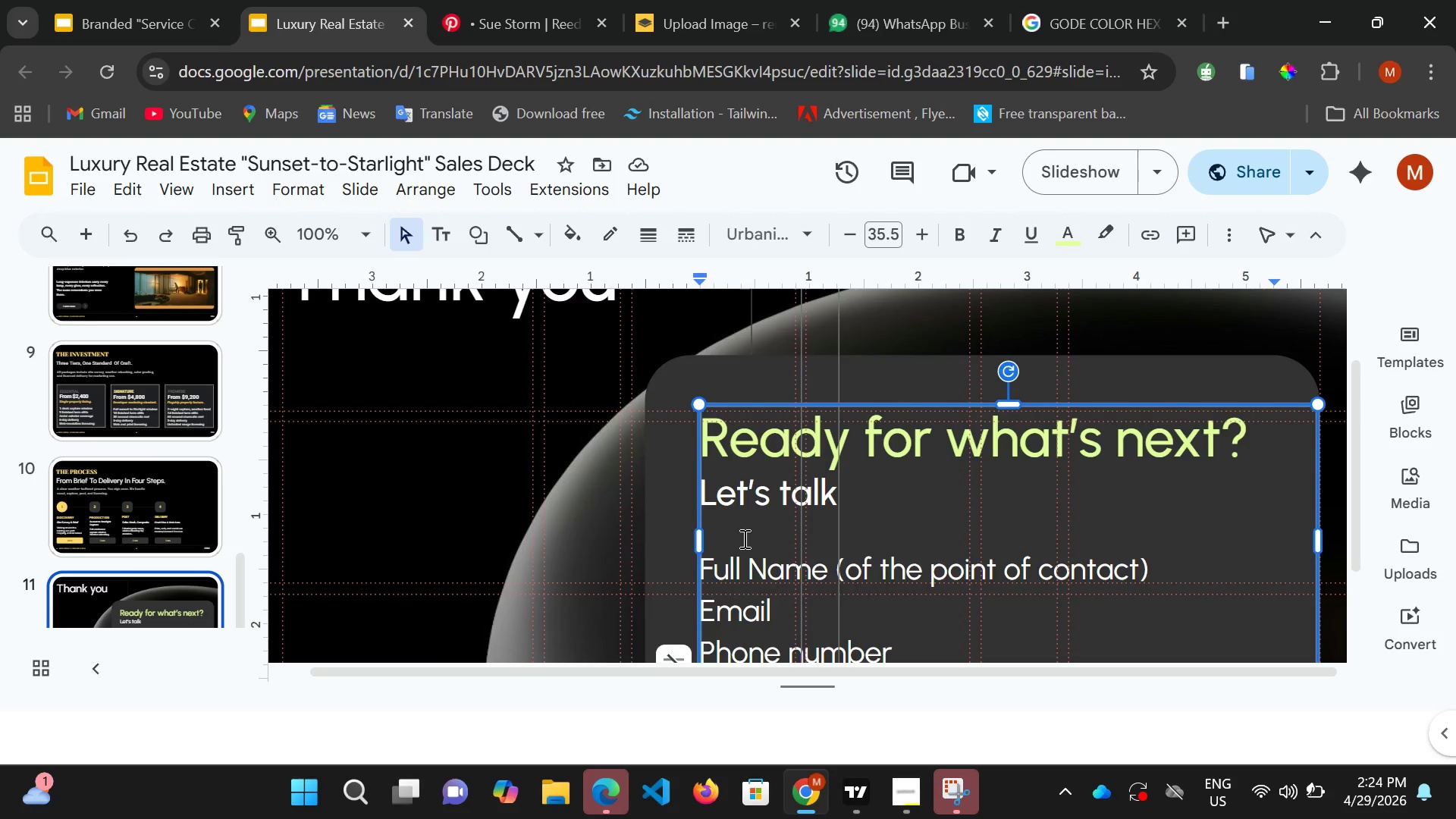 
left_click([849, 455])
 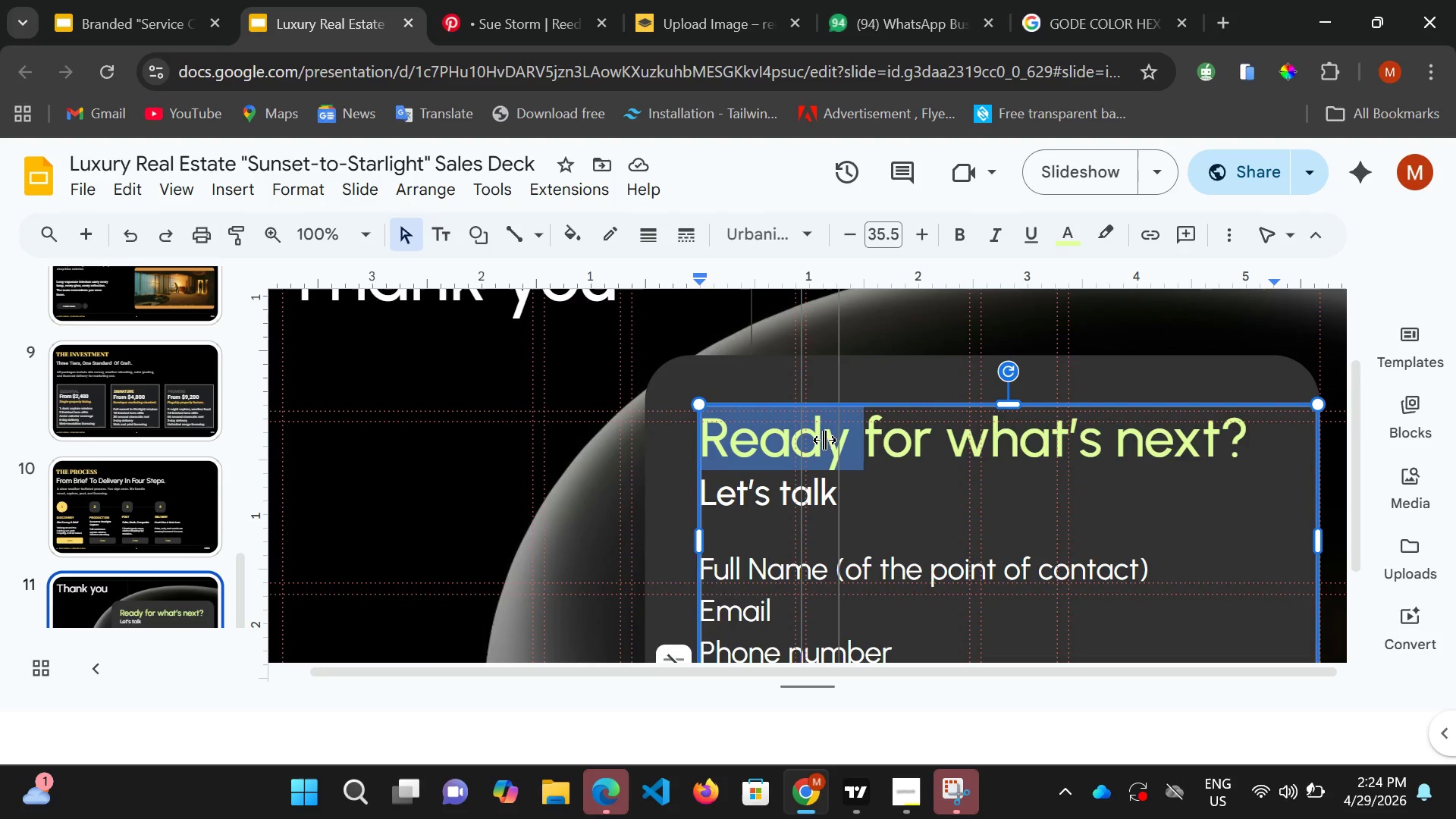 
left_click_drag(start_coordinate=[849, 455], to_coordinate=[785, 433])
 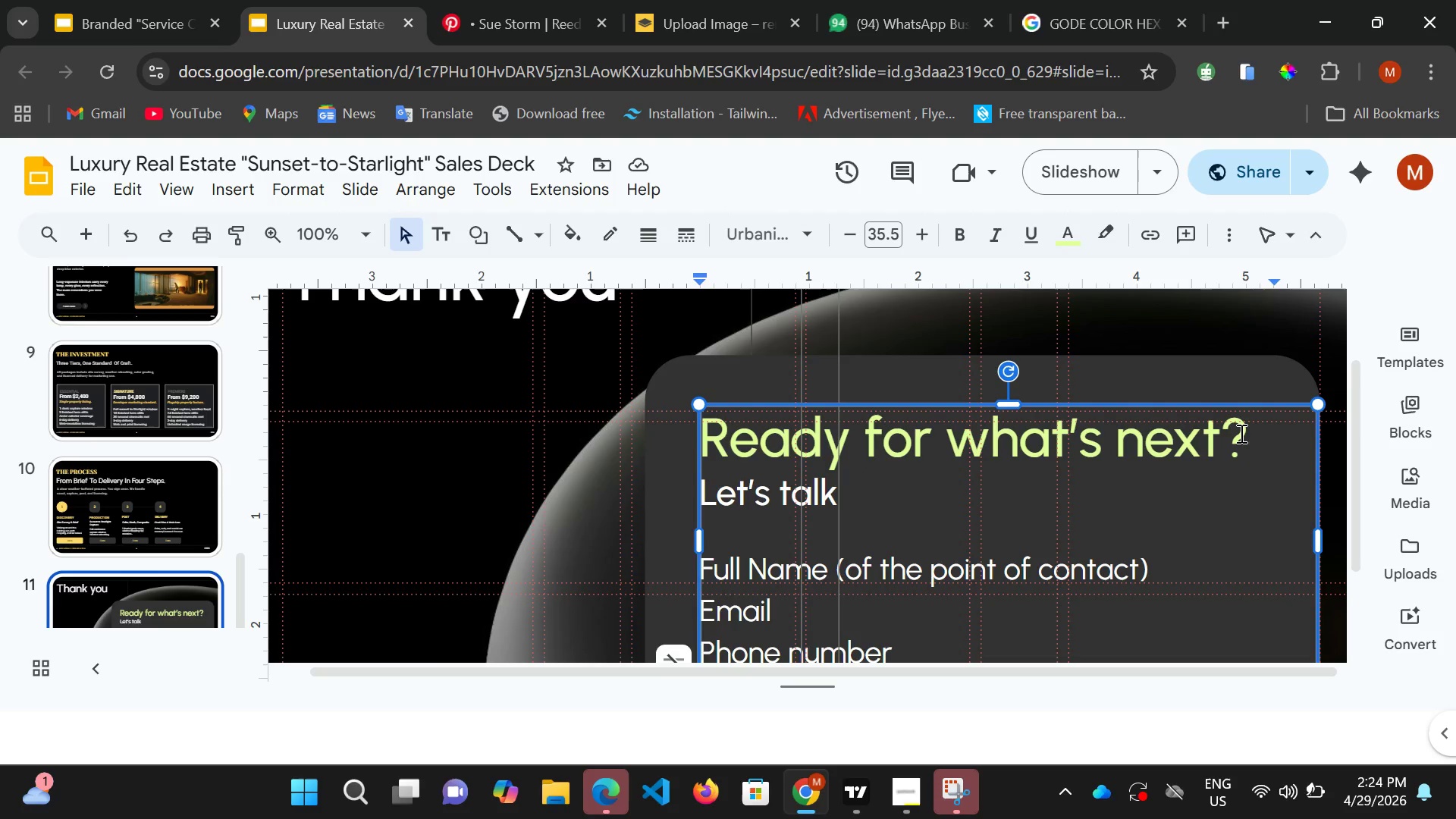 
key(Control+Z)
 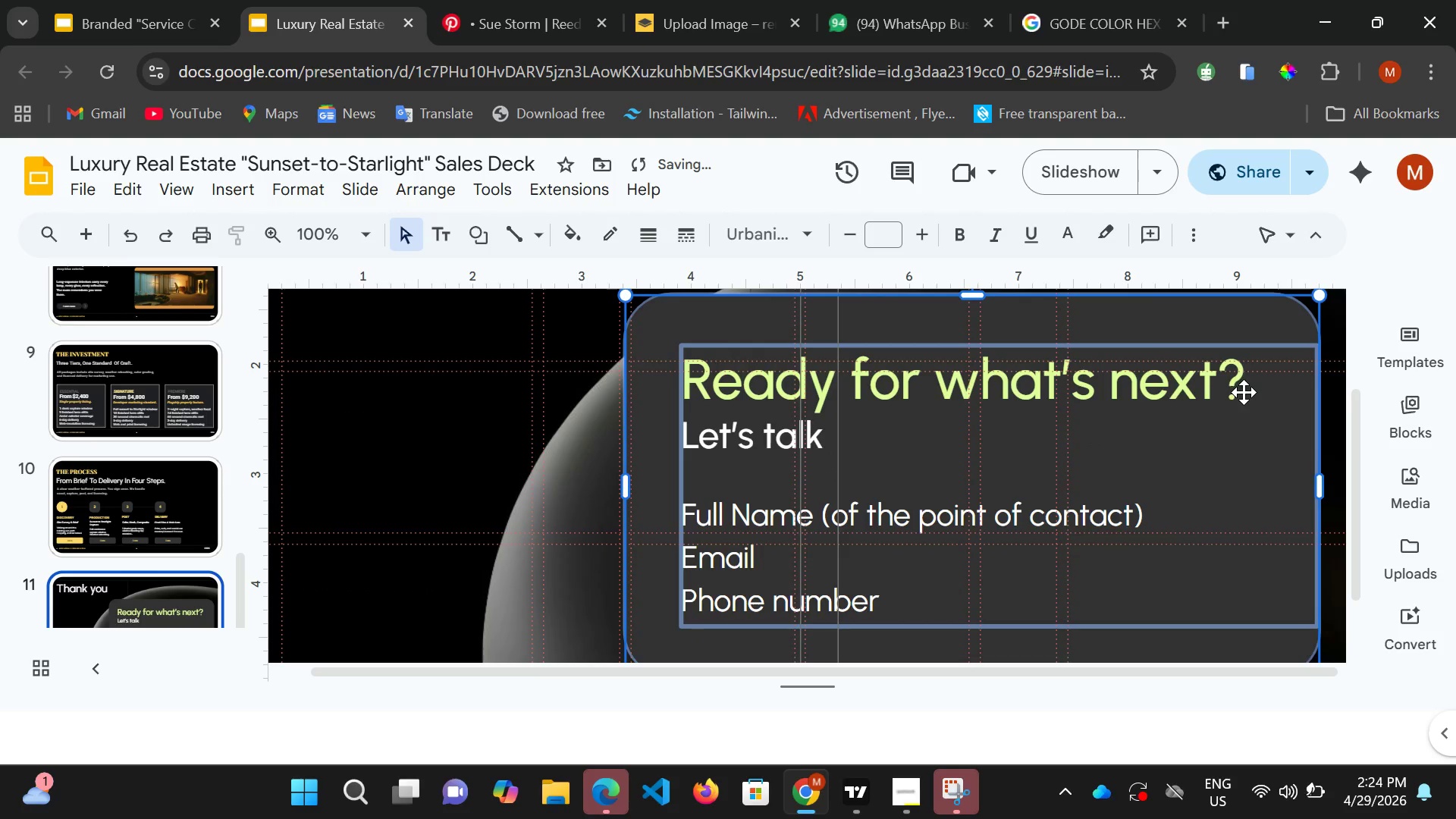 
left_click_drag(start_coordinate=[1247, 377], to_coordinate=[1250, 379])
 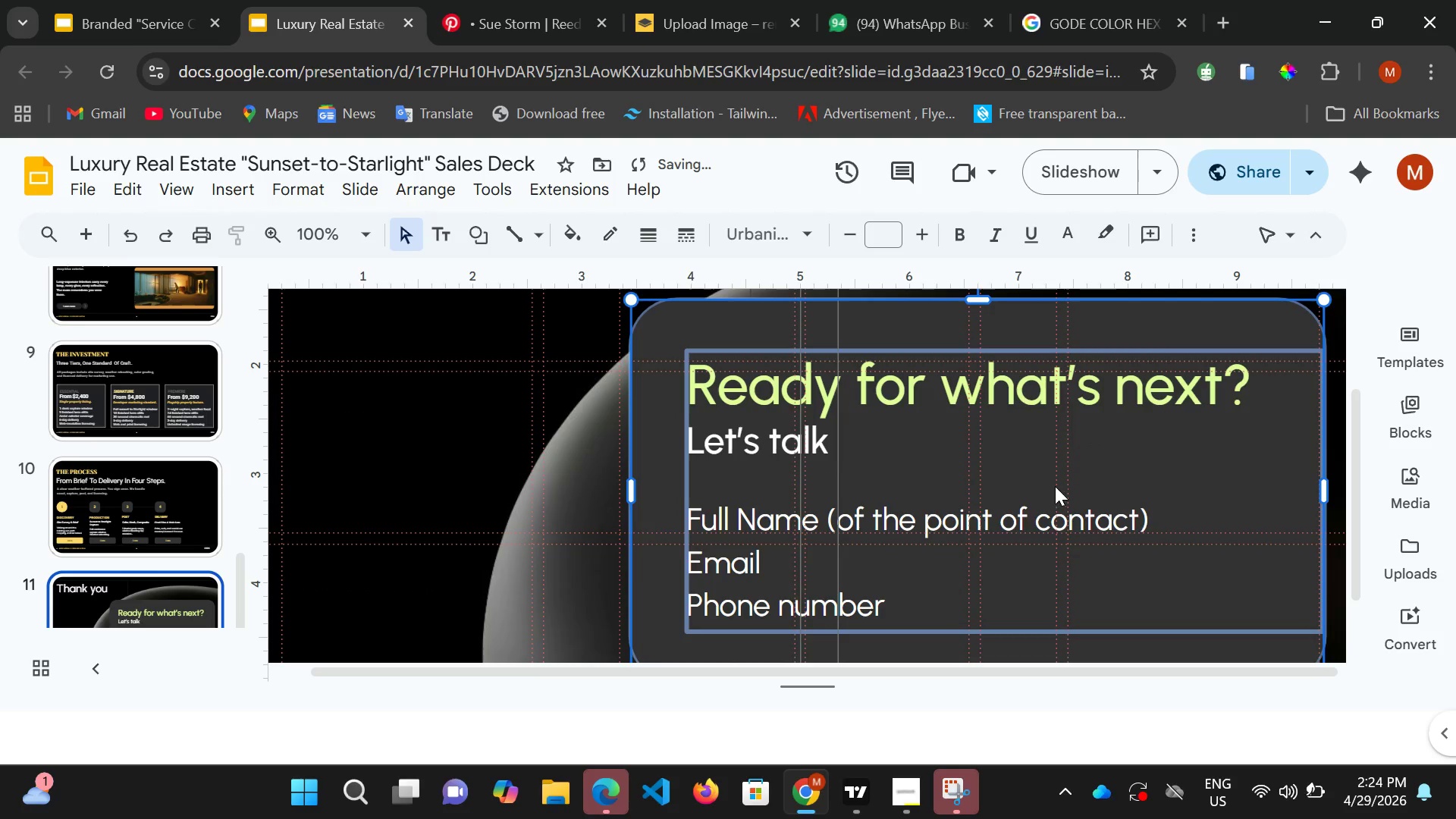 
scroll: coordinate [1056, 486], scroll_direction: up, amount: 2.0
 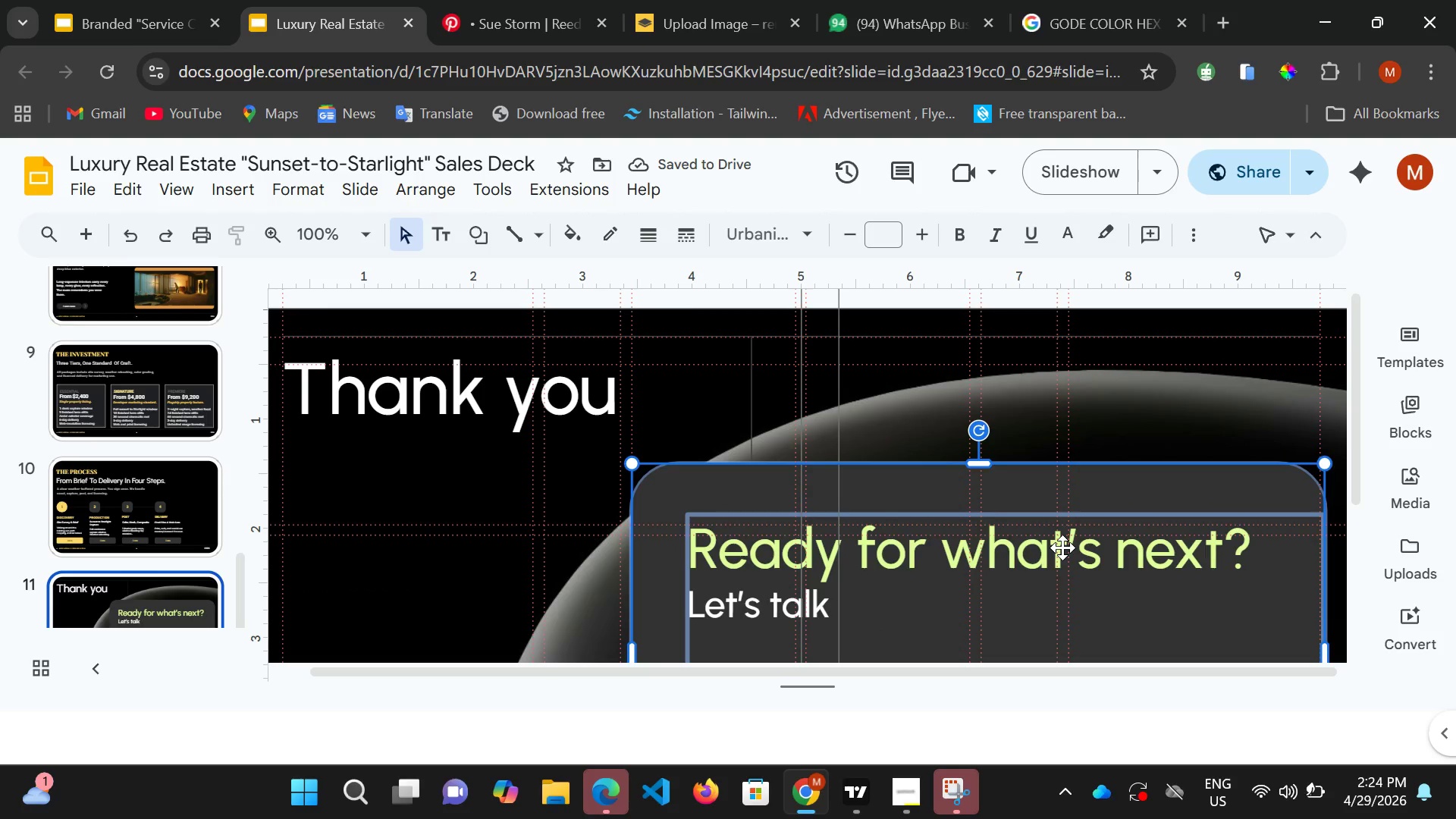 
left_click([1062, 548])
 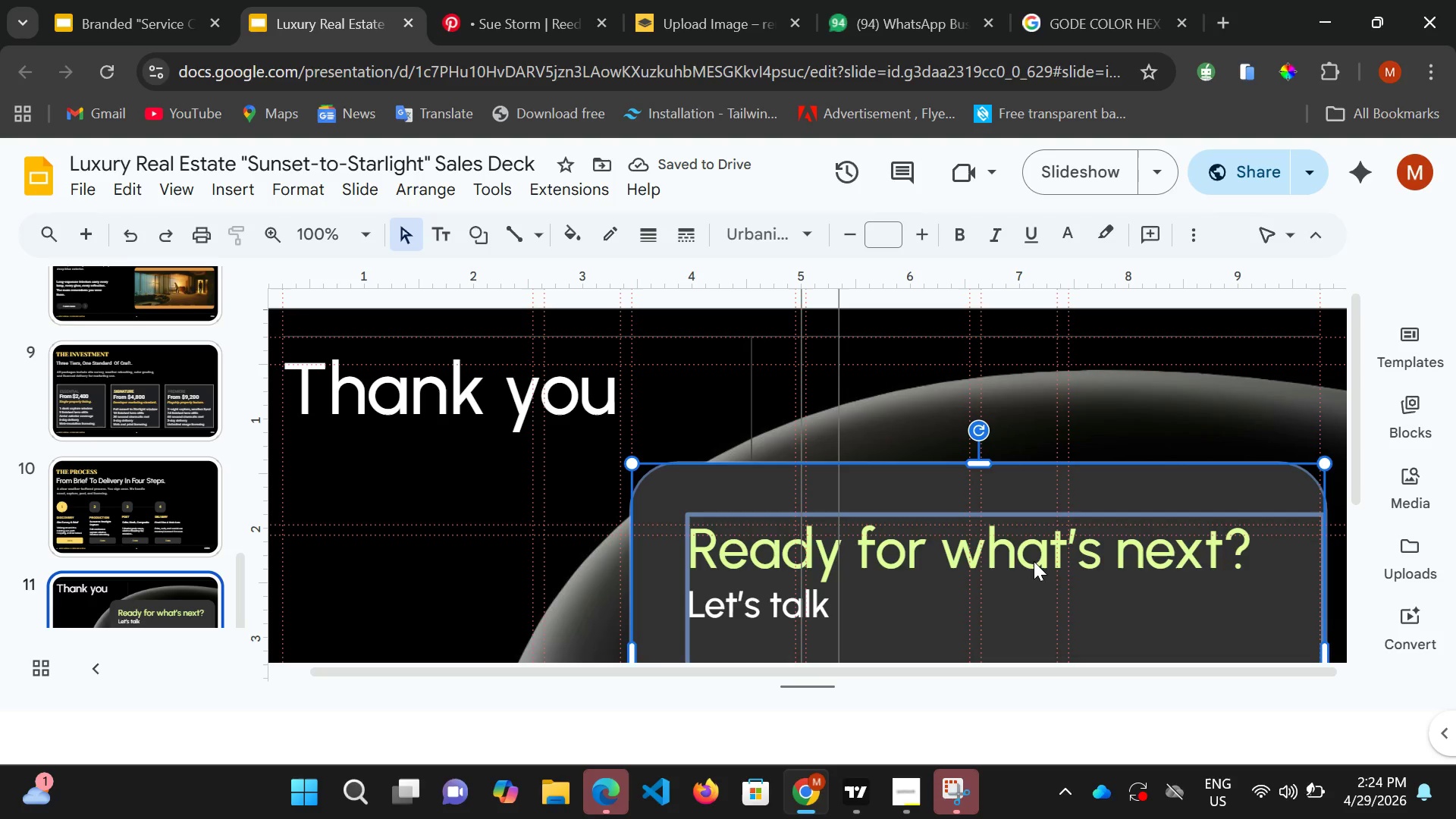 
double_click([1034, 561])
 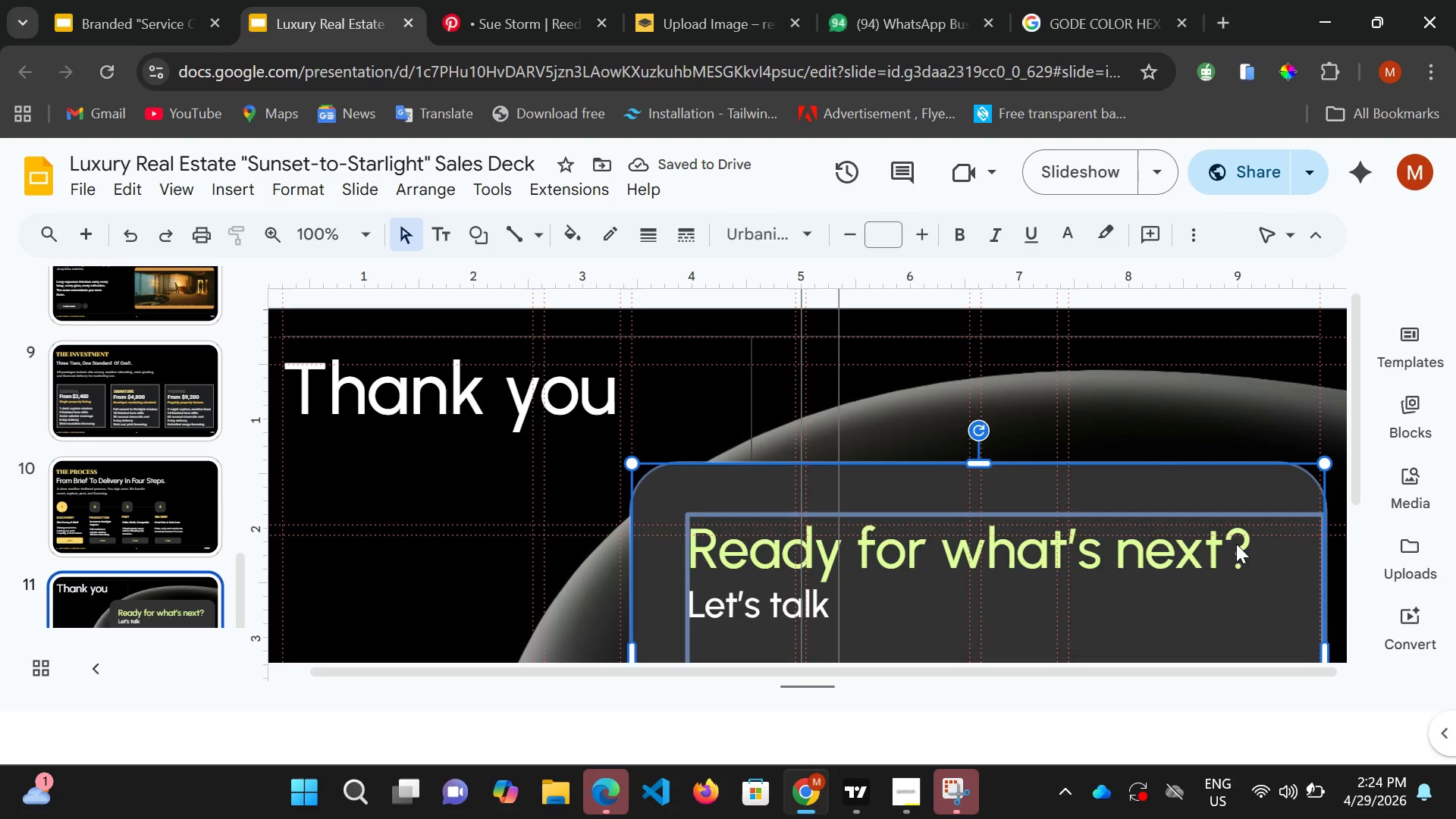 
double_click([1236, 544])
 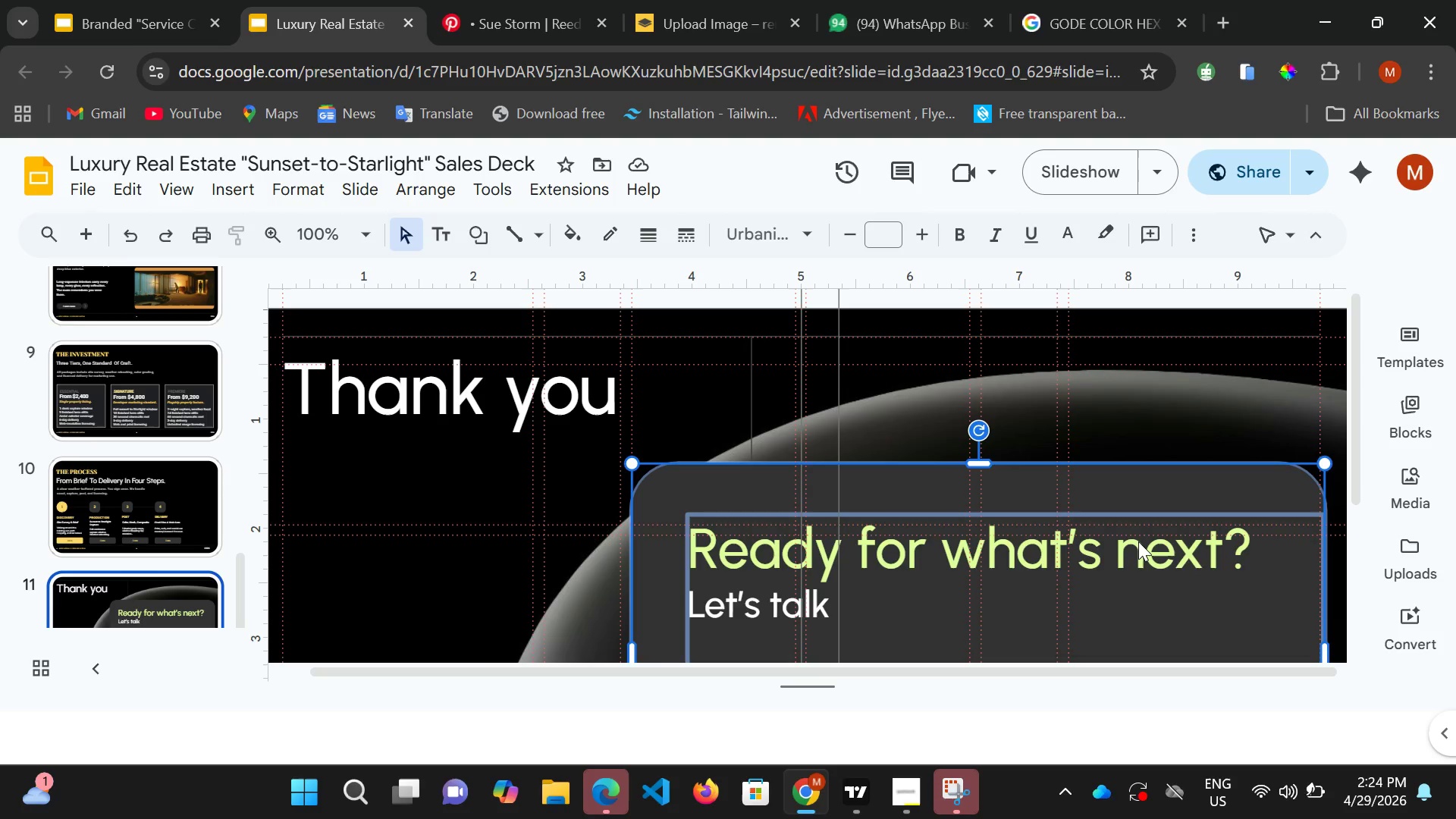 
left_click([1138, 541])
 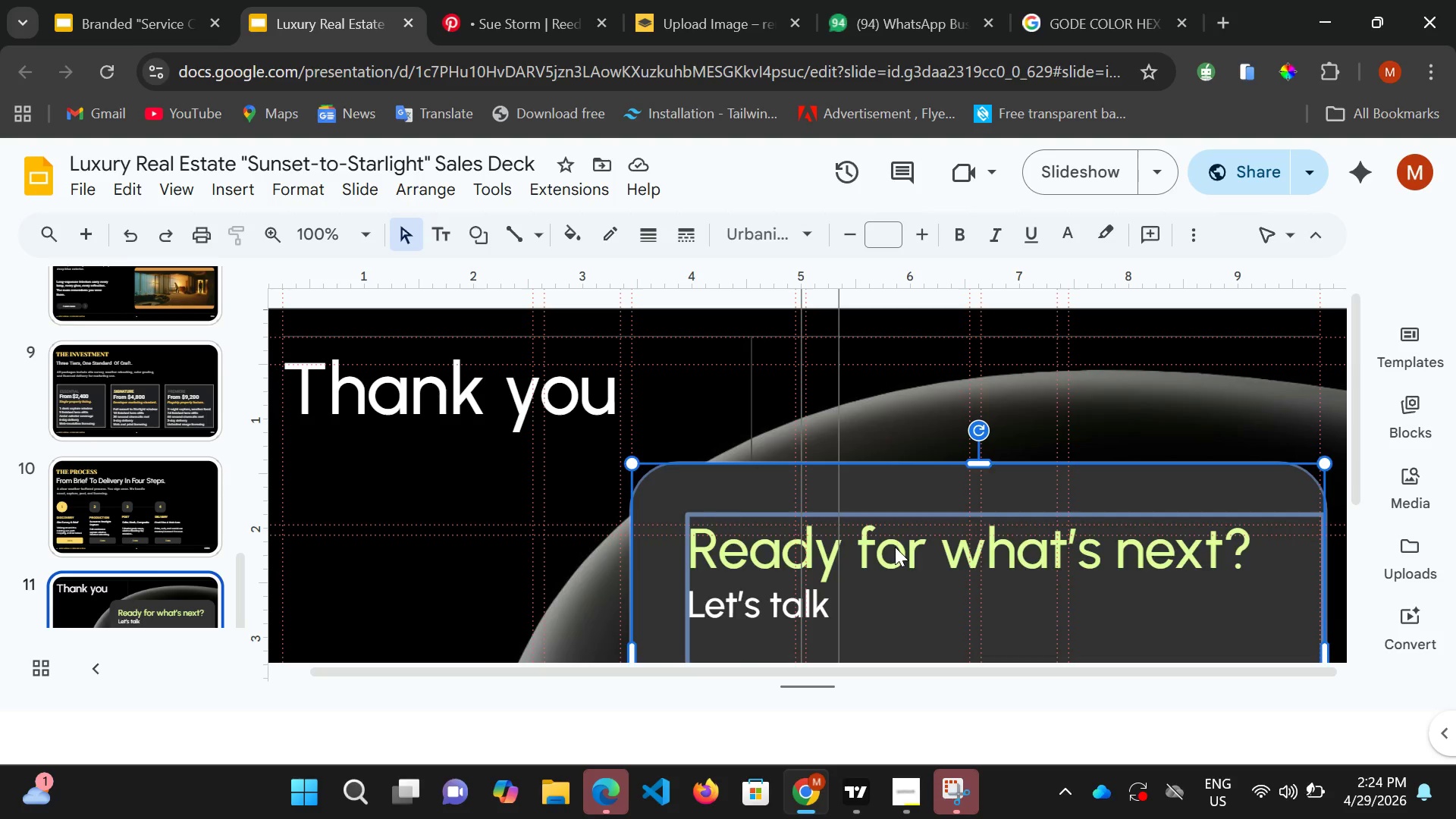 
scroll: coordinate [895, 547], scroll_direction: down, amount: 2.0
 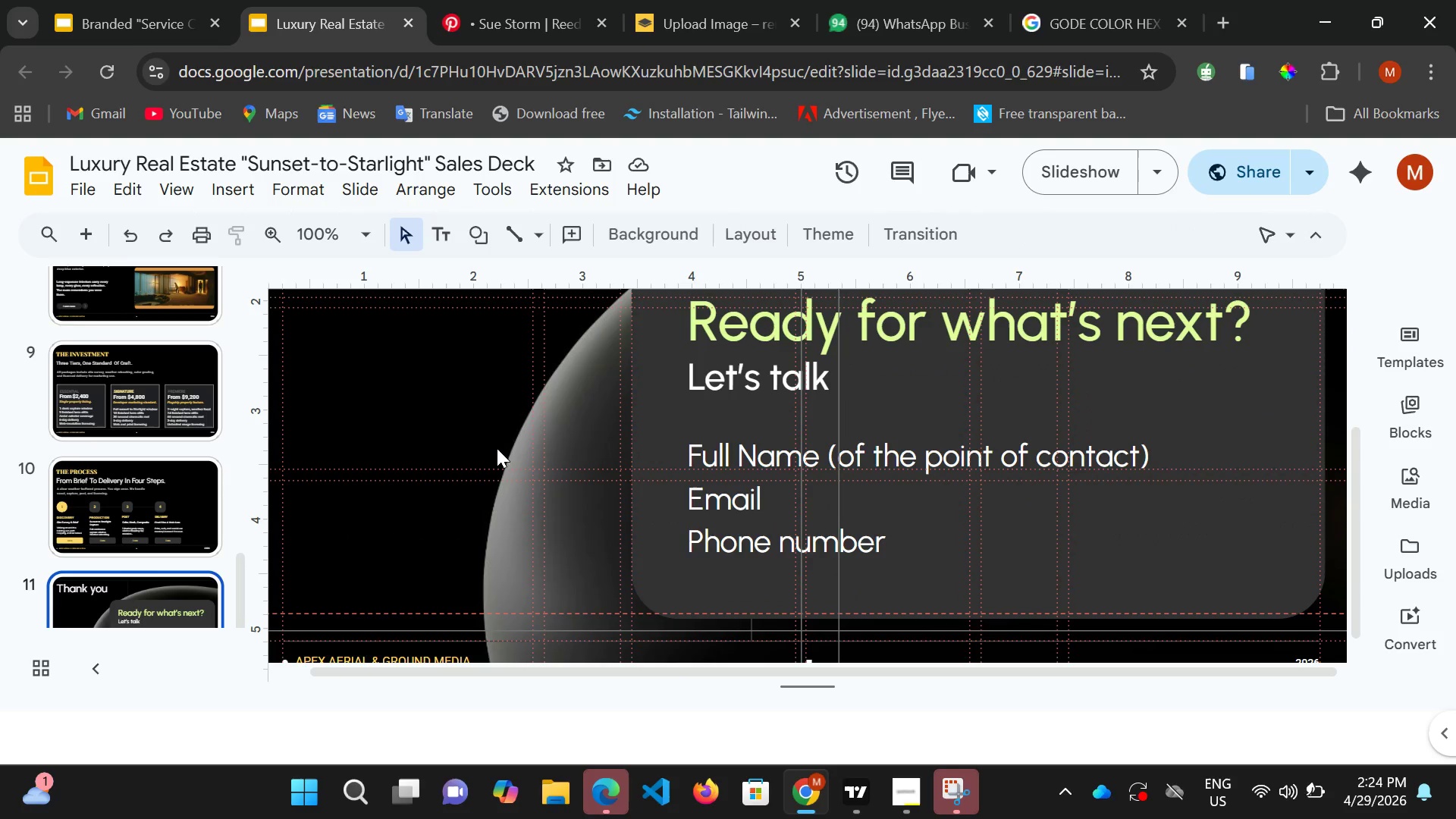 
left_click([497, 450])
 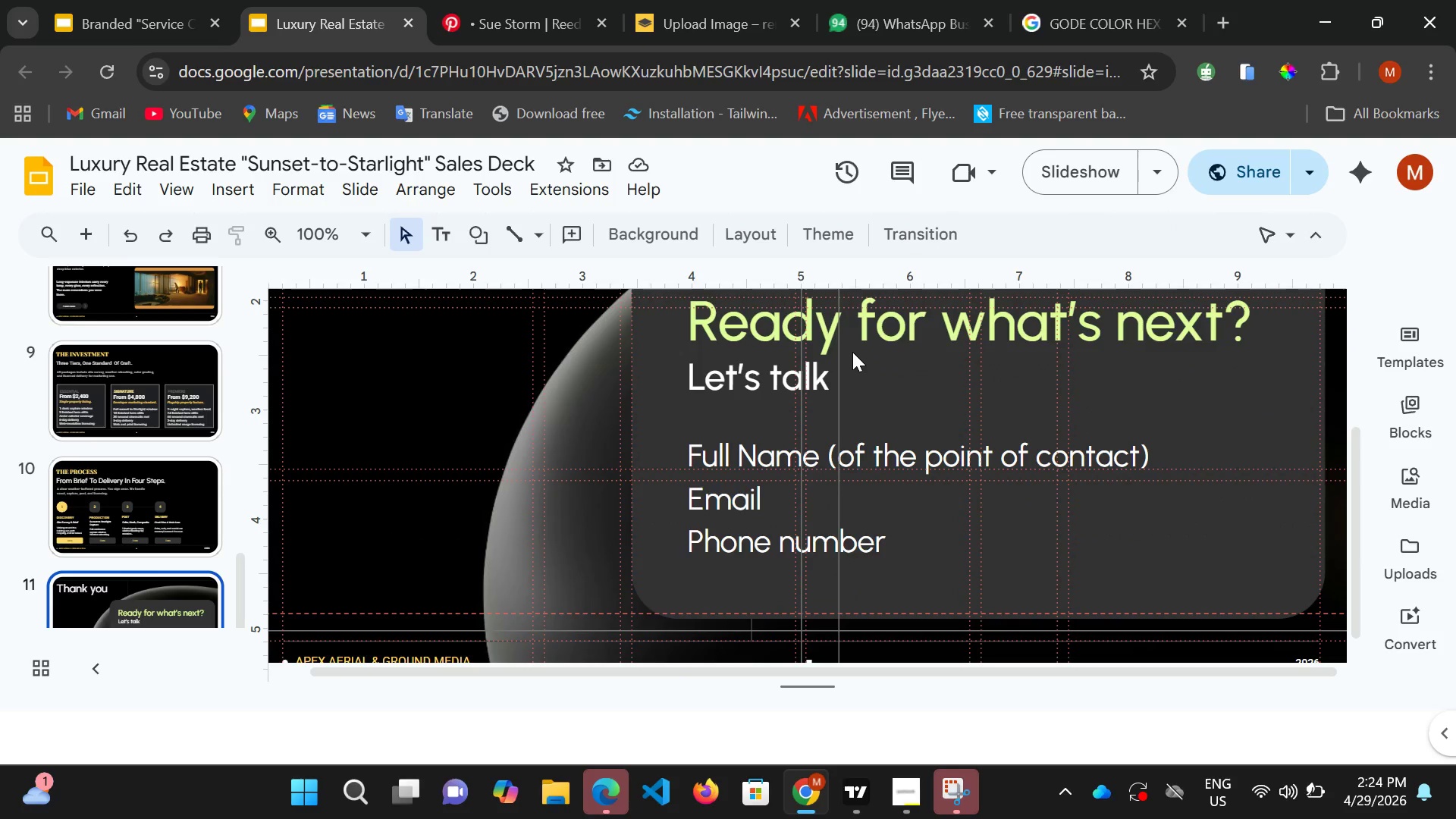 
scroll: coordinate [852, 352], scroll_direction: up, amount: 1.0
 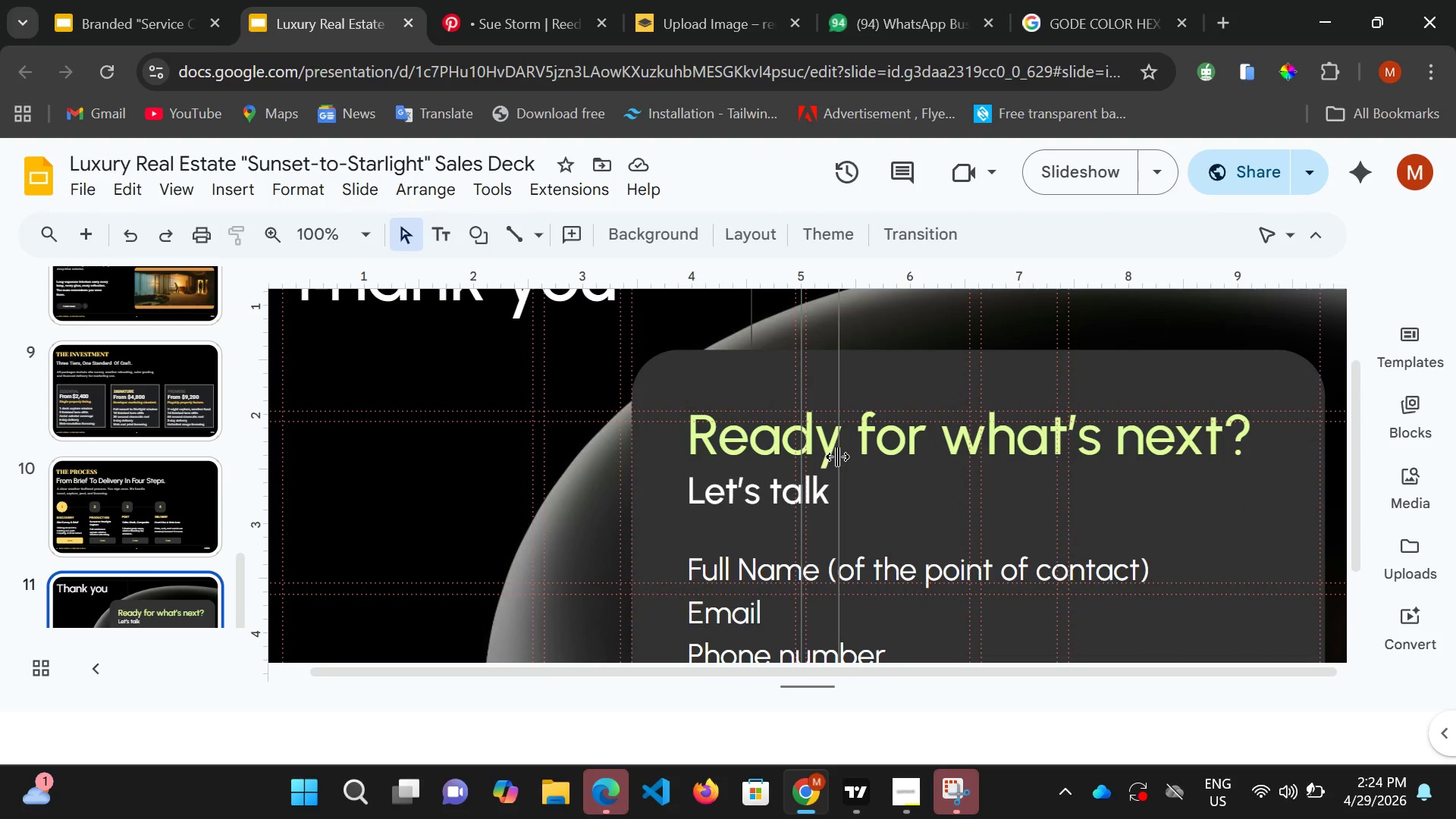 
left_click([837, 457])
 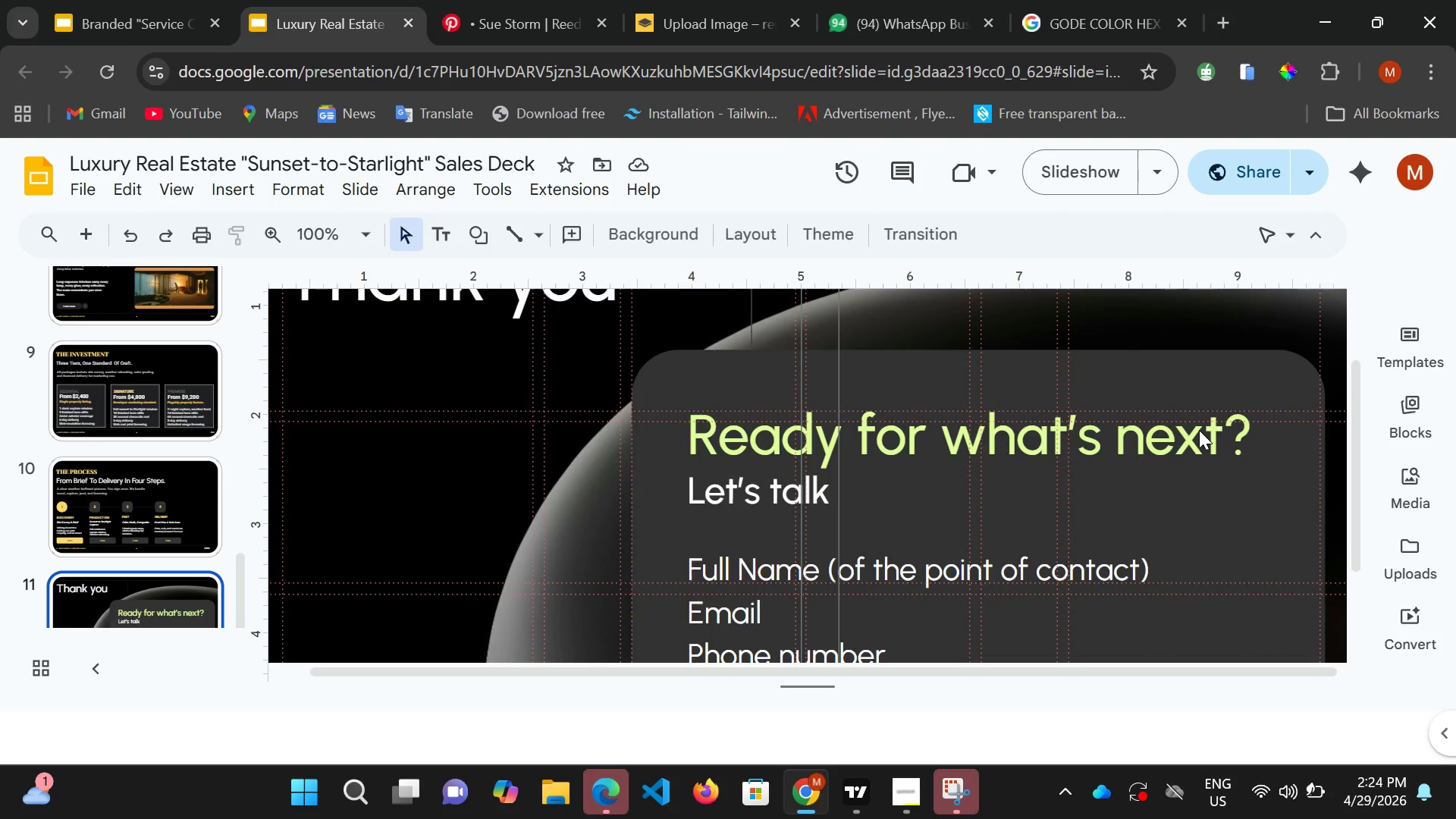 
double_click([1199, 430])
 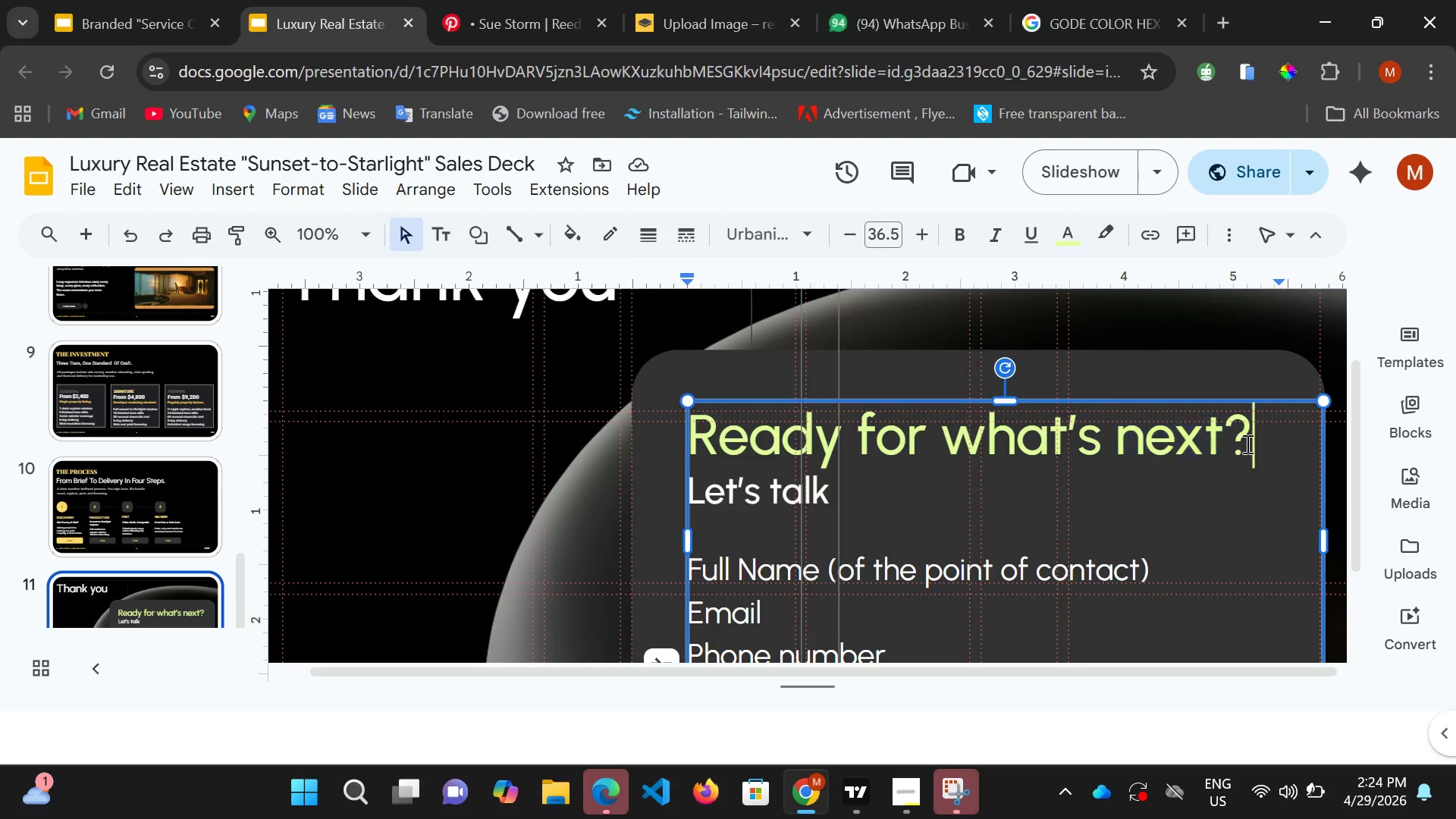 
left_click([1246, 444])
 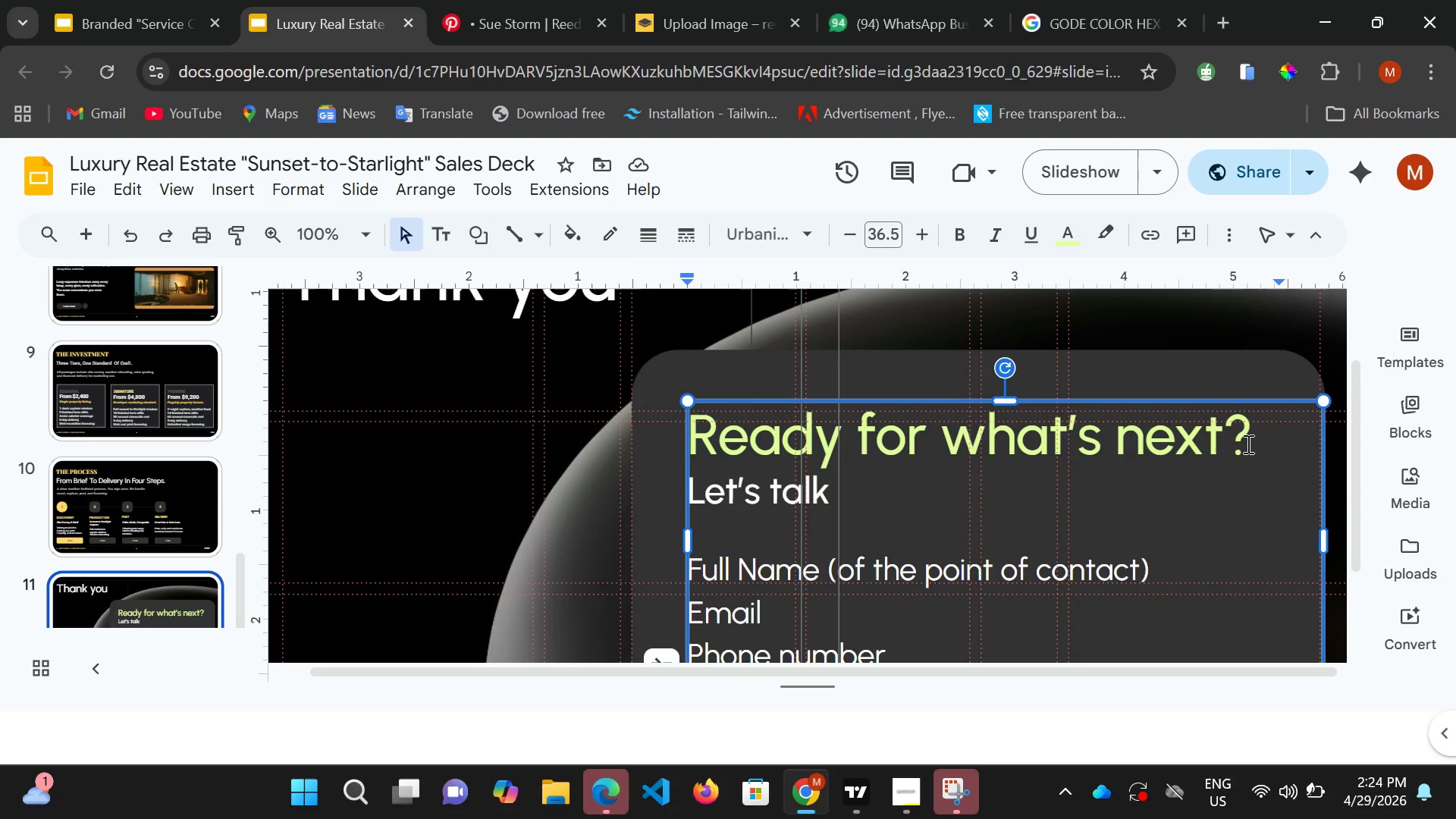 
left_click_drag(start_coordinate=[1247, 444], to_coordinate=[680, 425])
 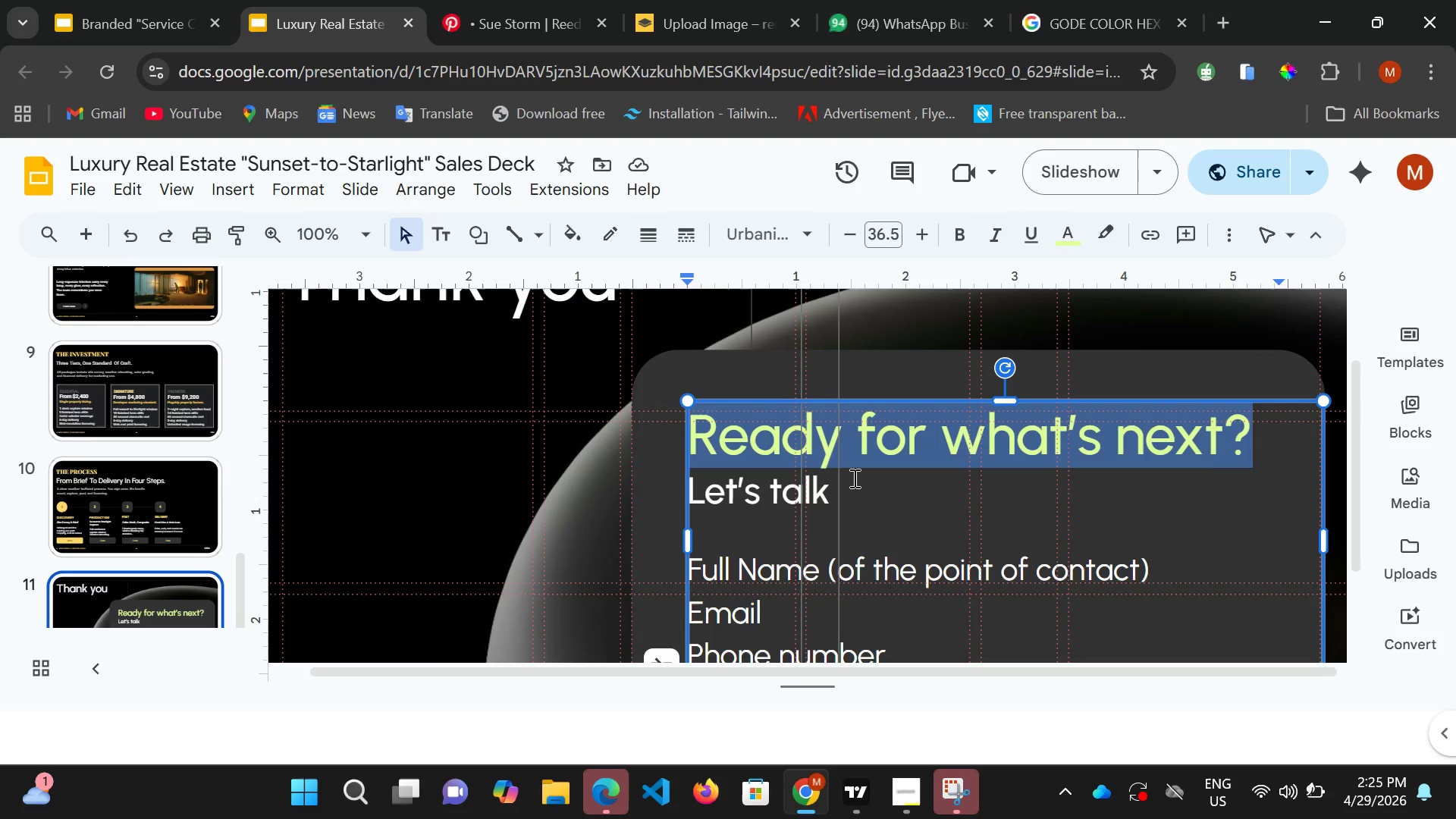 
type(We can give ypur)
key(Backspace)
key(Backspace)
key(Backspace)
type(our property)
 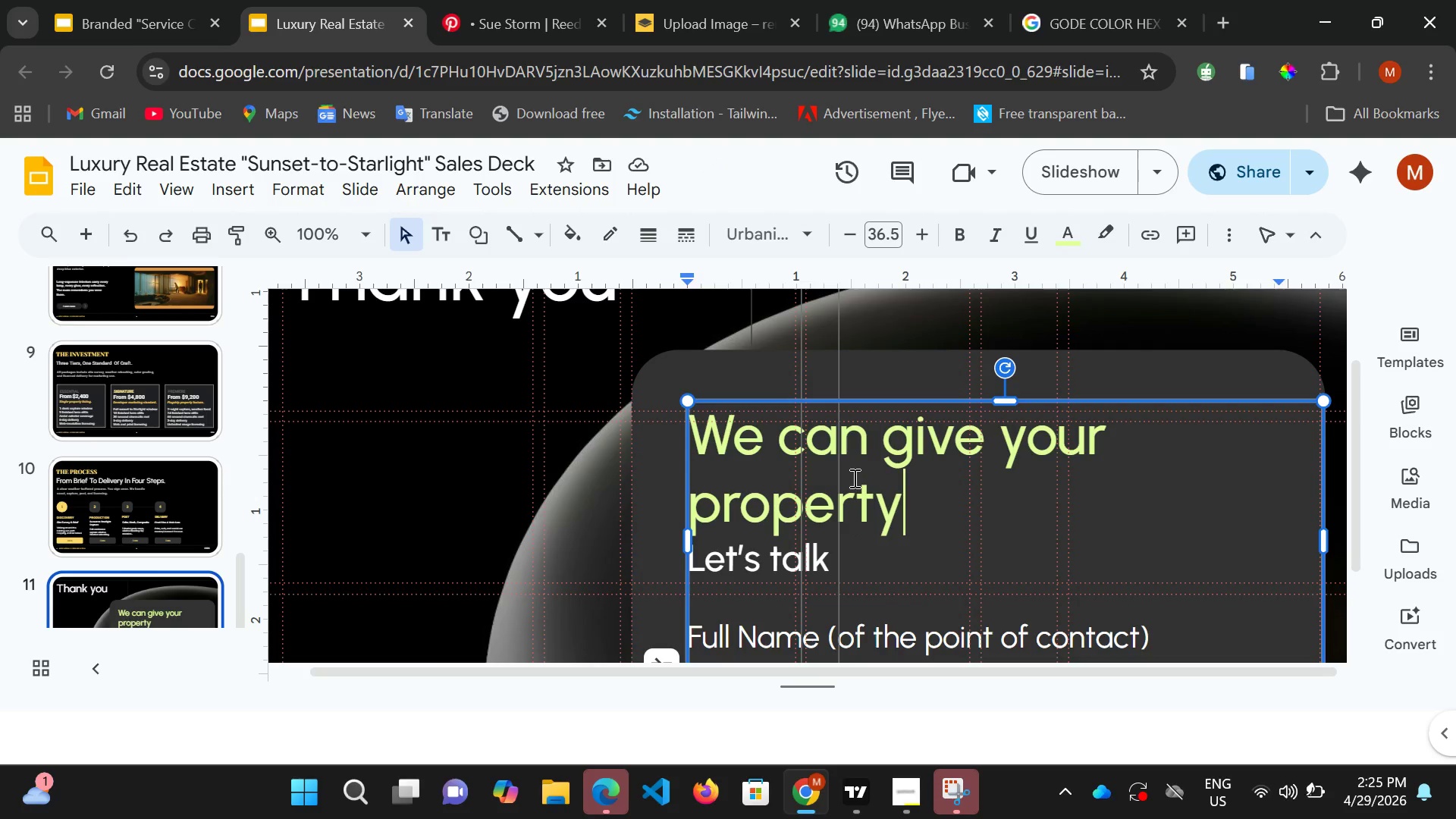 
wait(11.22)
 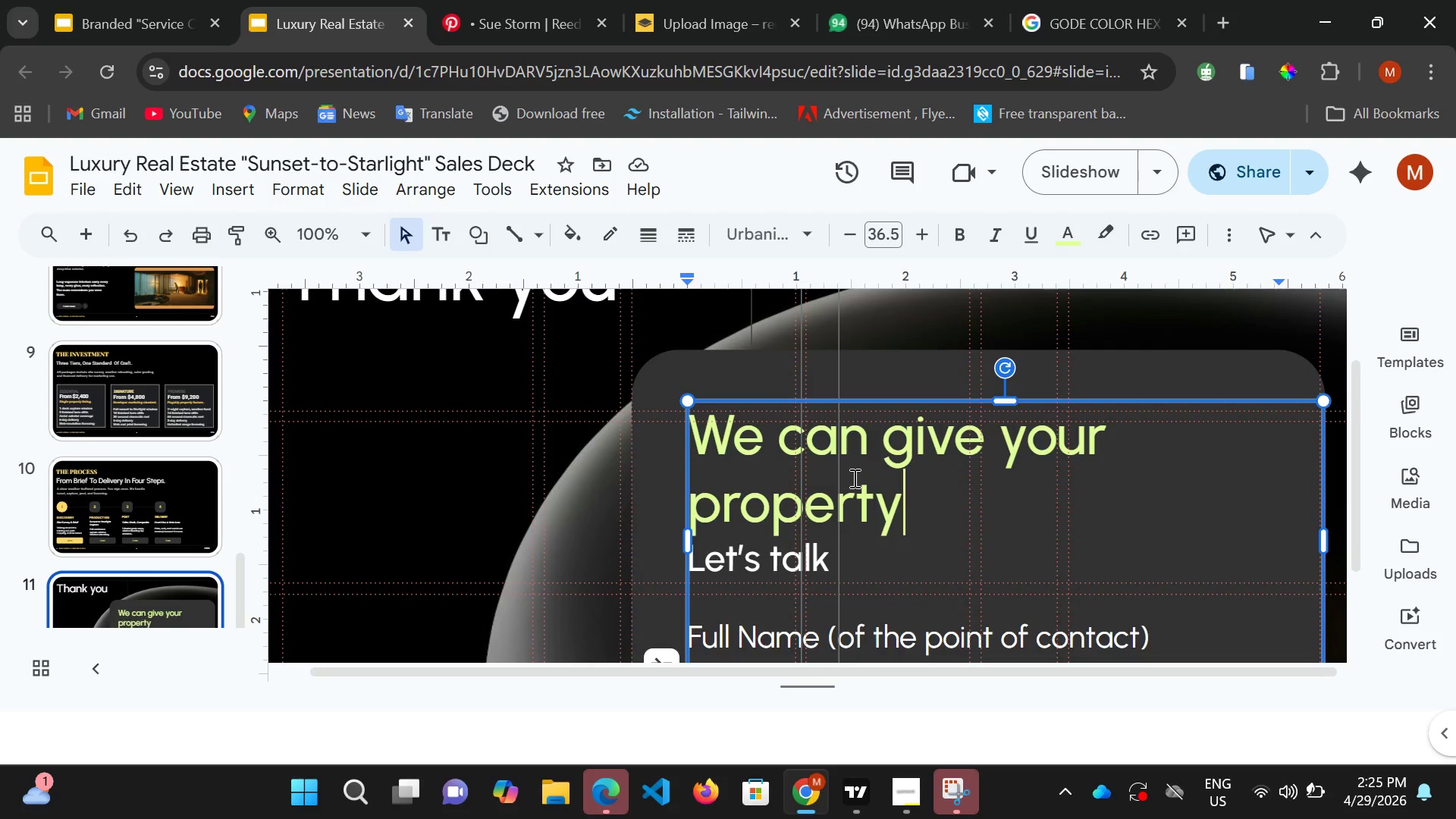 
type( the night)
 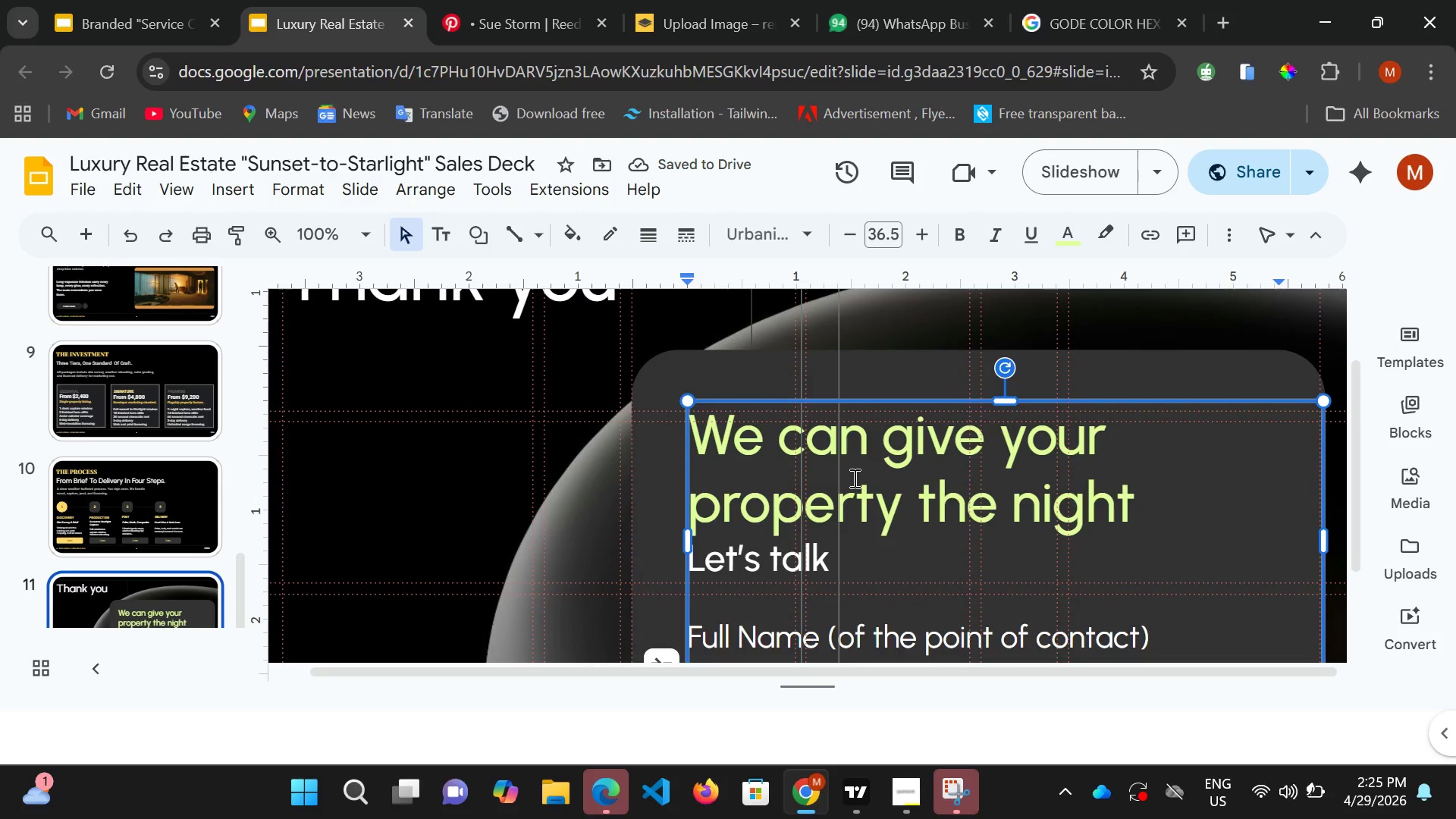 
type(-lifgt)
key(Backspace)
key(Backspace)
key(Backspace)
key(Backspace)
type(ight it desver)
 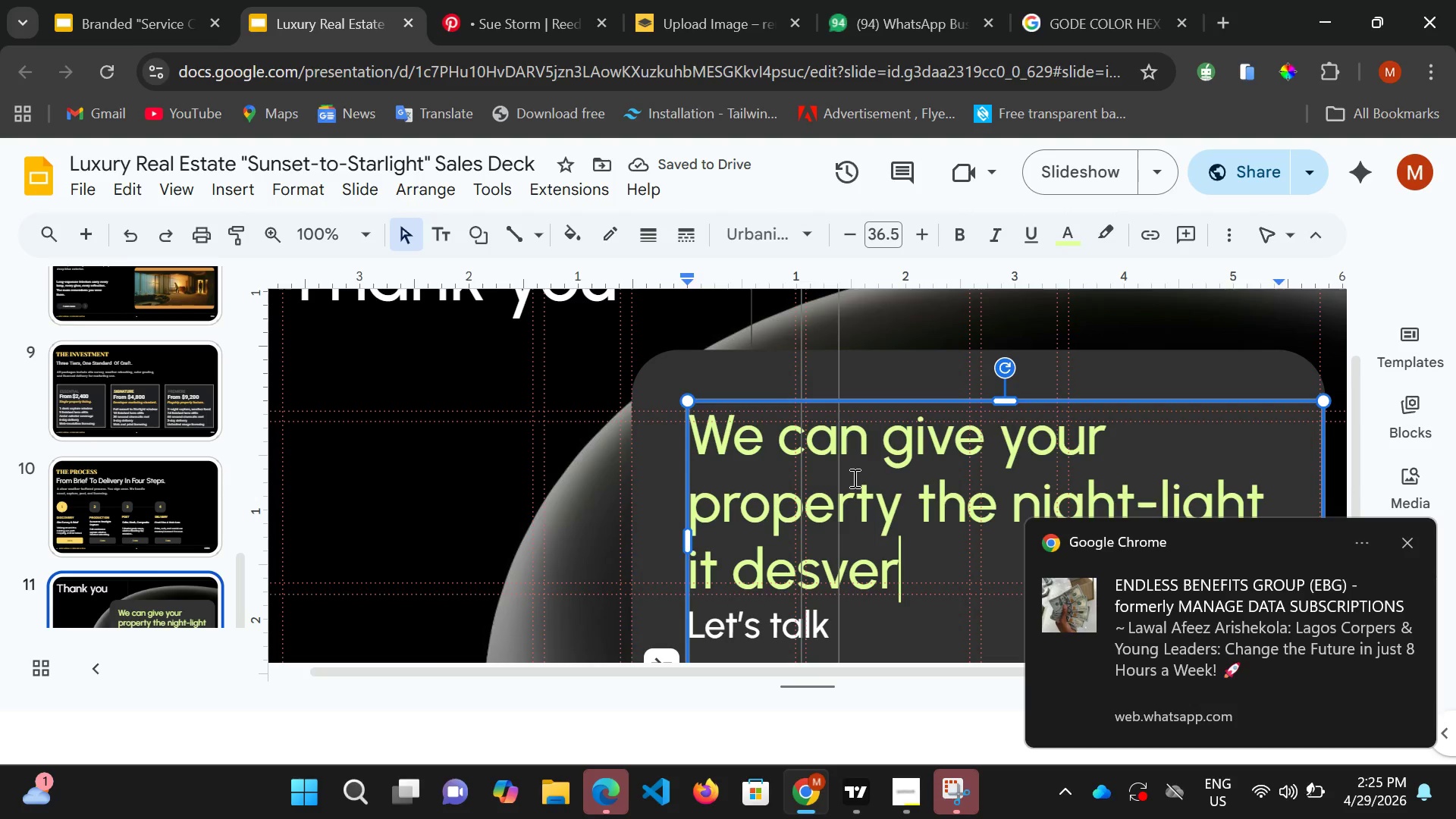 
wait(5.39)
 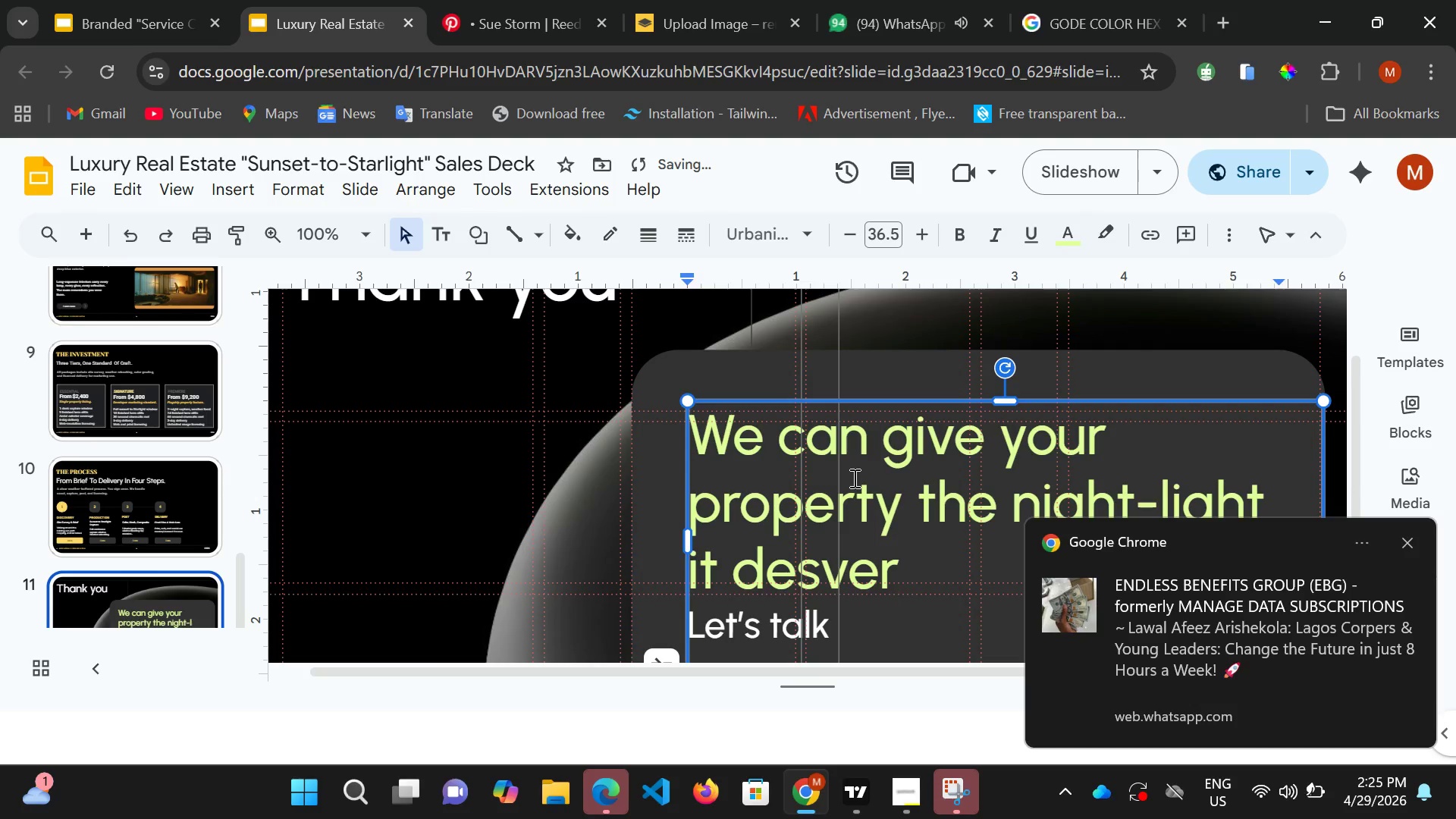 
key(Backspace)
key(Backspace)
key(Backspace)
type(erves.)
 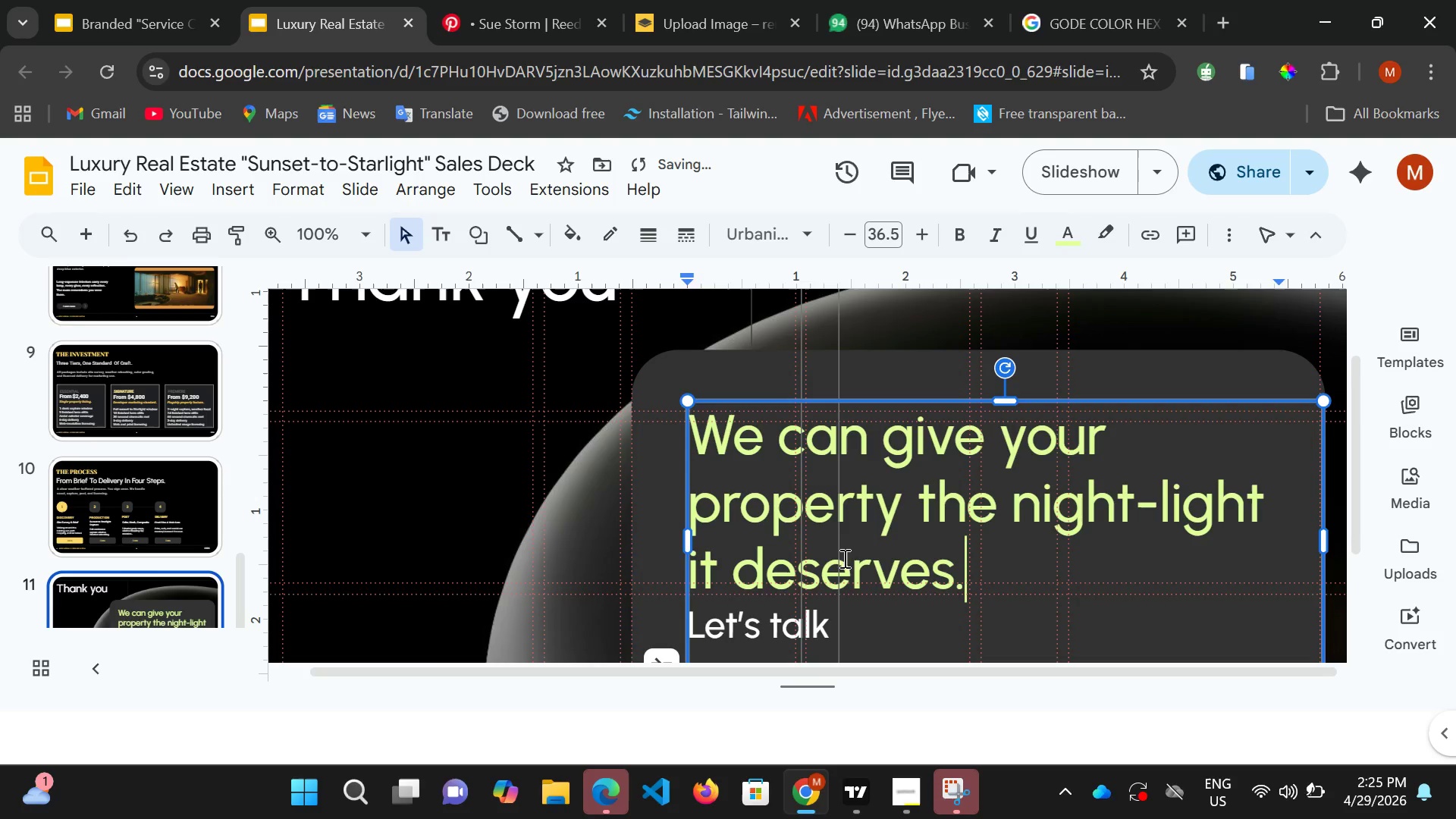 
scroll: coordinate [899, 510], scroll_direction: down, amount: 2.0
 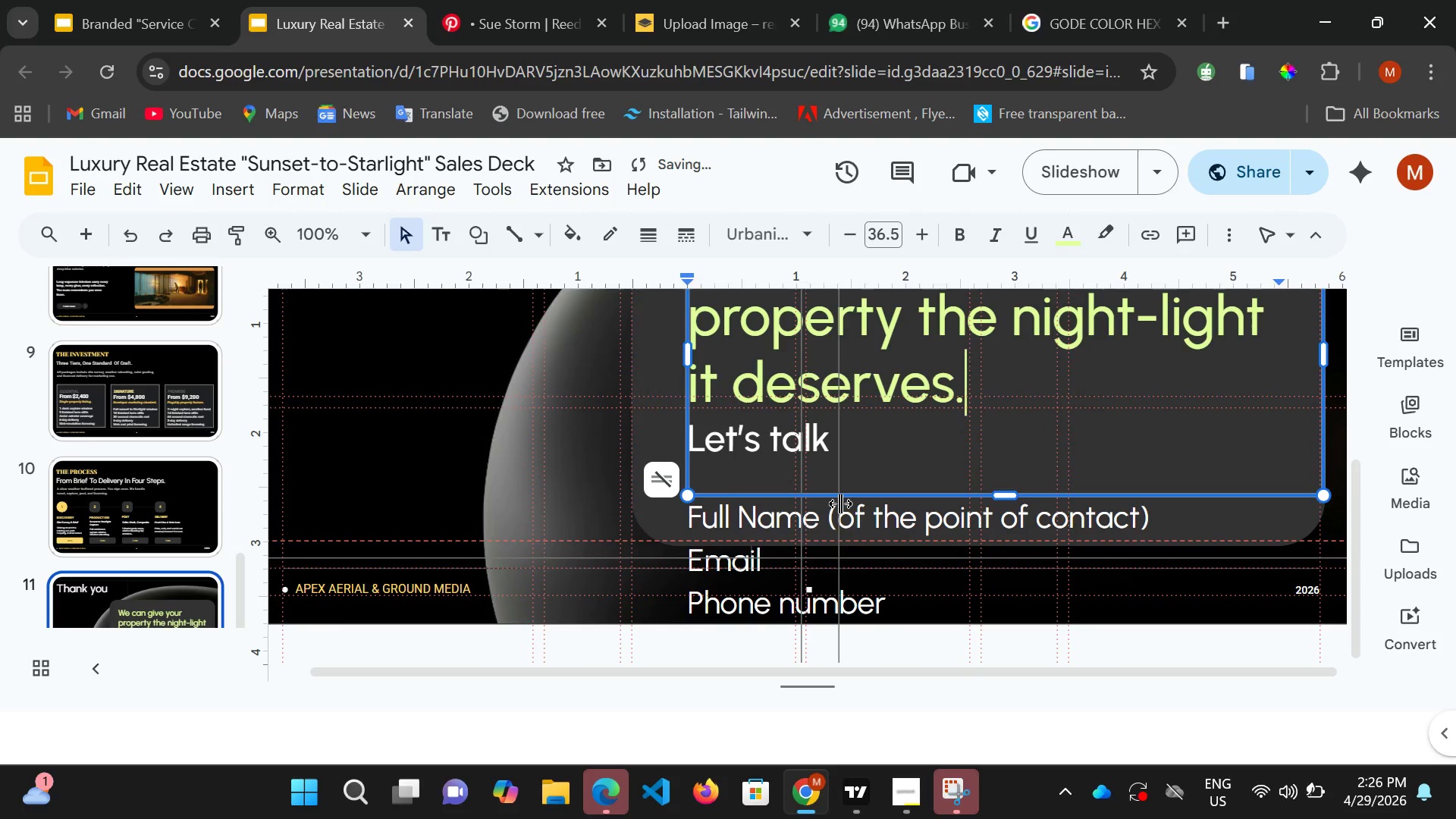 
wait(5.15)
 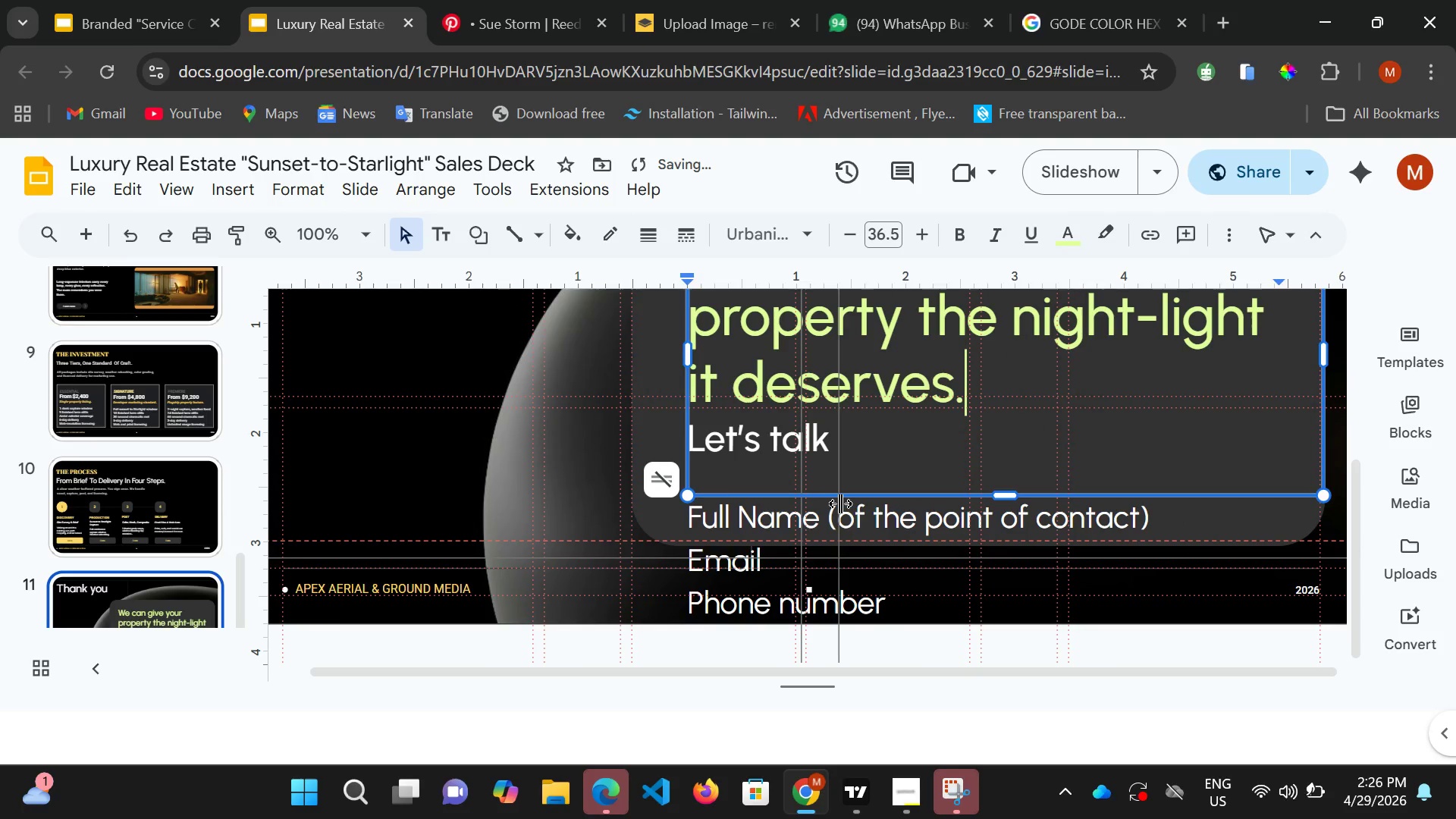 
scroll: coordinate [955, 534], scroll_direction: down, amount: 3.0
 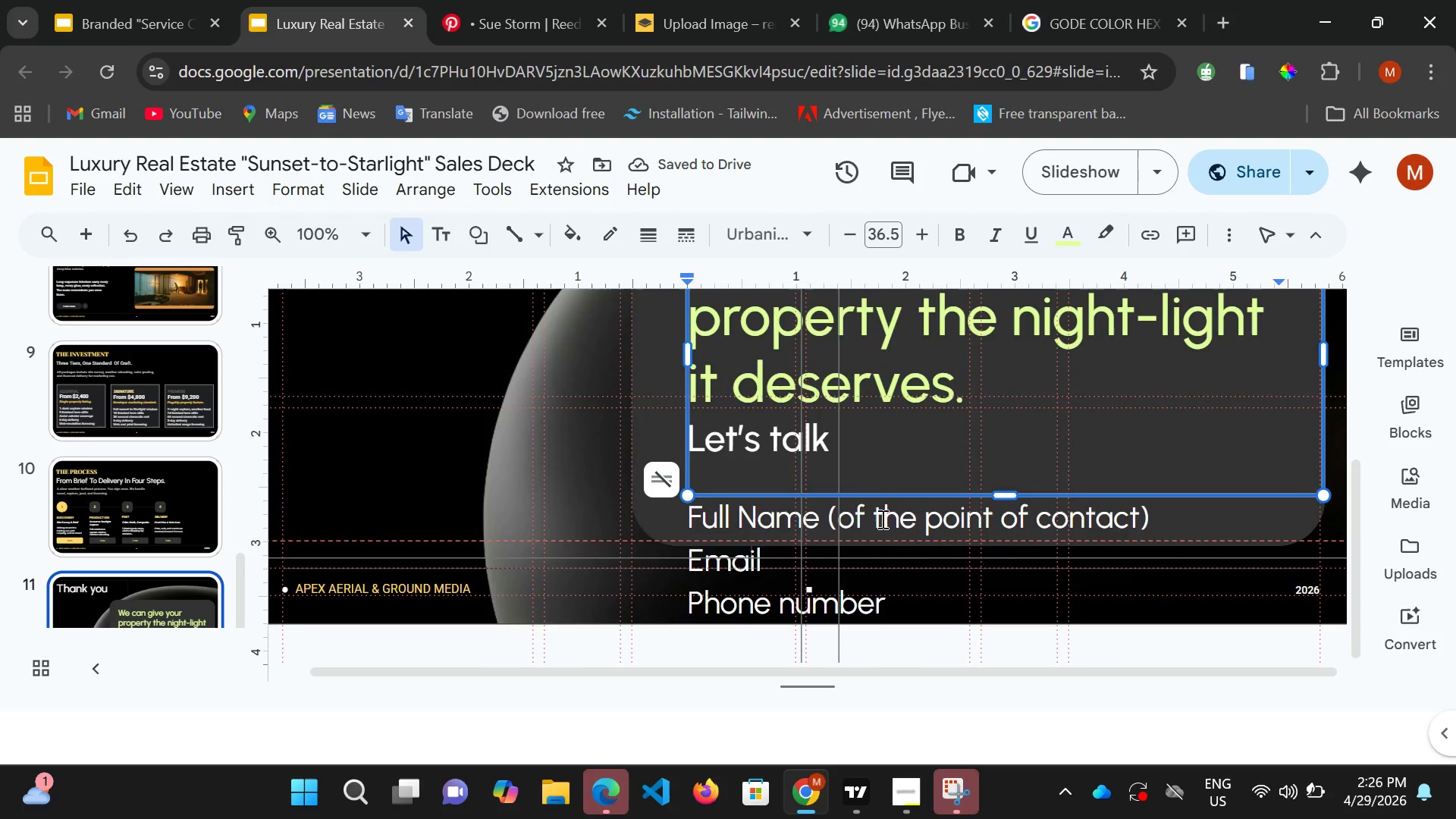 
scroll: coordinate [880, 523], scroll_direction: none, amount: 0.0
 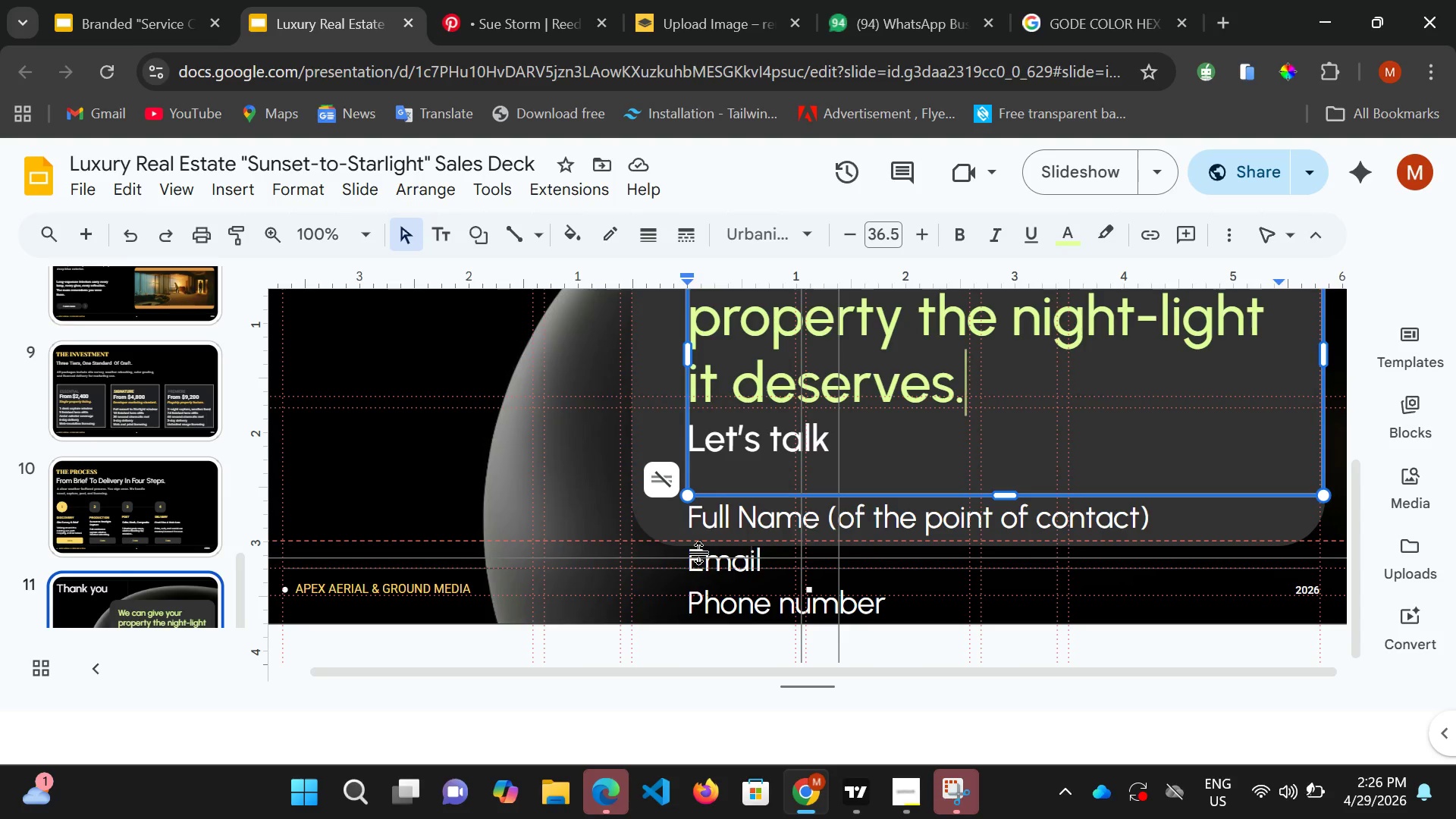 
left_click([703, 547])
 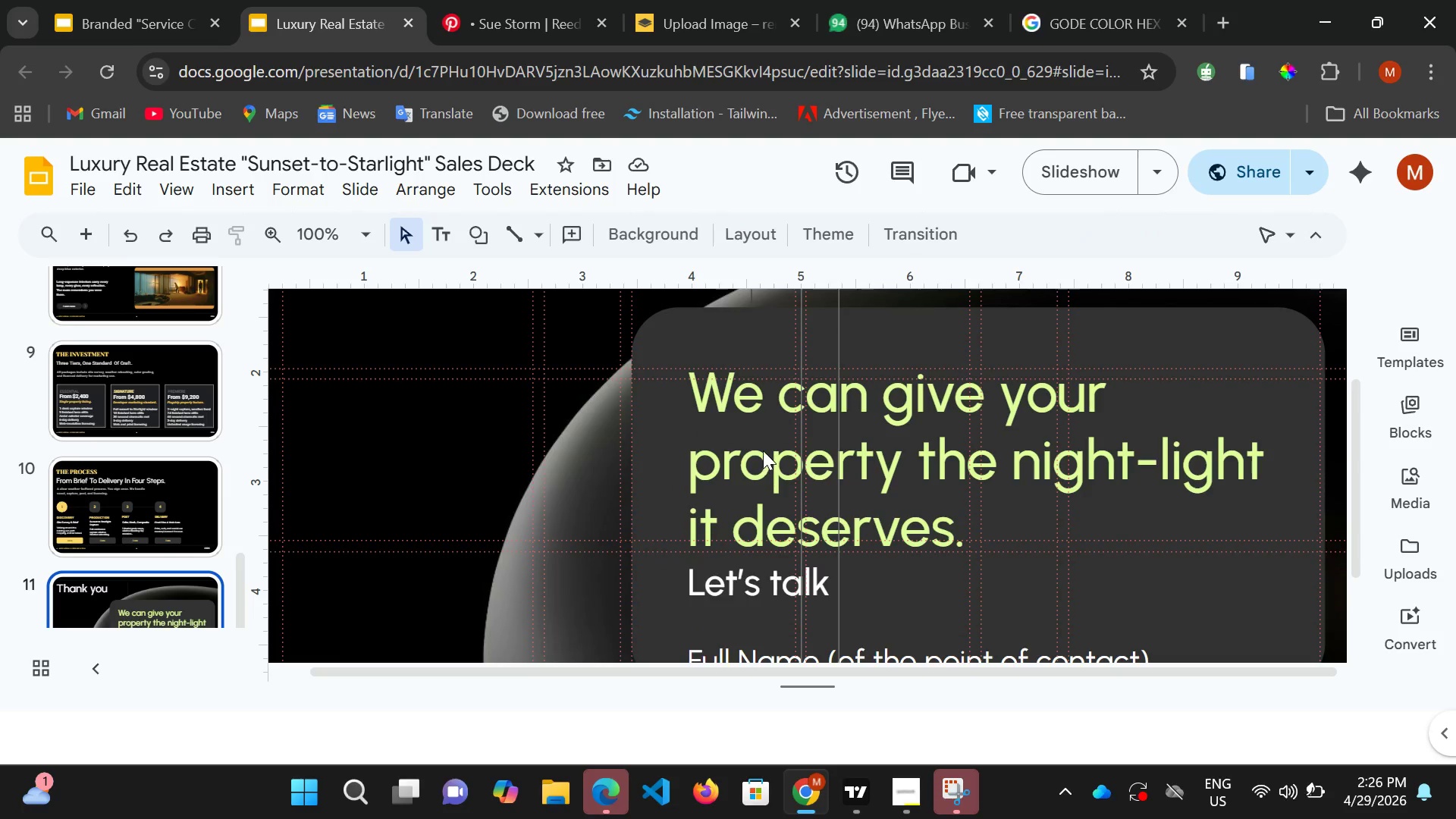 
left_click([763, 450])
 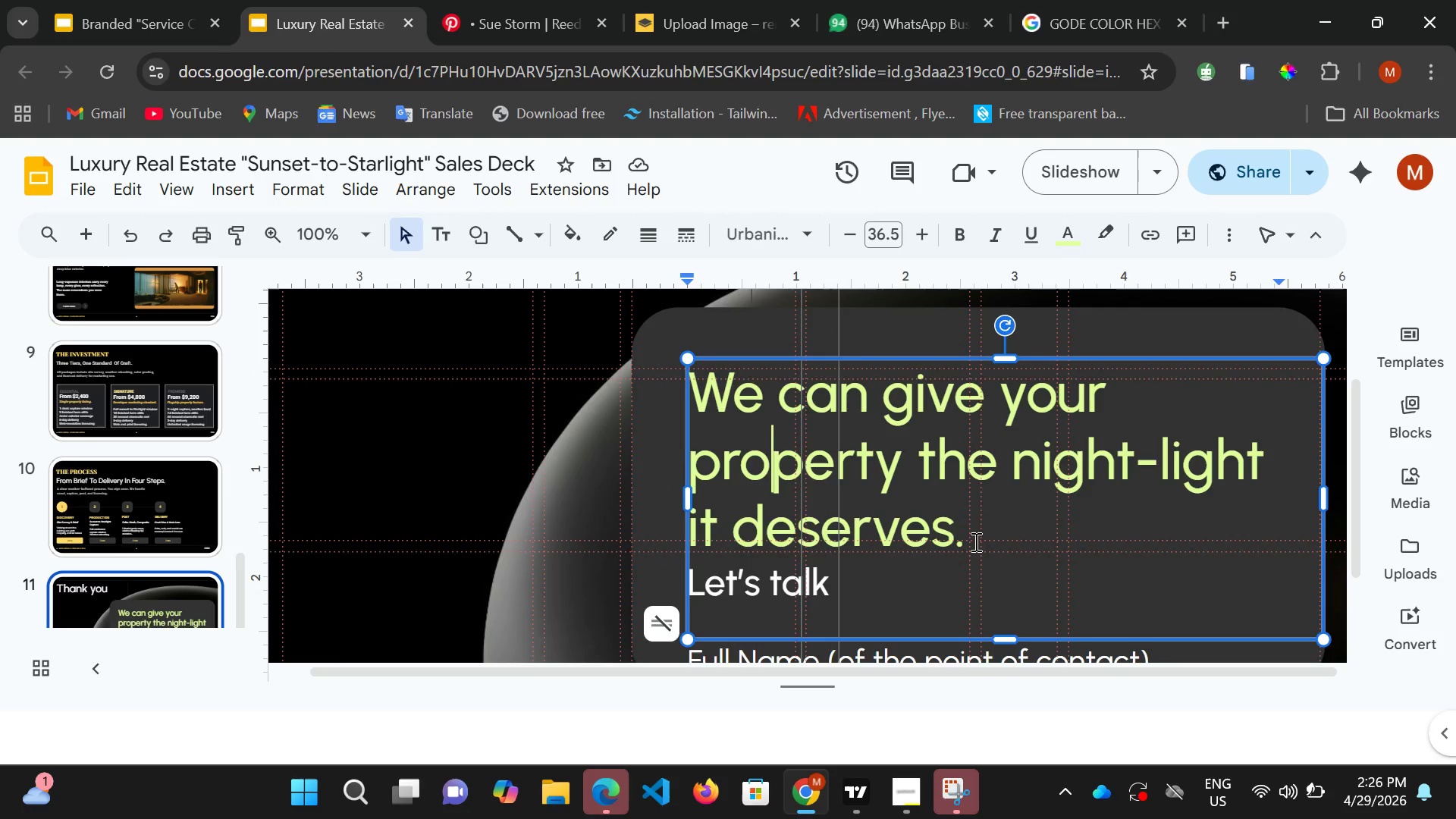 
left_click_drag(start_coordinate=[974, 541], to_coordinate=[701, 403])
 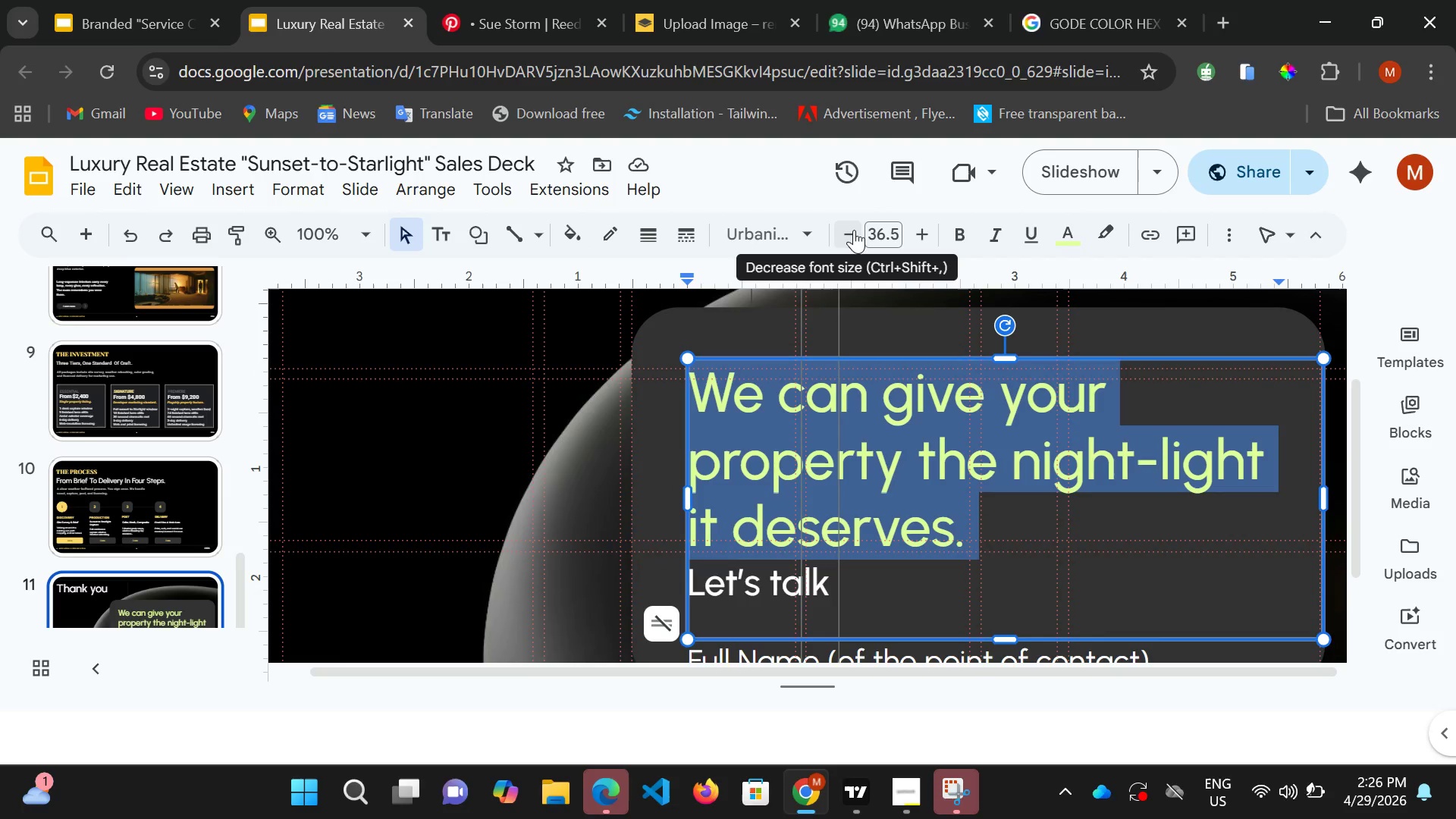 
double_click([854, 230])
 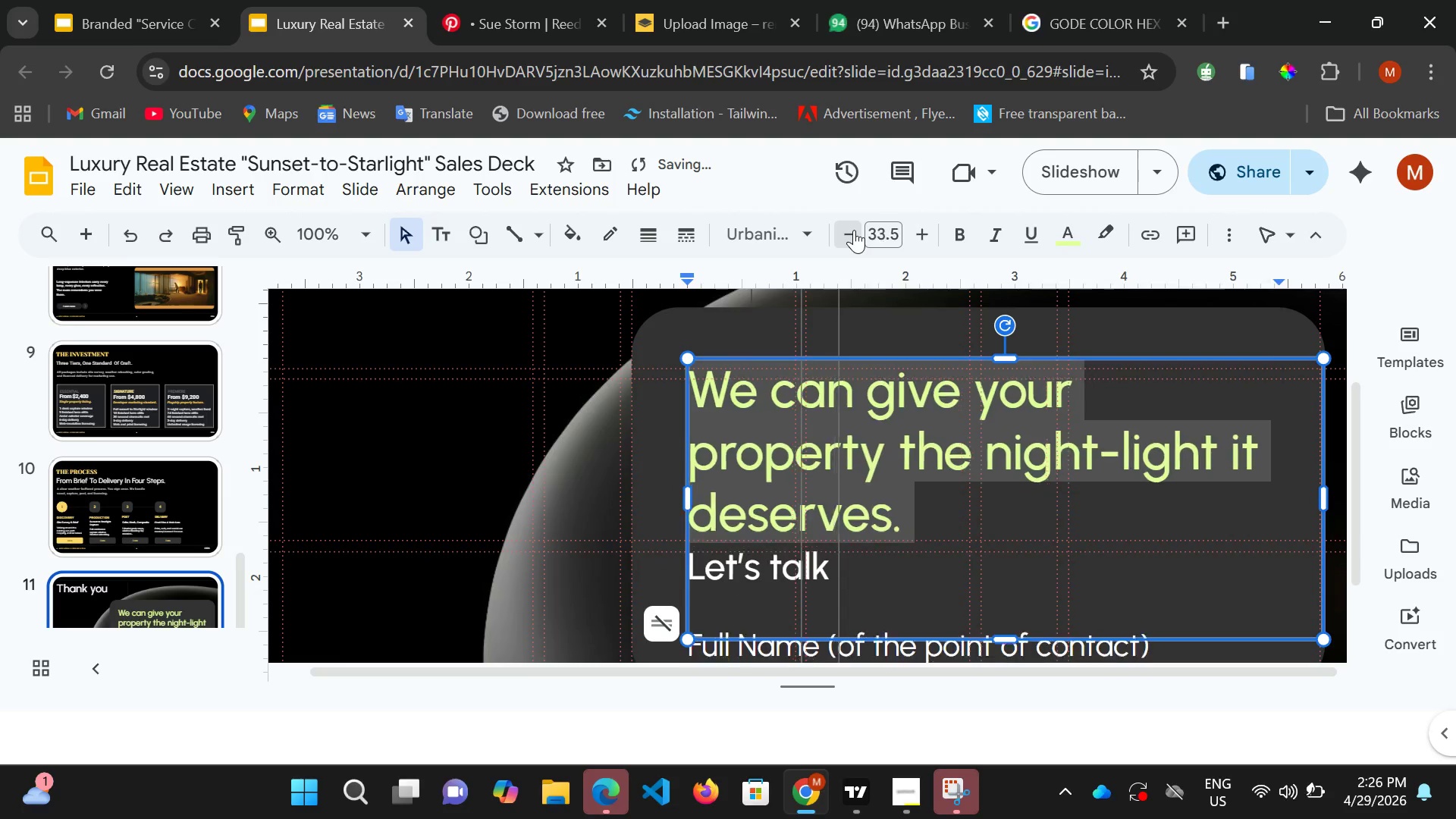 
triple_click([854, 230])
 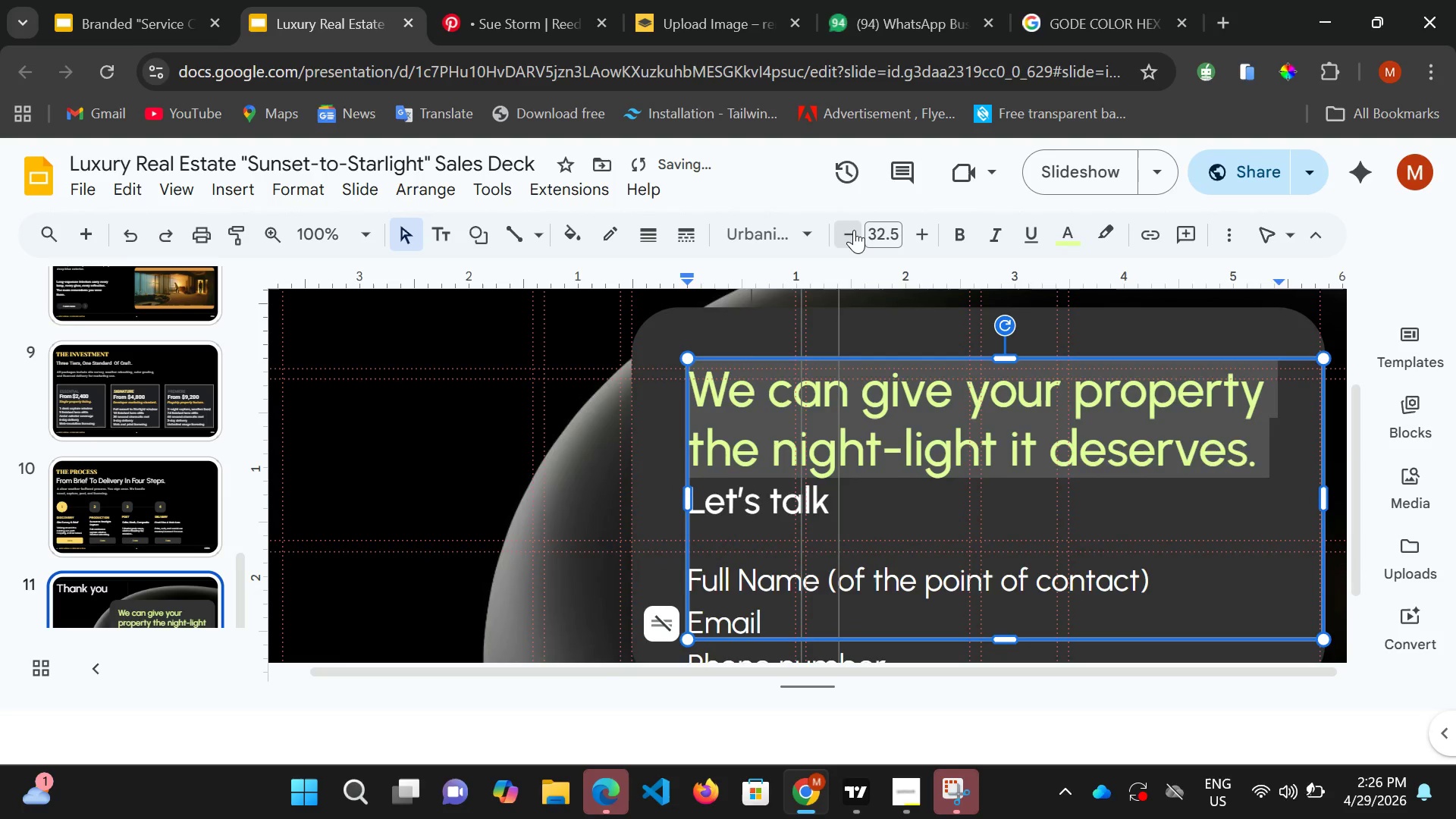 
triple_click([854, 230])
 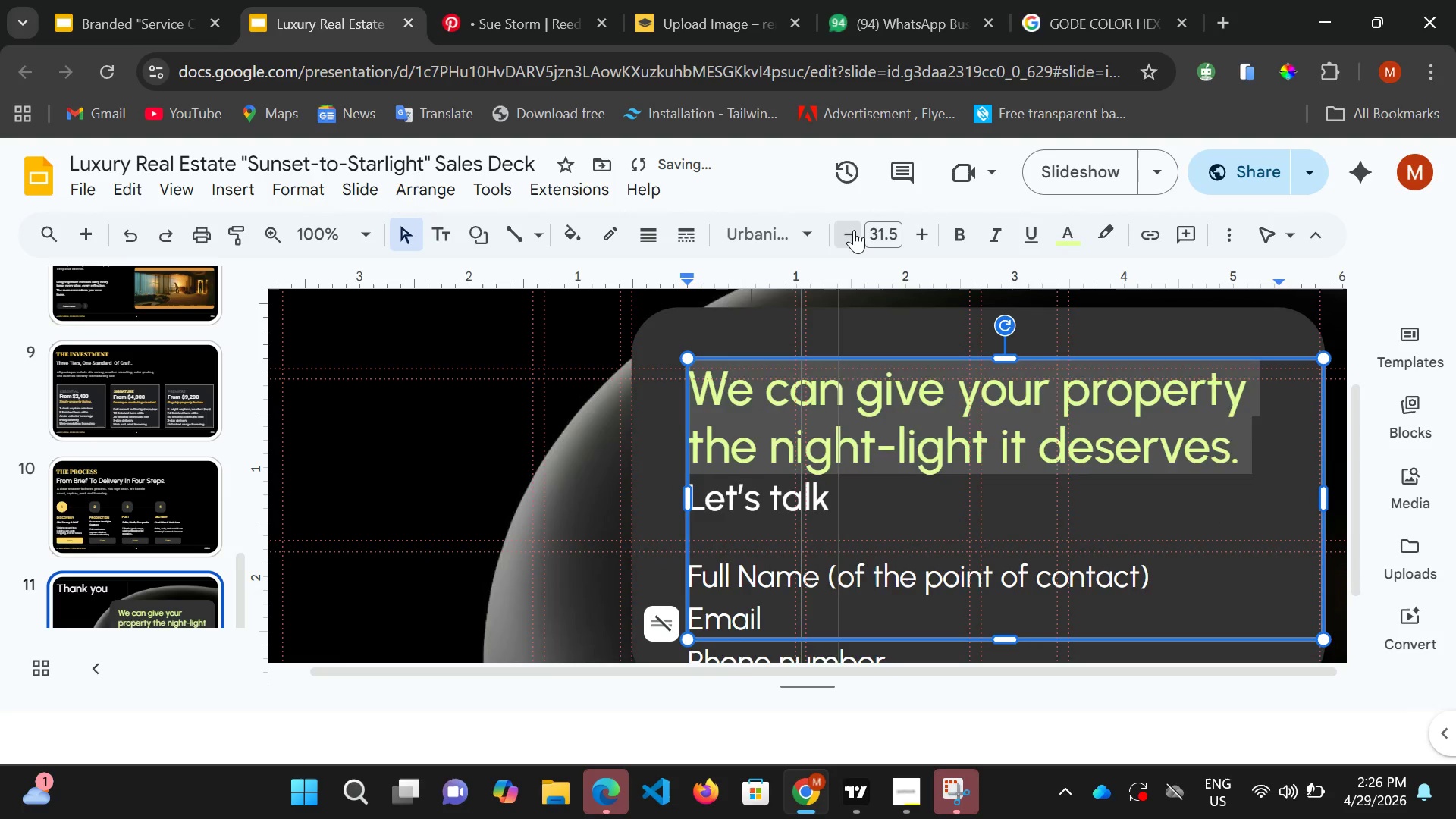 
triple_click([854, 230])
 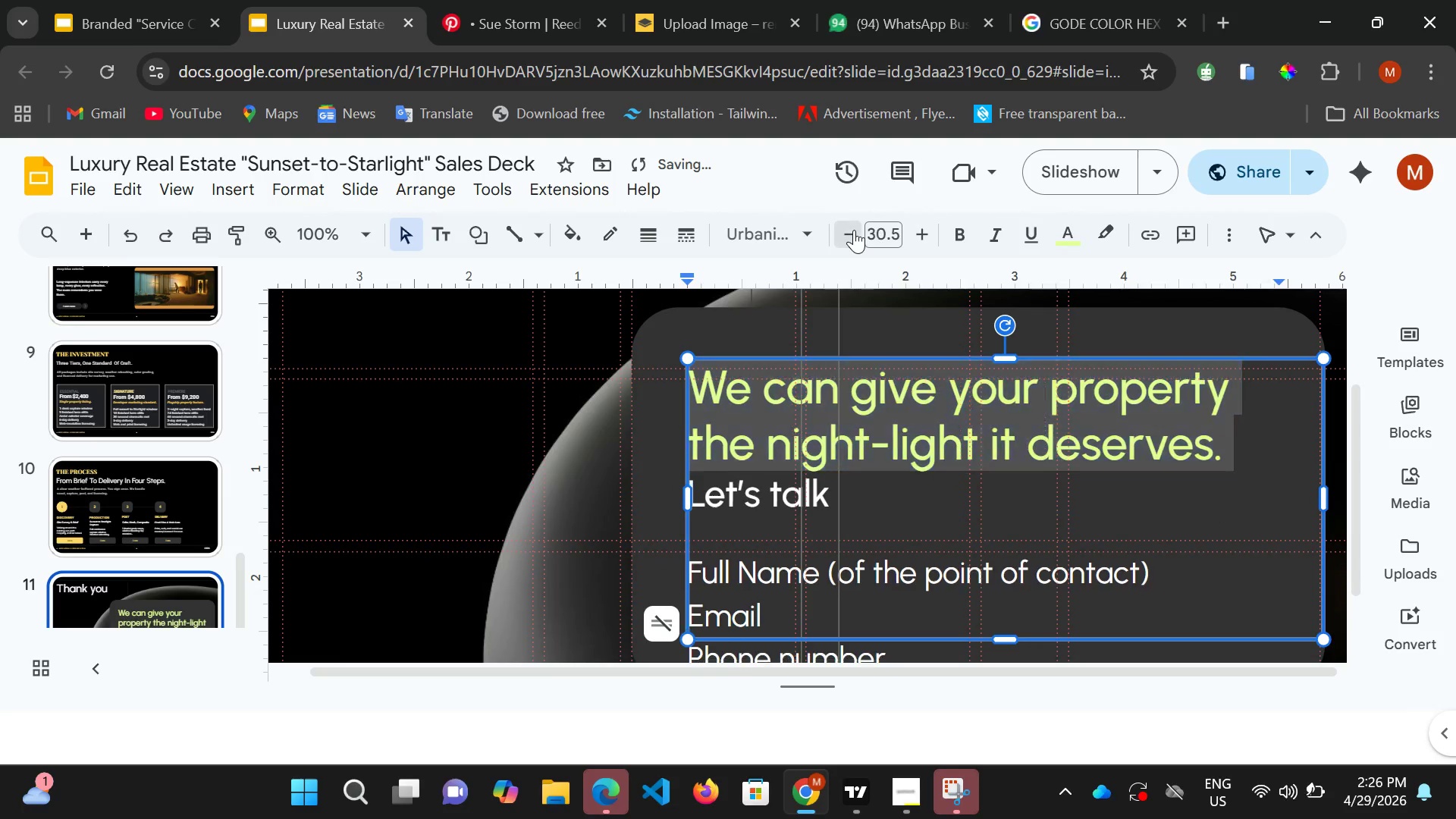 
triple_click([854, 230])
 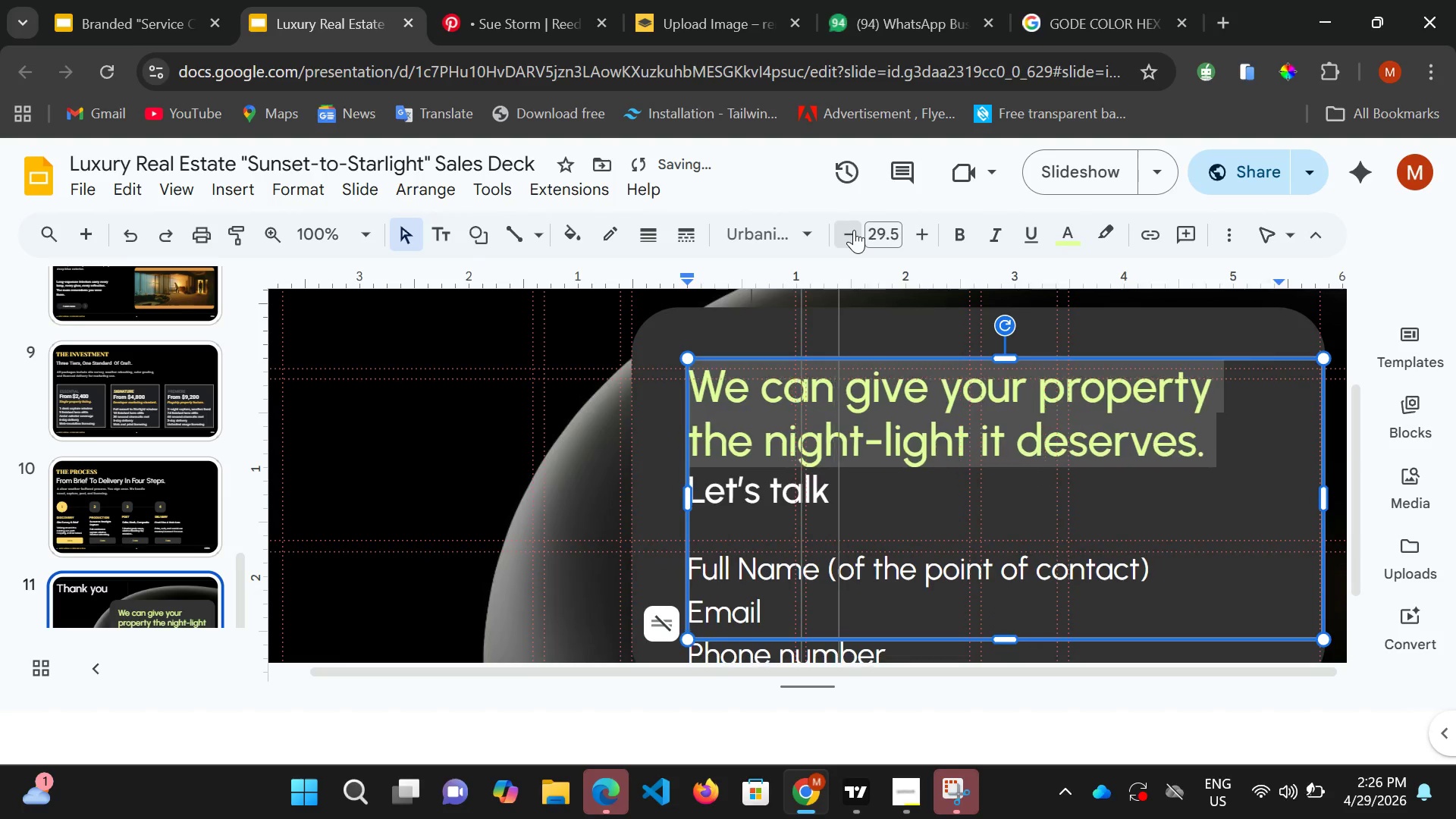 
triple_click([854, 230])
 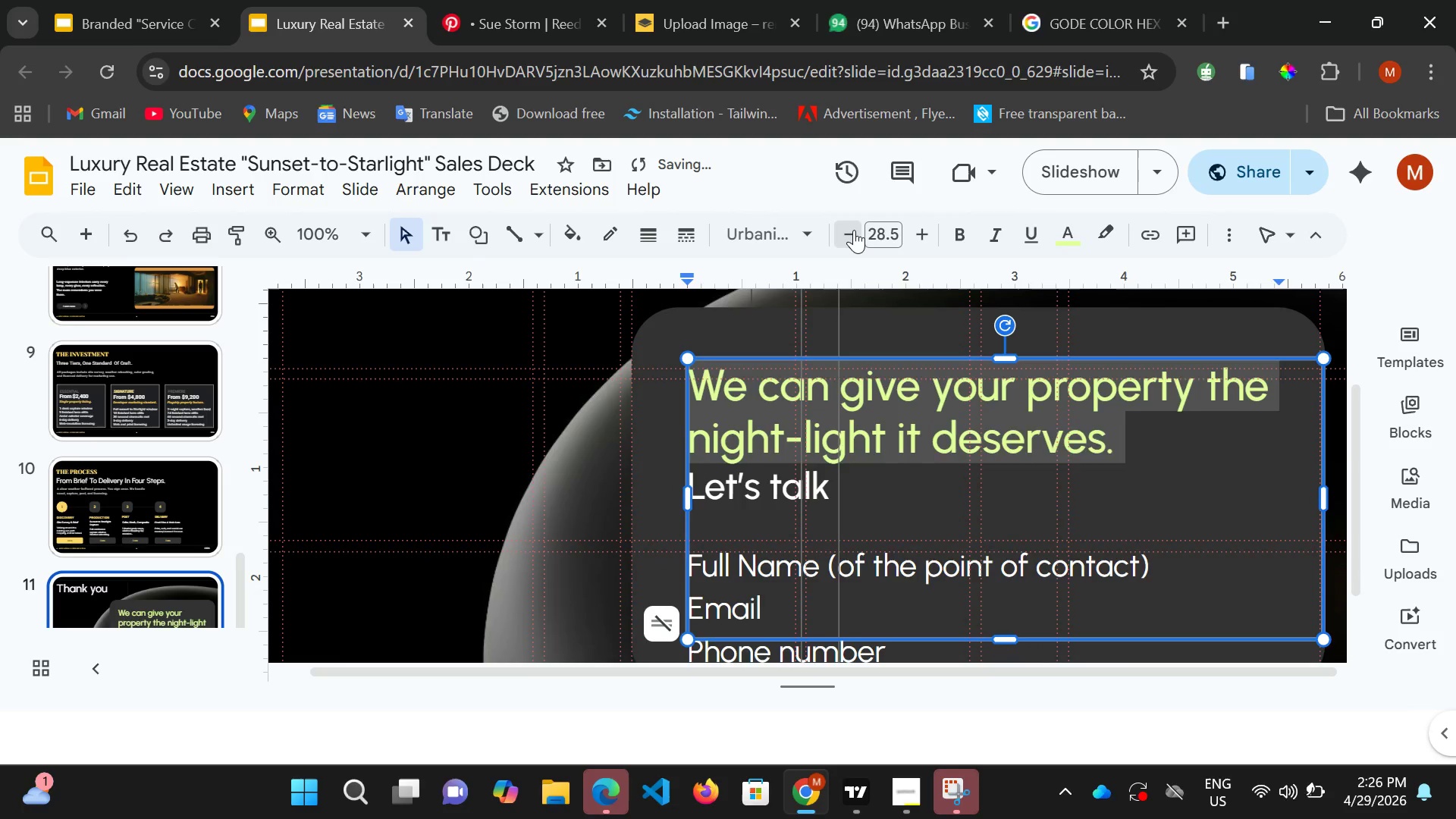 
triple_click([854, 230])
 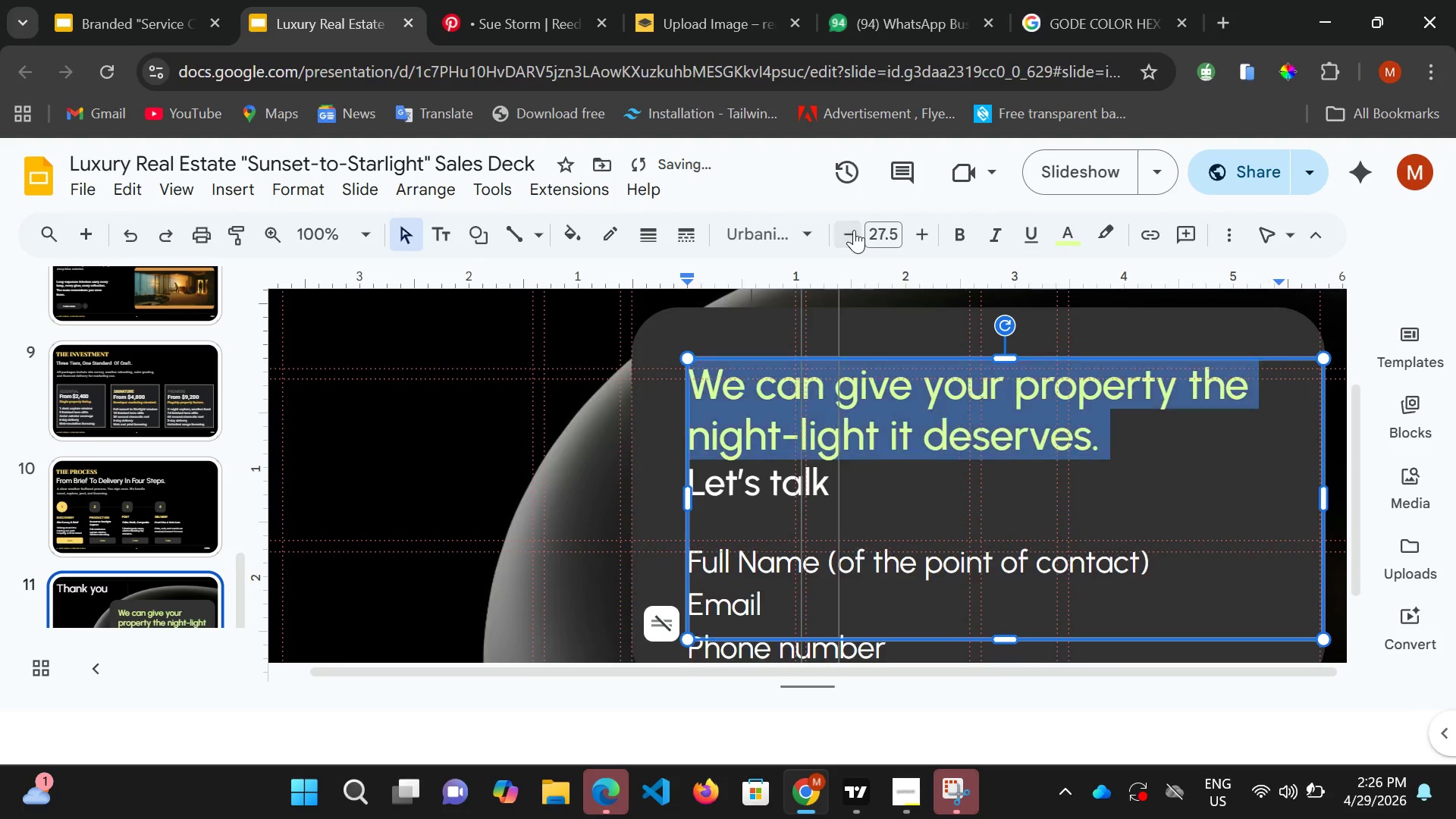 
triple_click([854, 230])
 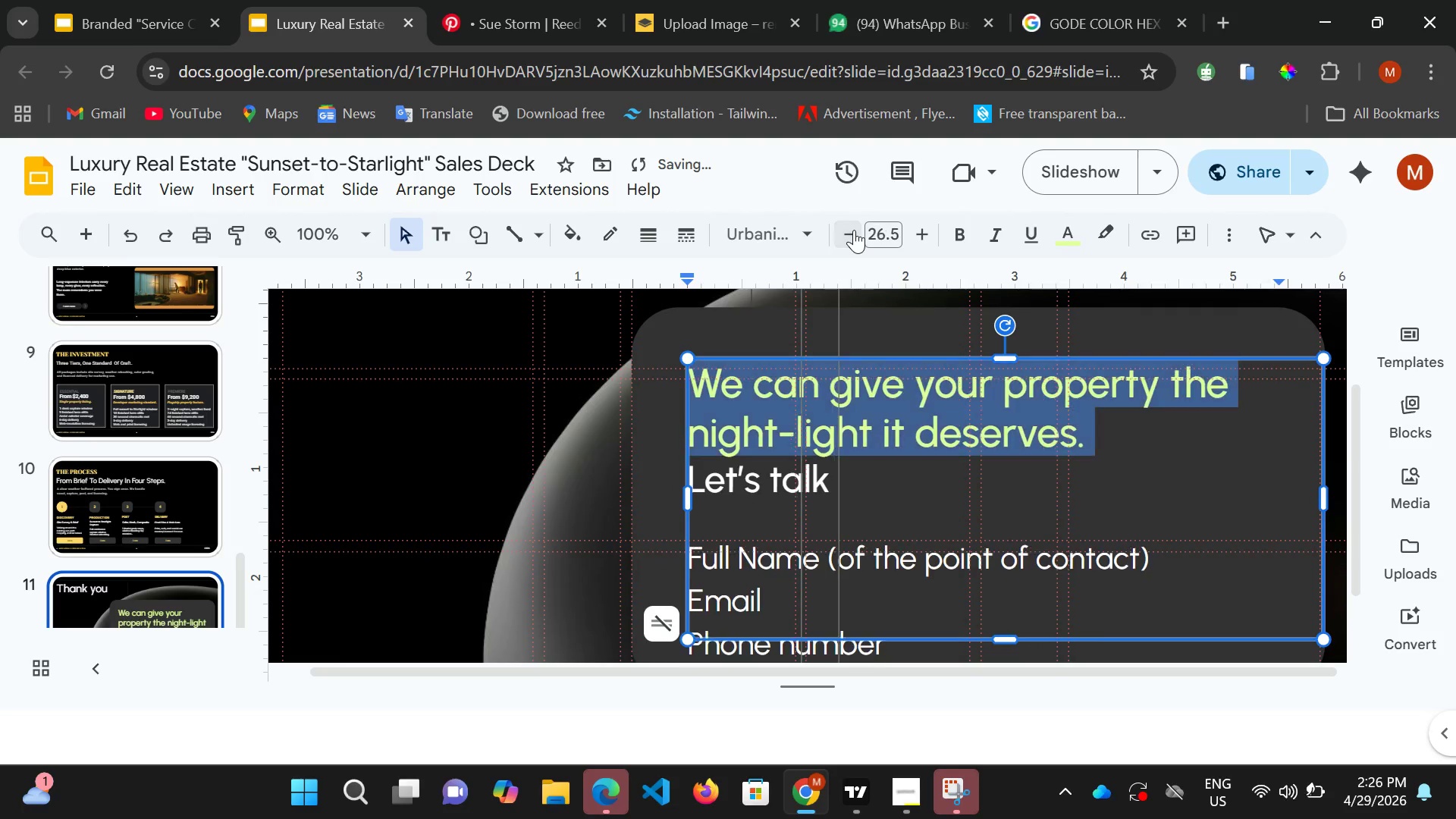 
triple_click([854, 230])
 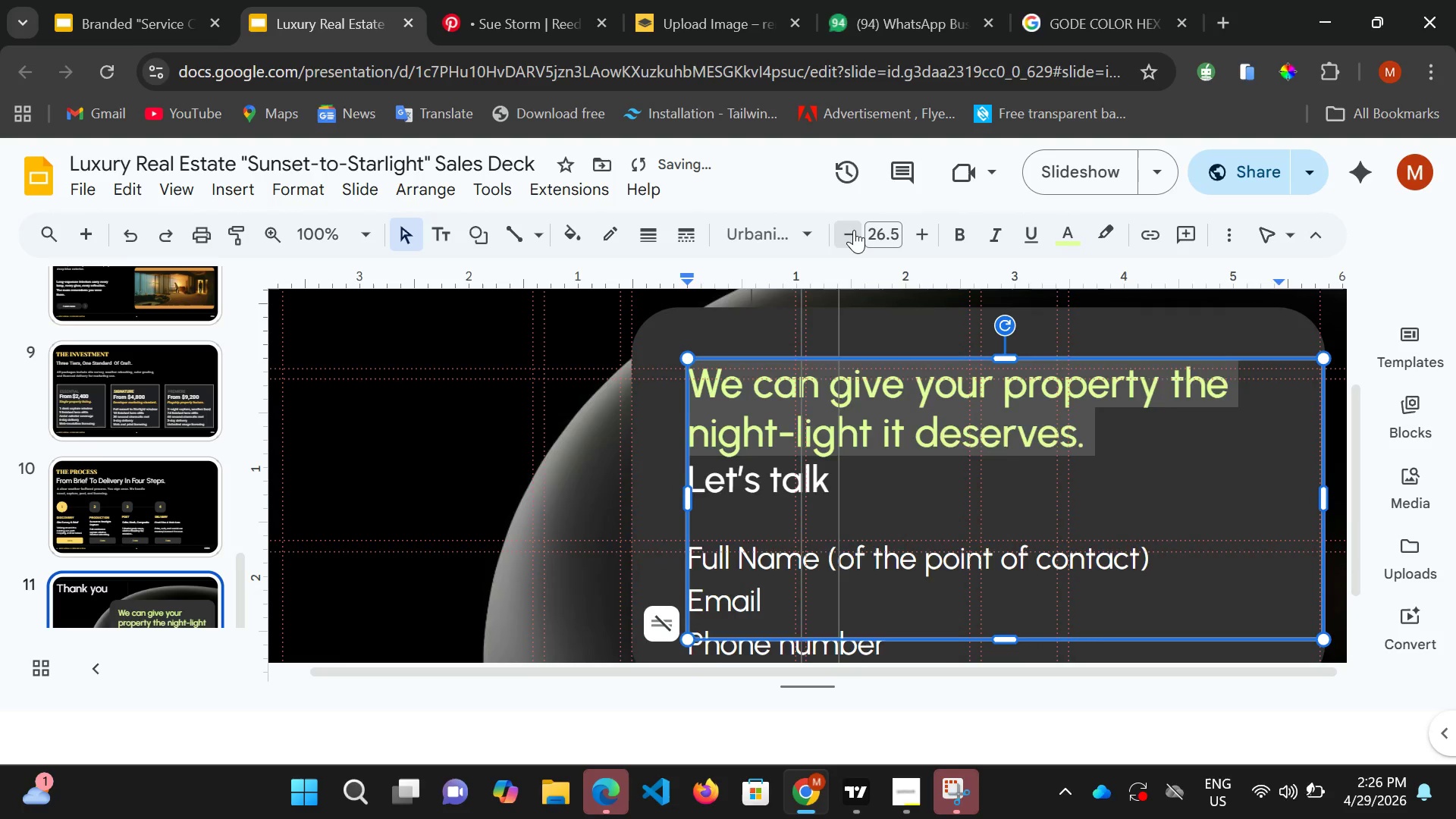 
triple_click([854, 230])
 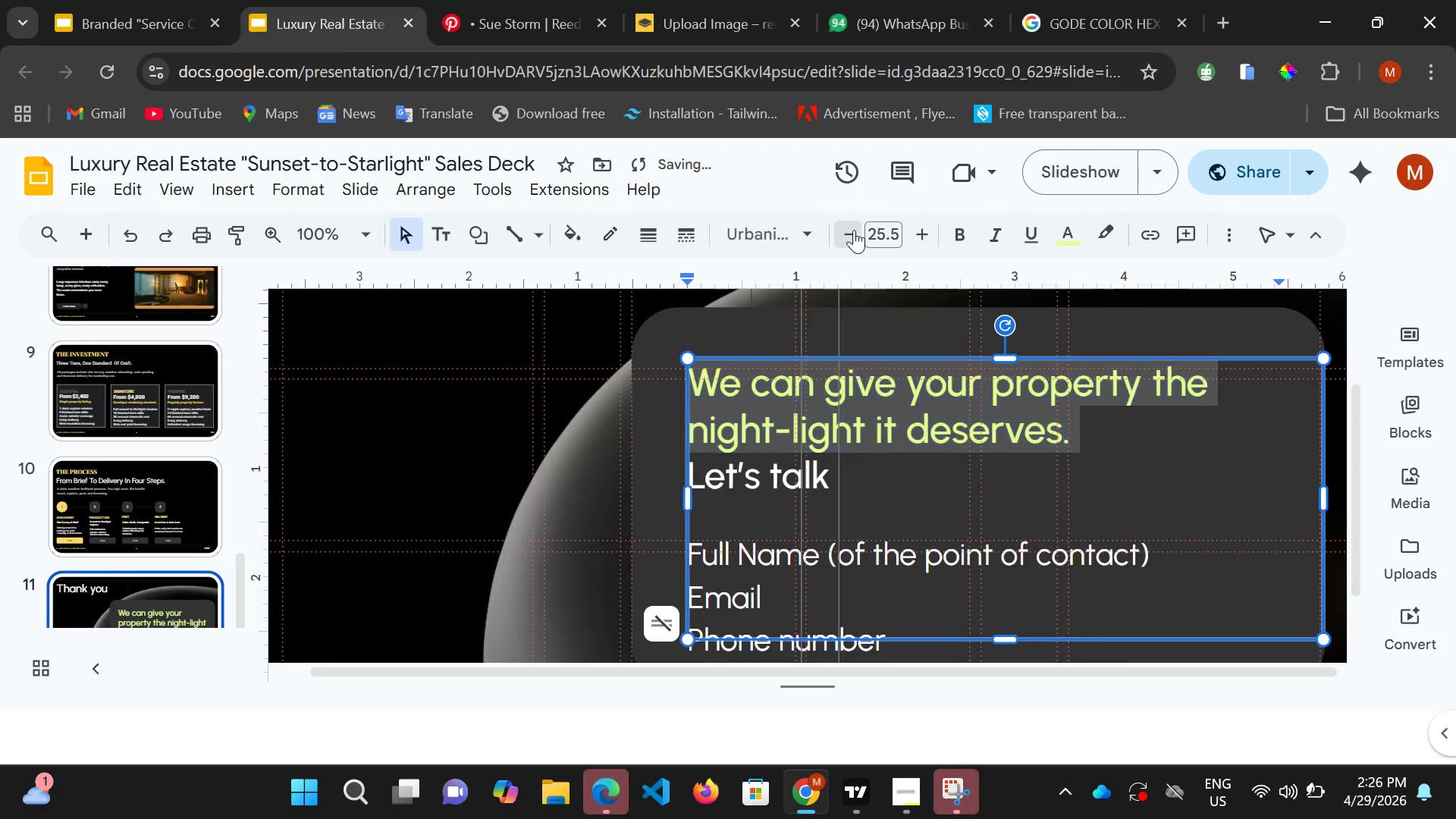 
triple_click([854, 230])
 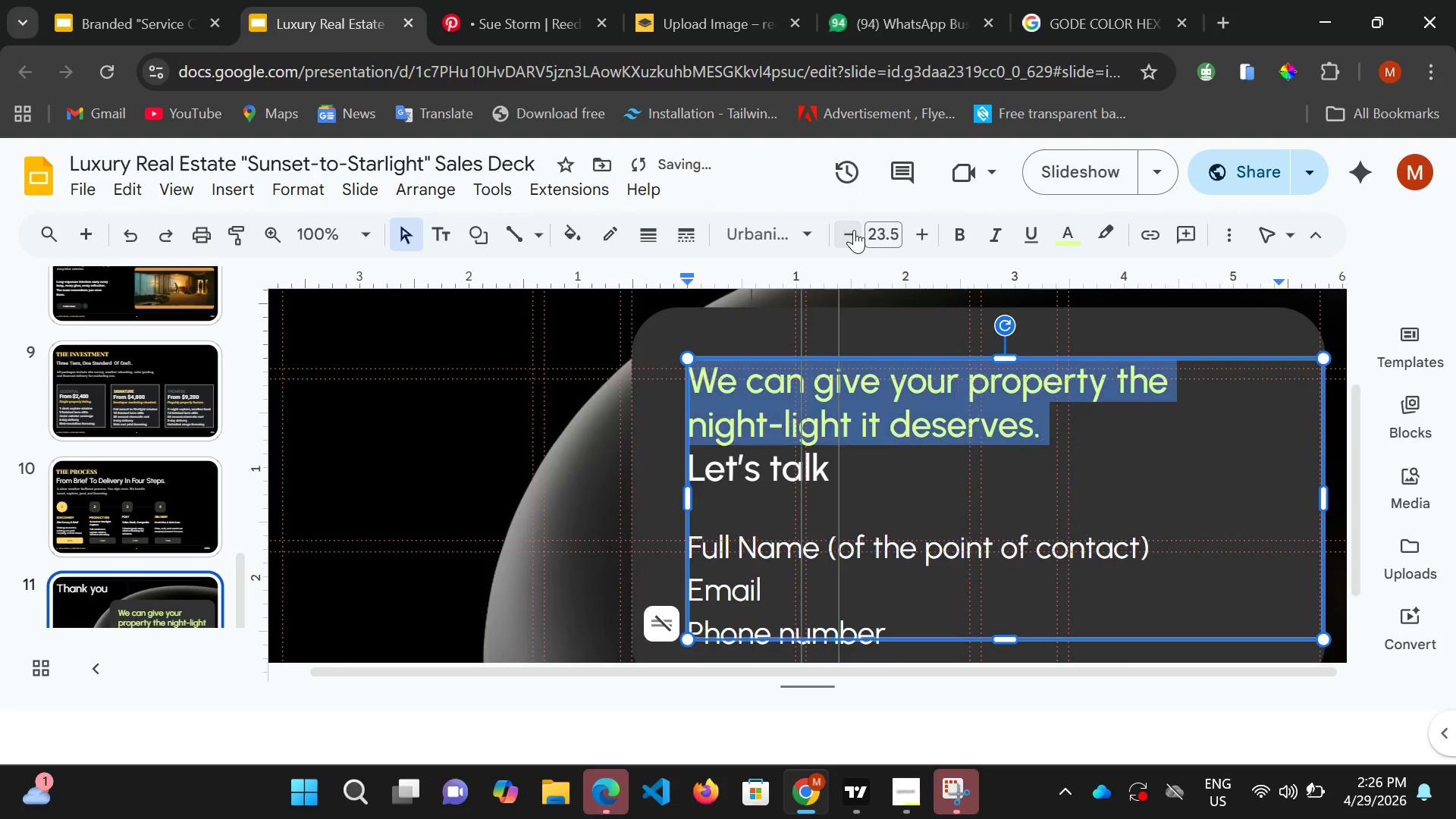 
triple_click([854, 230])
 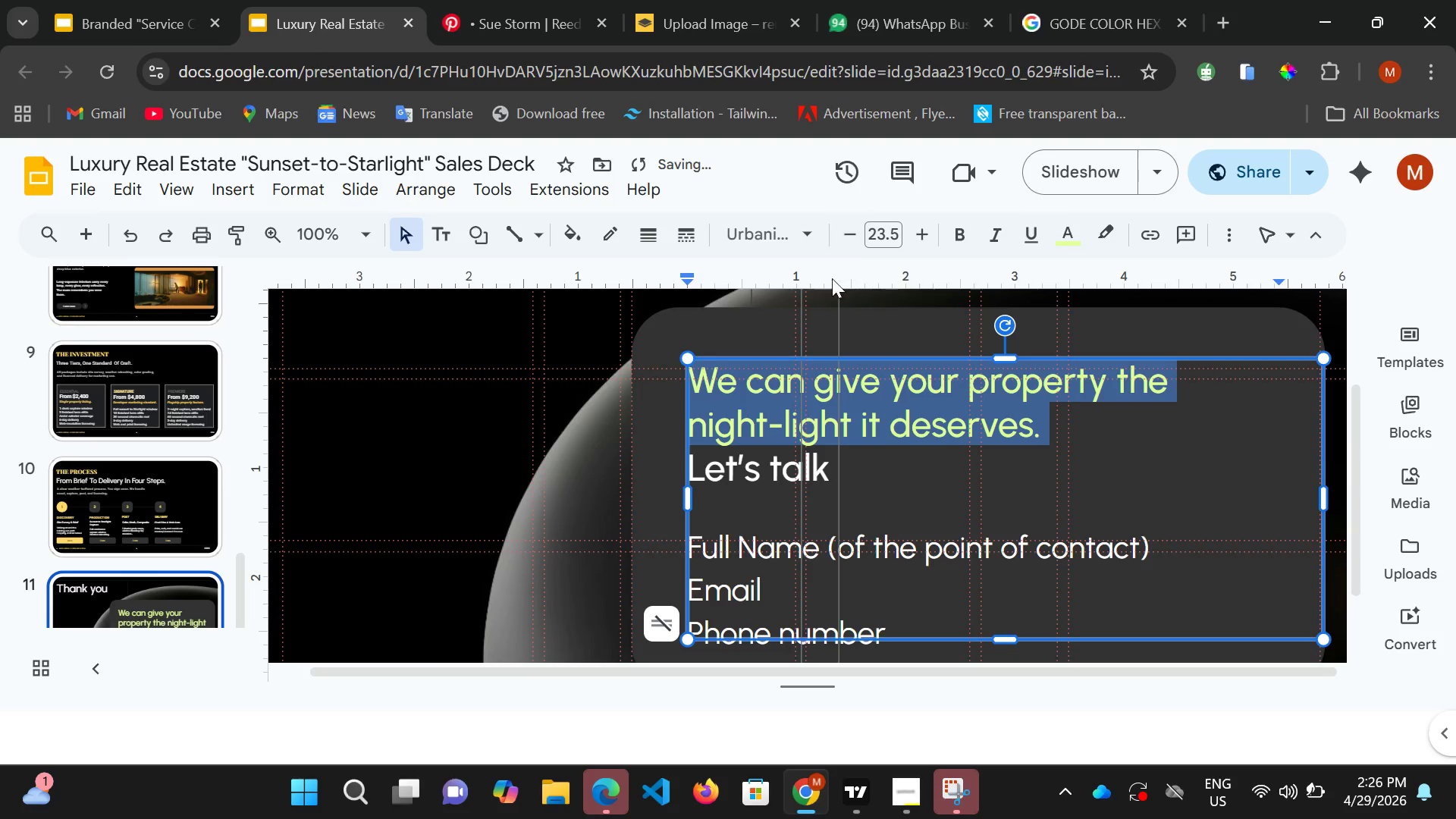 
scroll: coordinate [795, 391], scroll_direction: up, amount: 4.0
 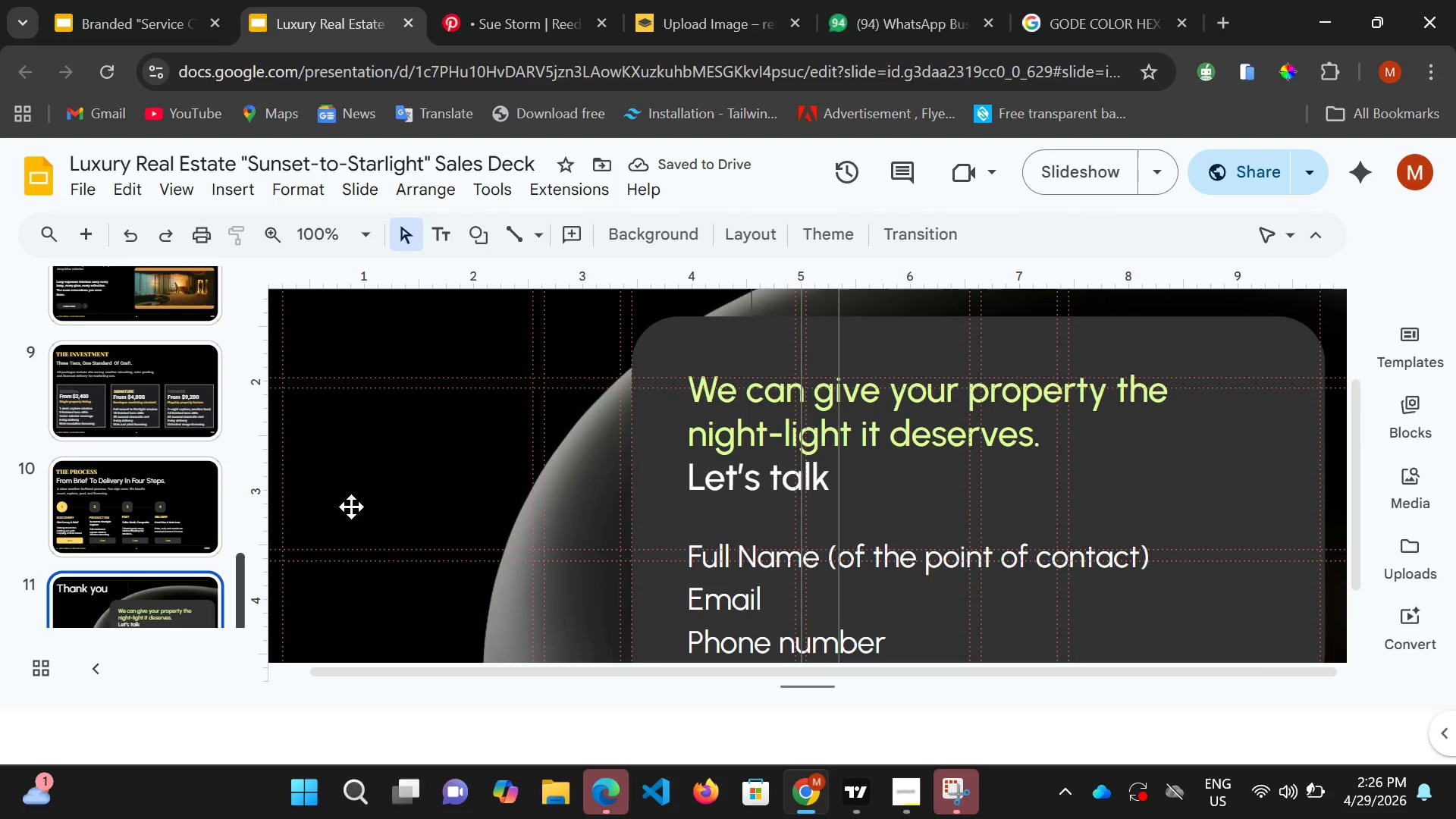 
scroll: coordinate [763, 403], scroll_direction: down, amount: 5.0
 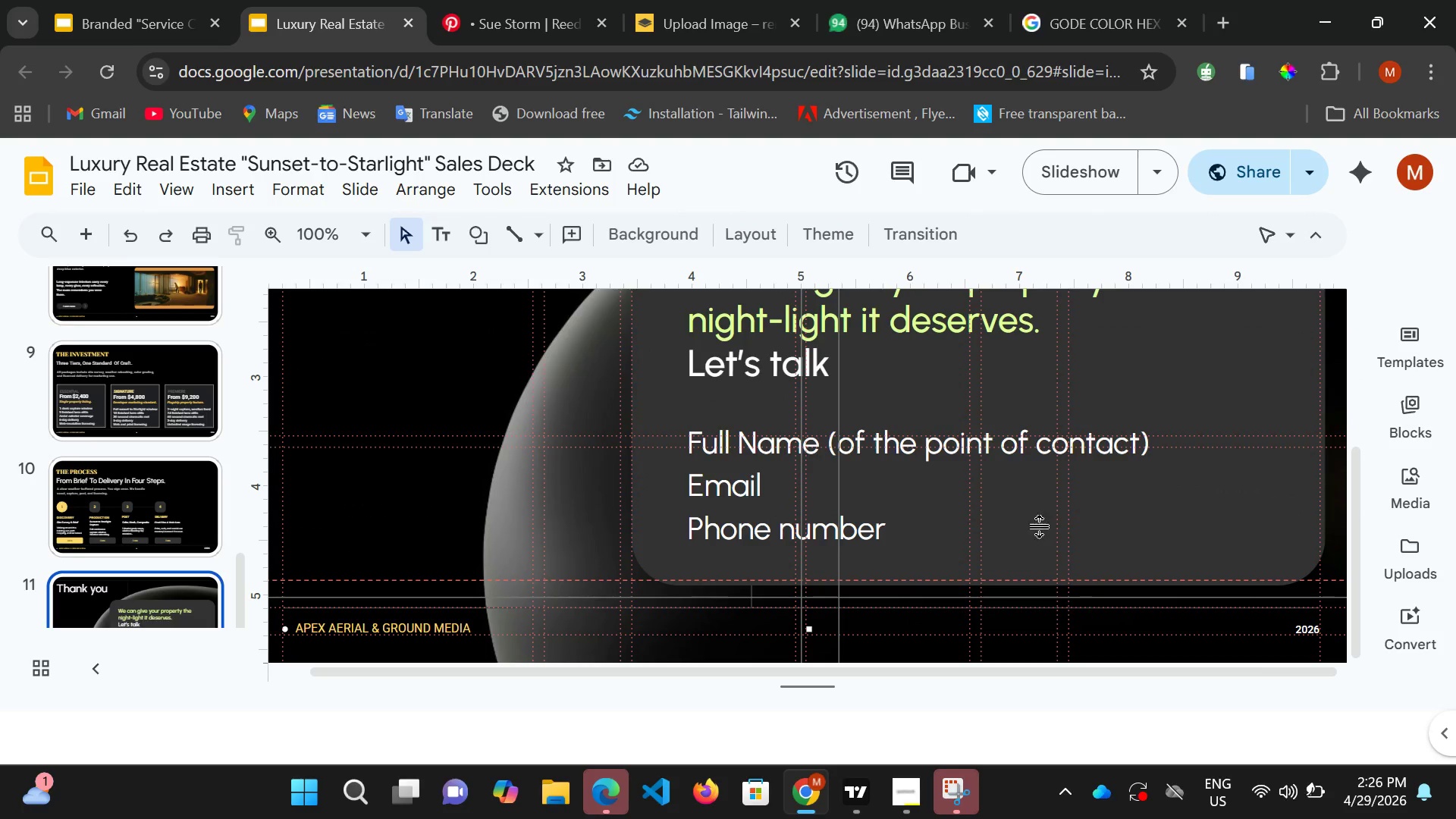 
scroll: coordinate [1037, 494], scroll_direction: up, amount: 1.0
 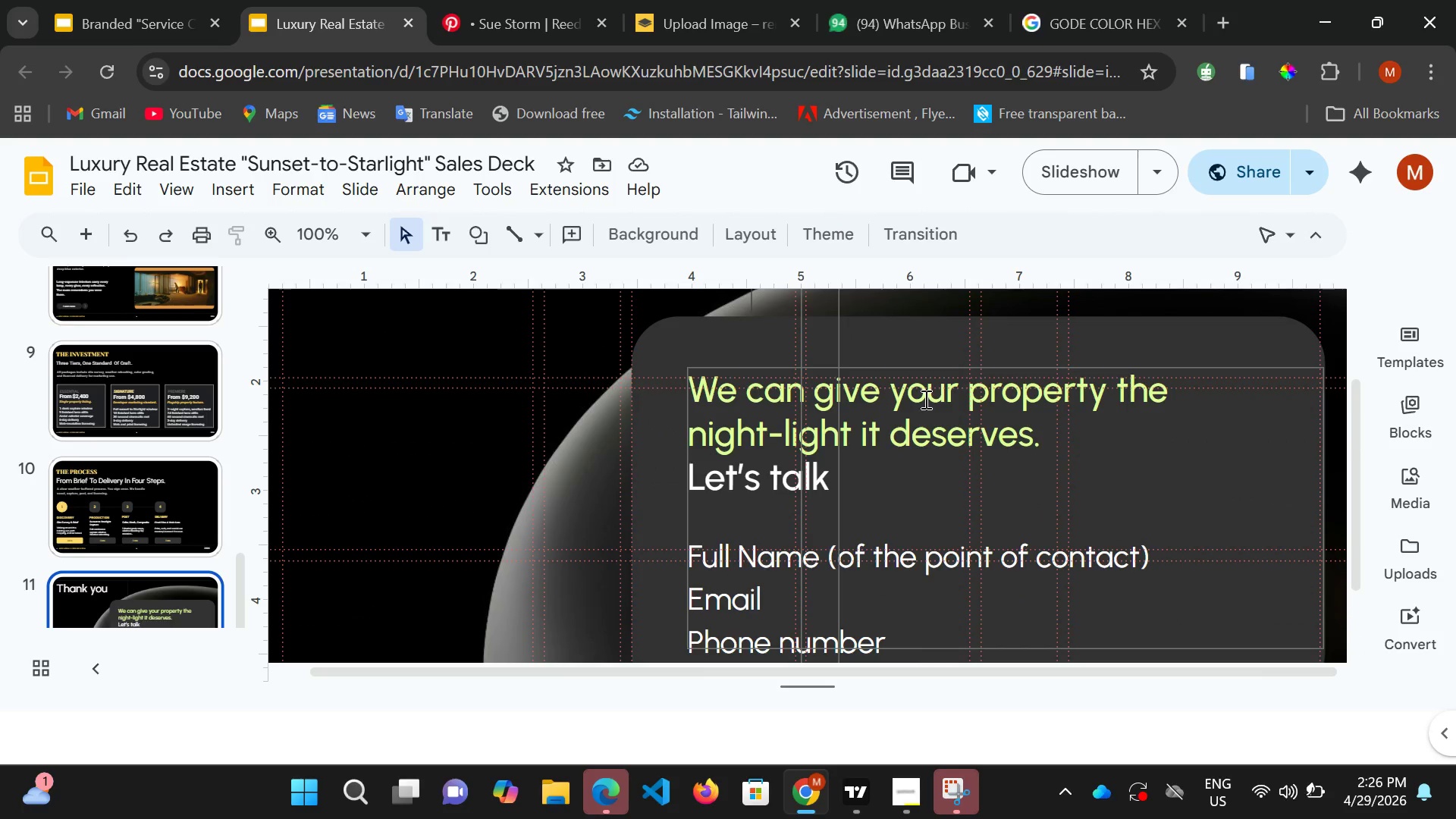 
left_click([924, 399])
 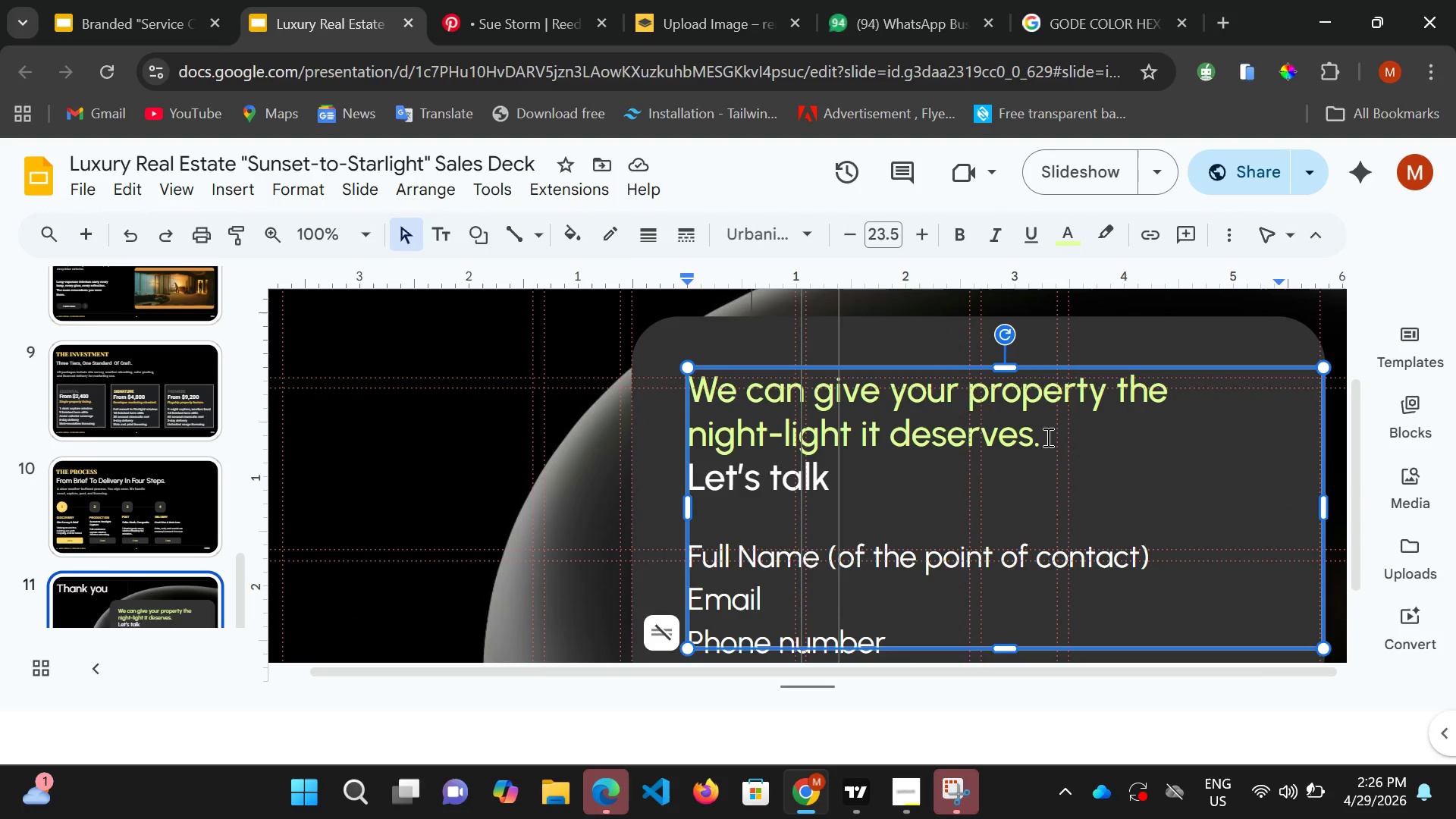 
left_click_drag(start_coordinate=[1016, 441], to_coordinate=[944, 431])
 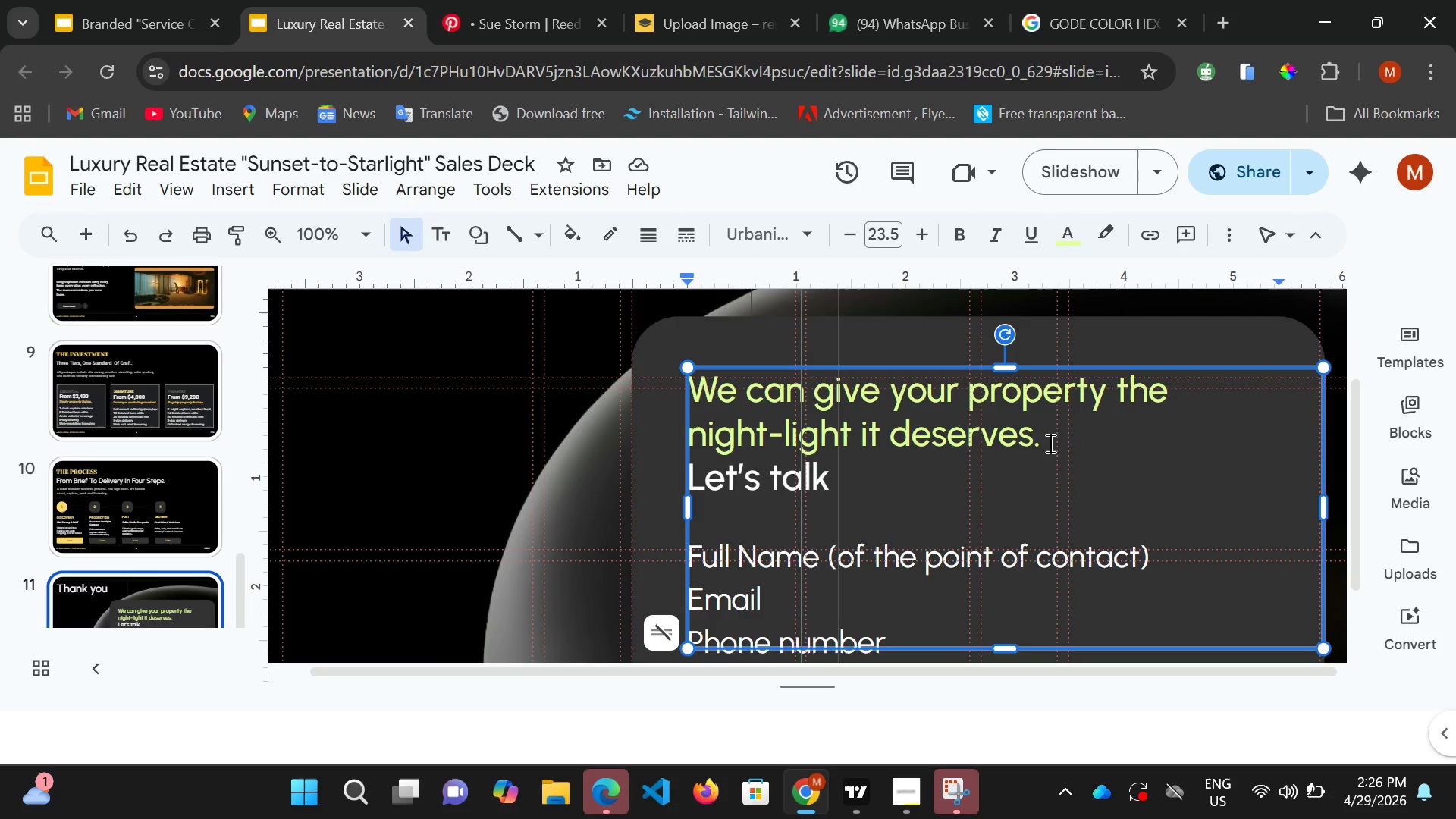 
left_click_drag(start_coordinate=[1057, 444], to_coordinate=[669, 381])
 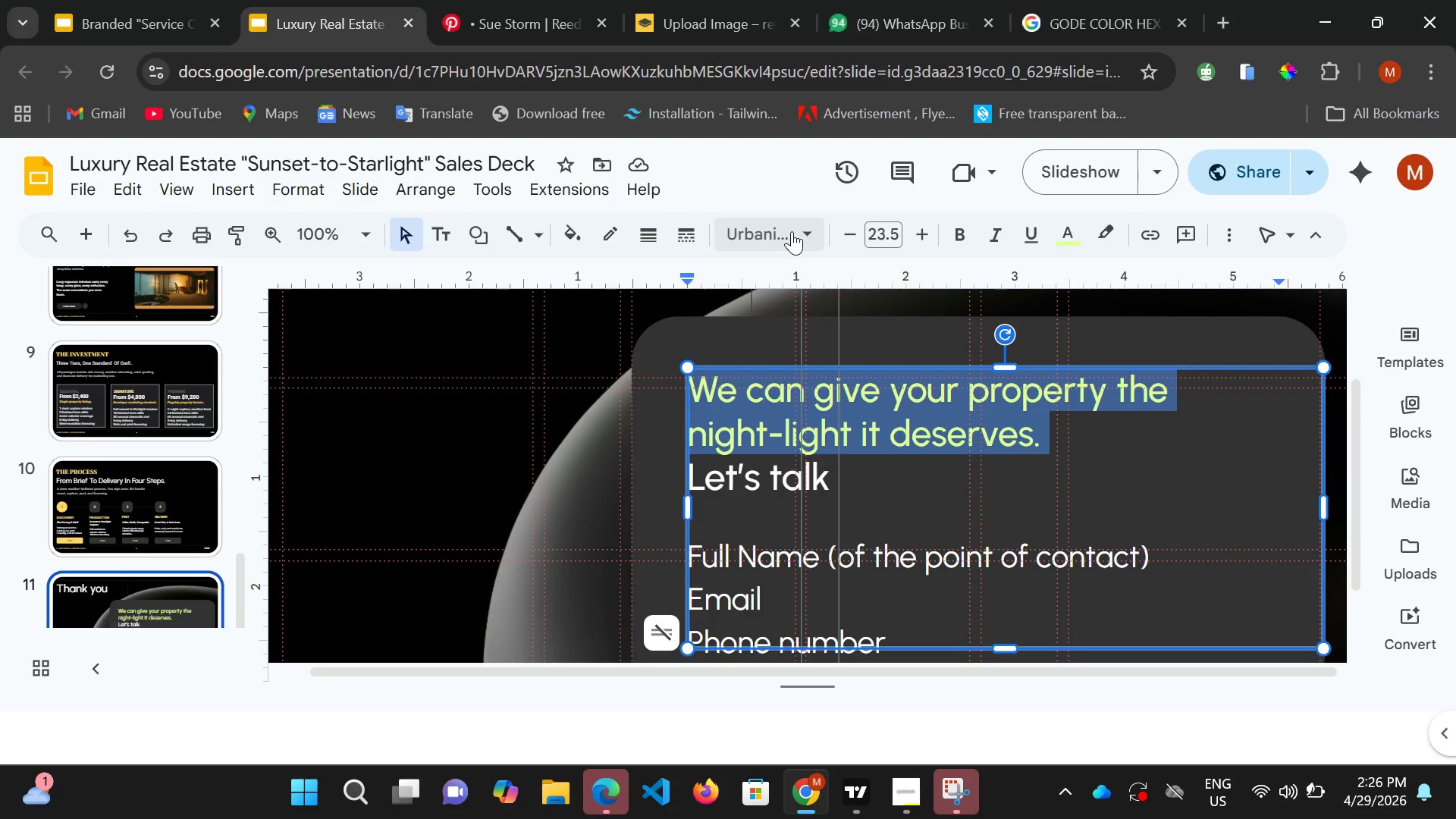 
left_click([805, 227])
 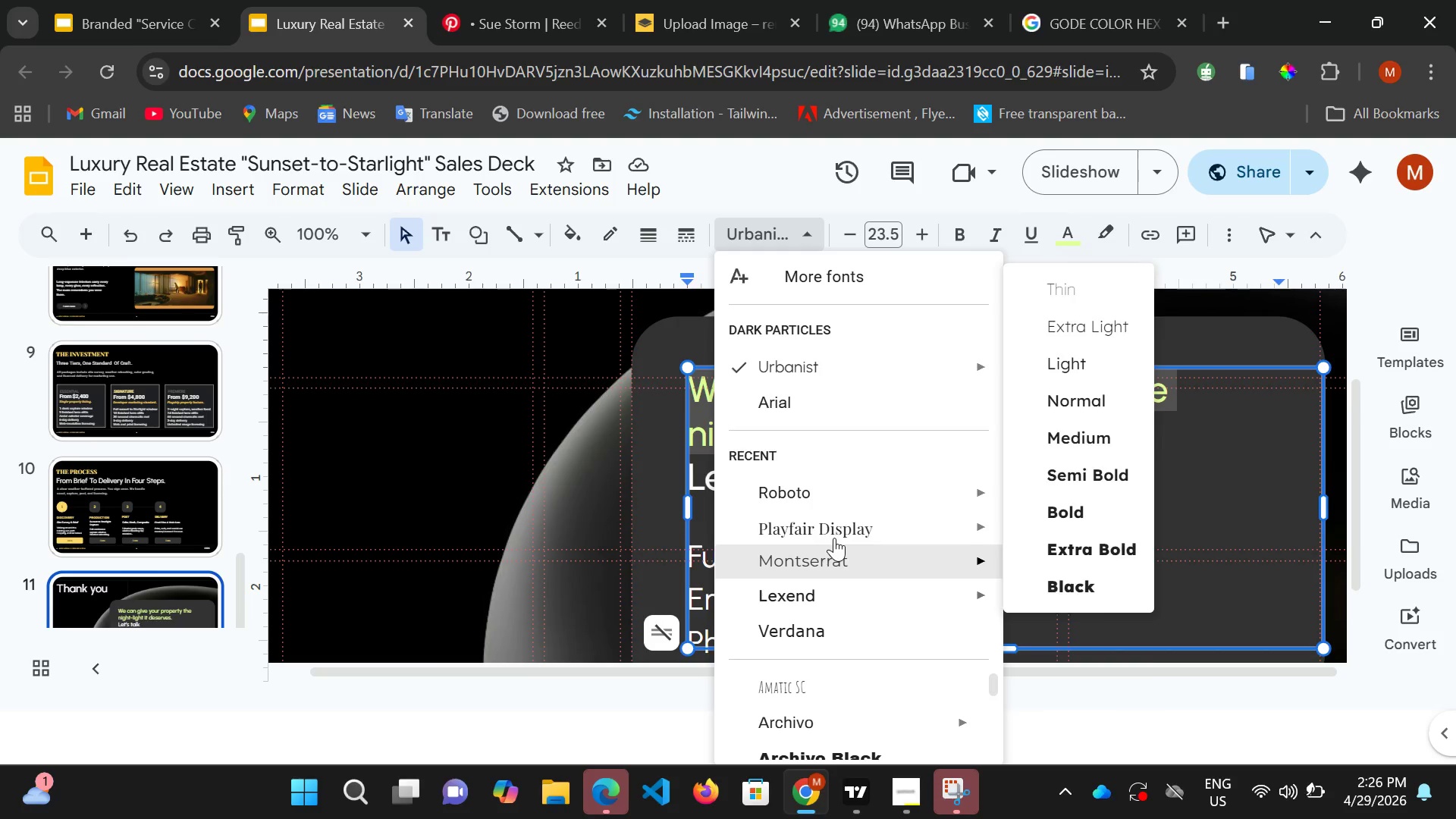 
left_click([842, 524])
 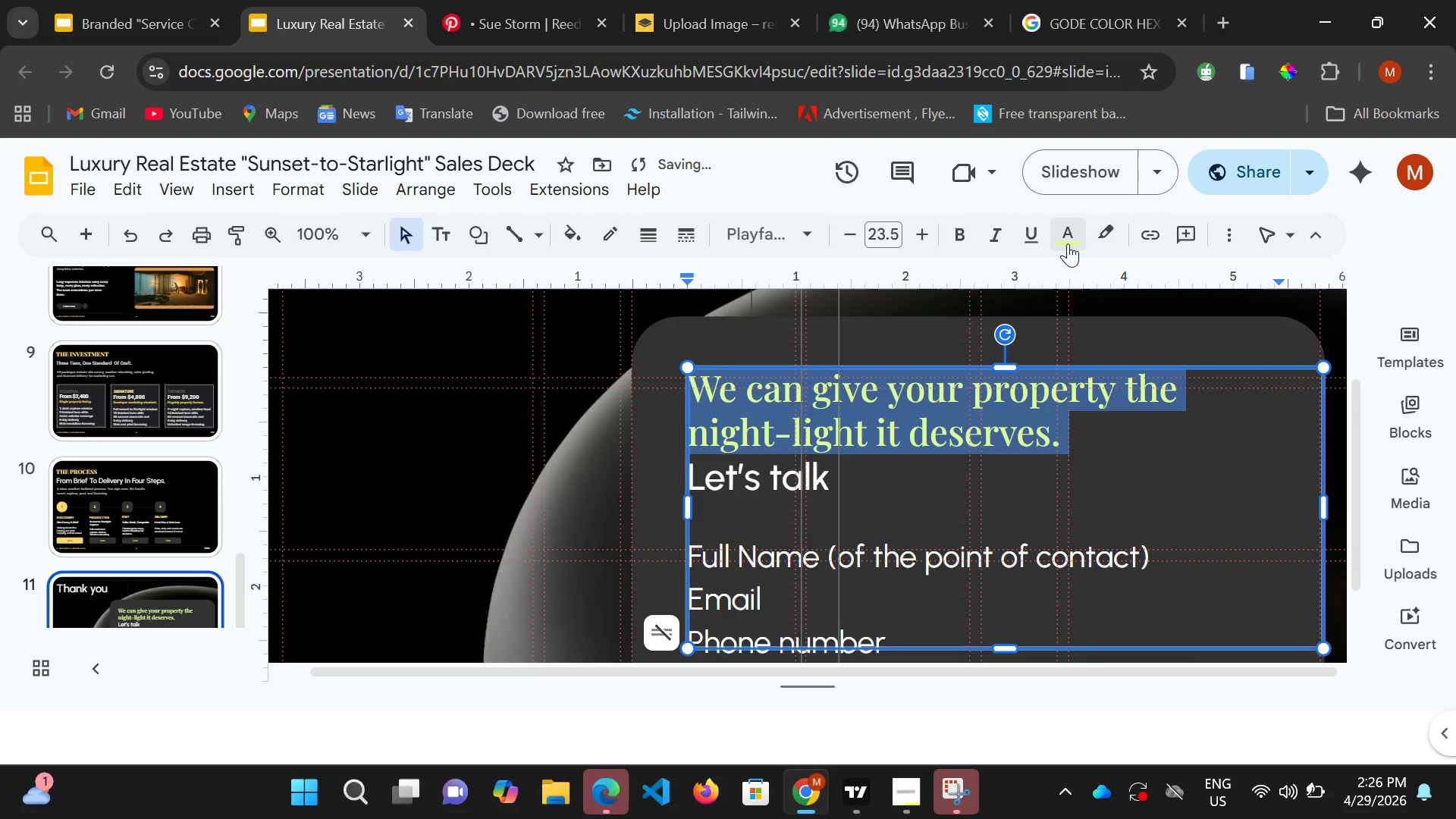 
left_click([1068, 237])
 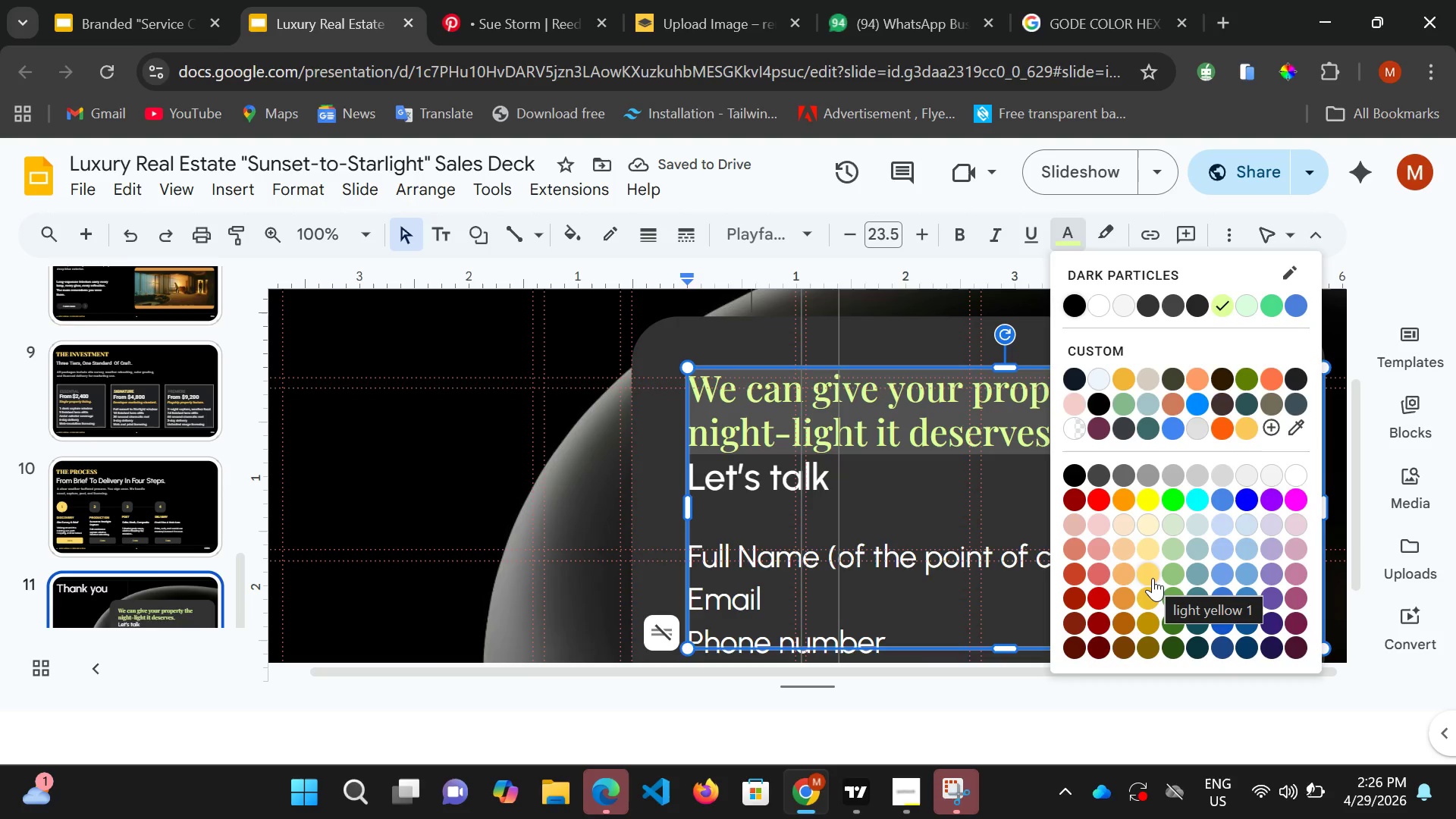 
left_click([1153, 578])
 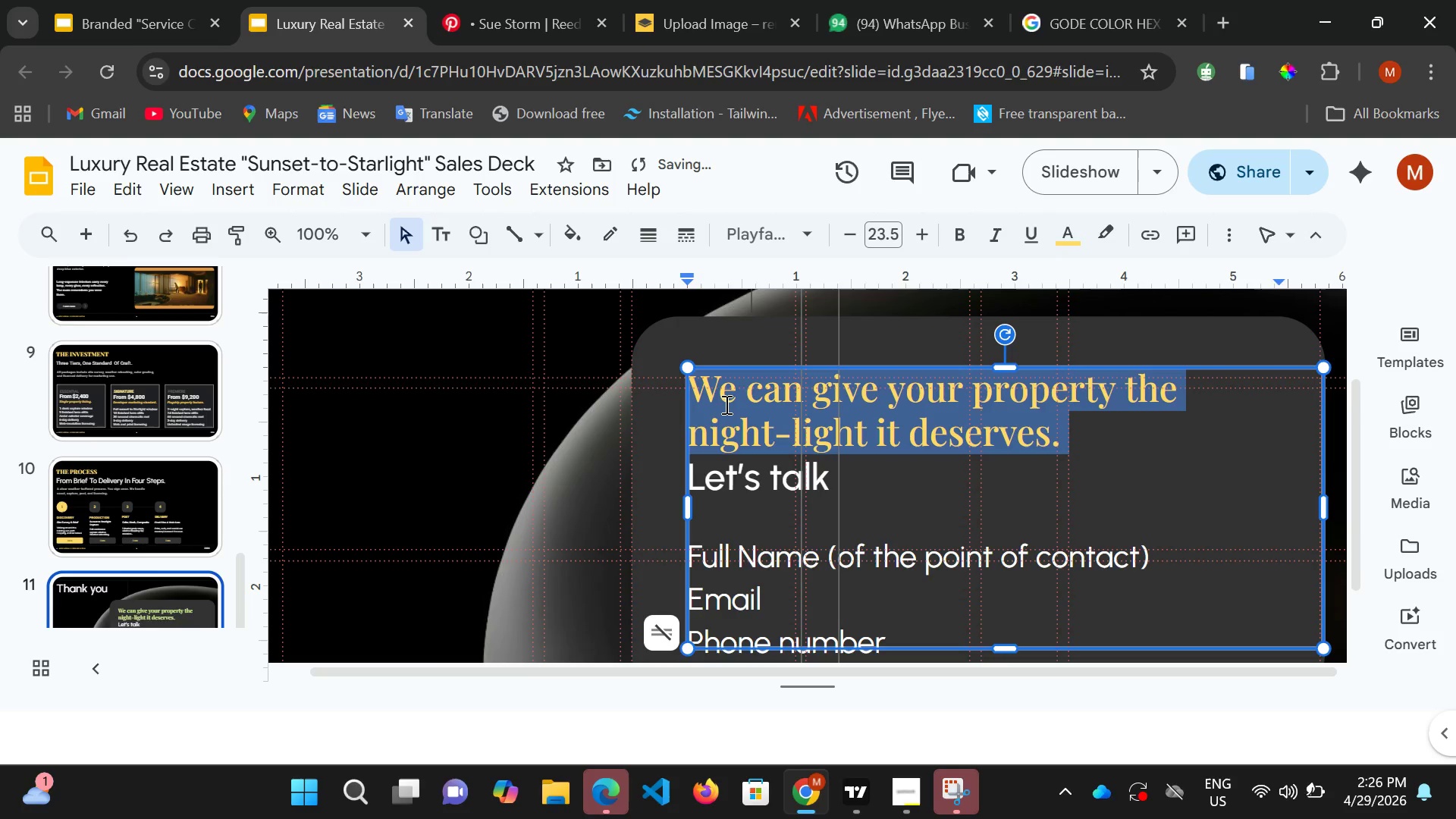 
scroll: coordinate [808, 469], scroll_direction: up, amount: 4.0
 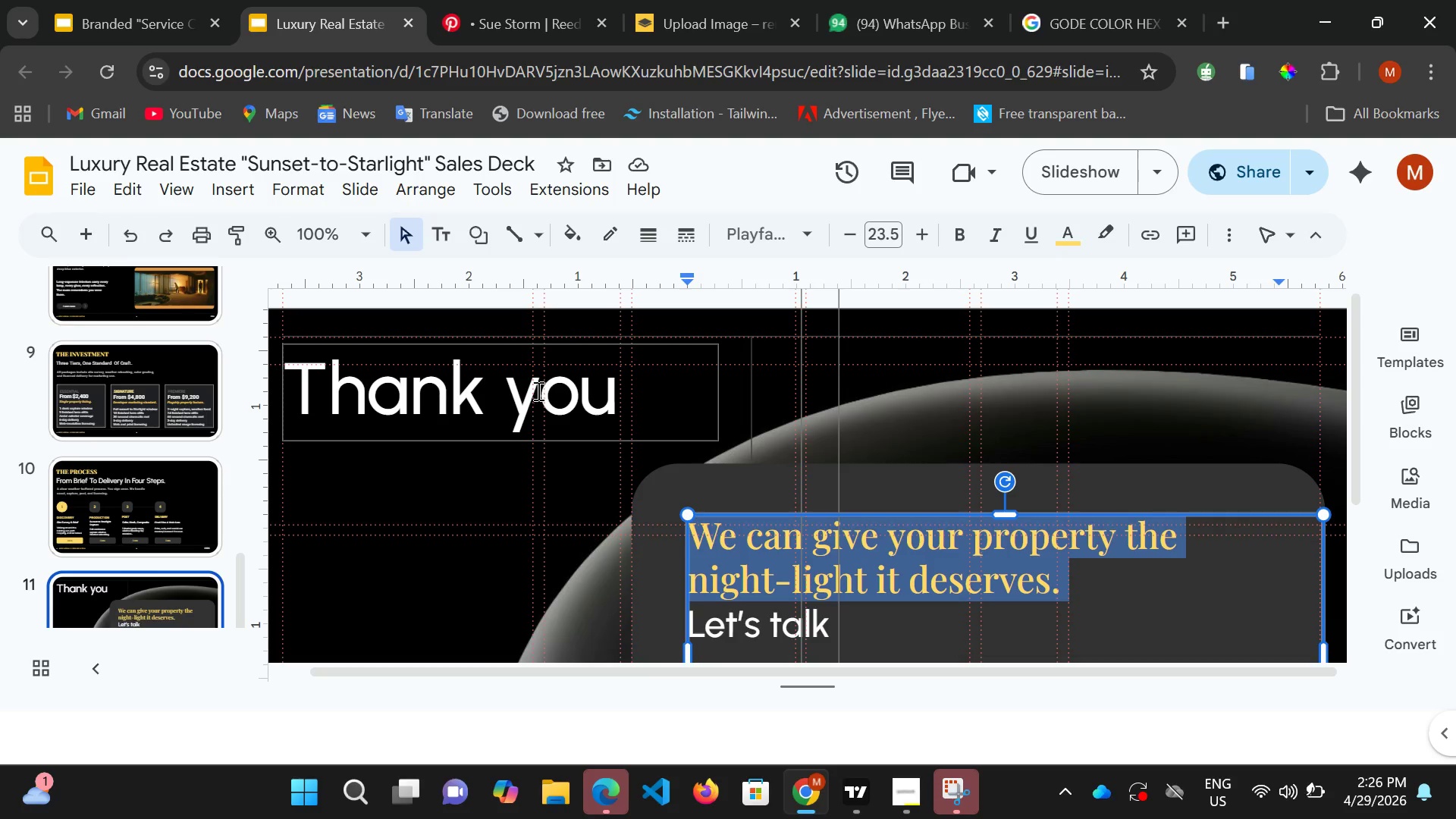 
key(Control+A)
 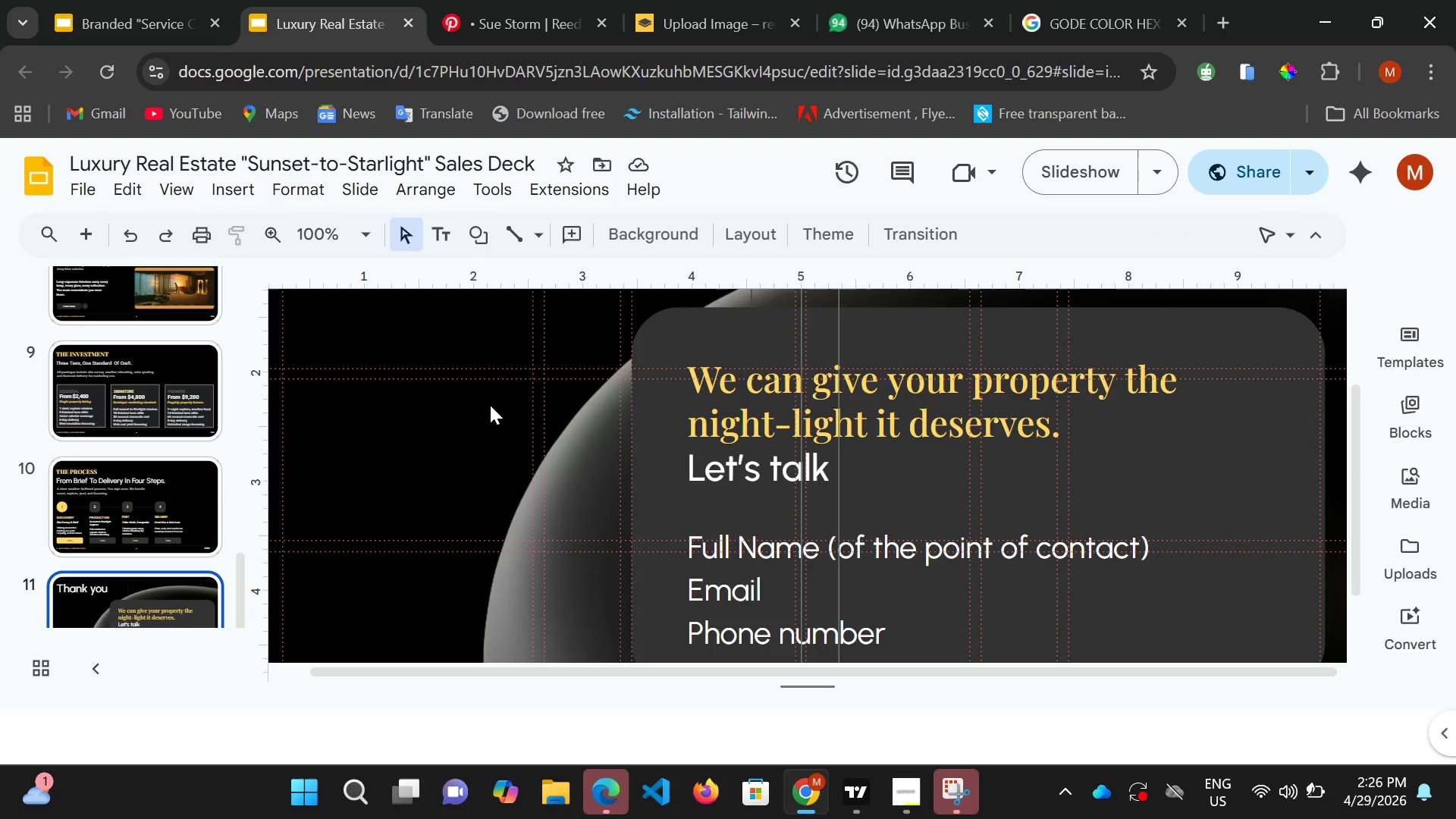 
scroll: coordinate [504, 391], scroll_direction: up, amount: 3.0
 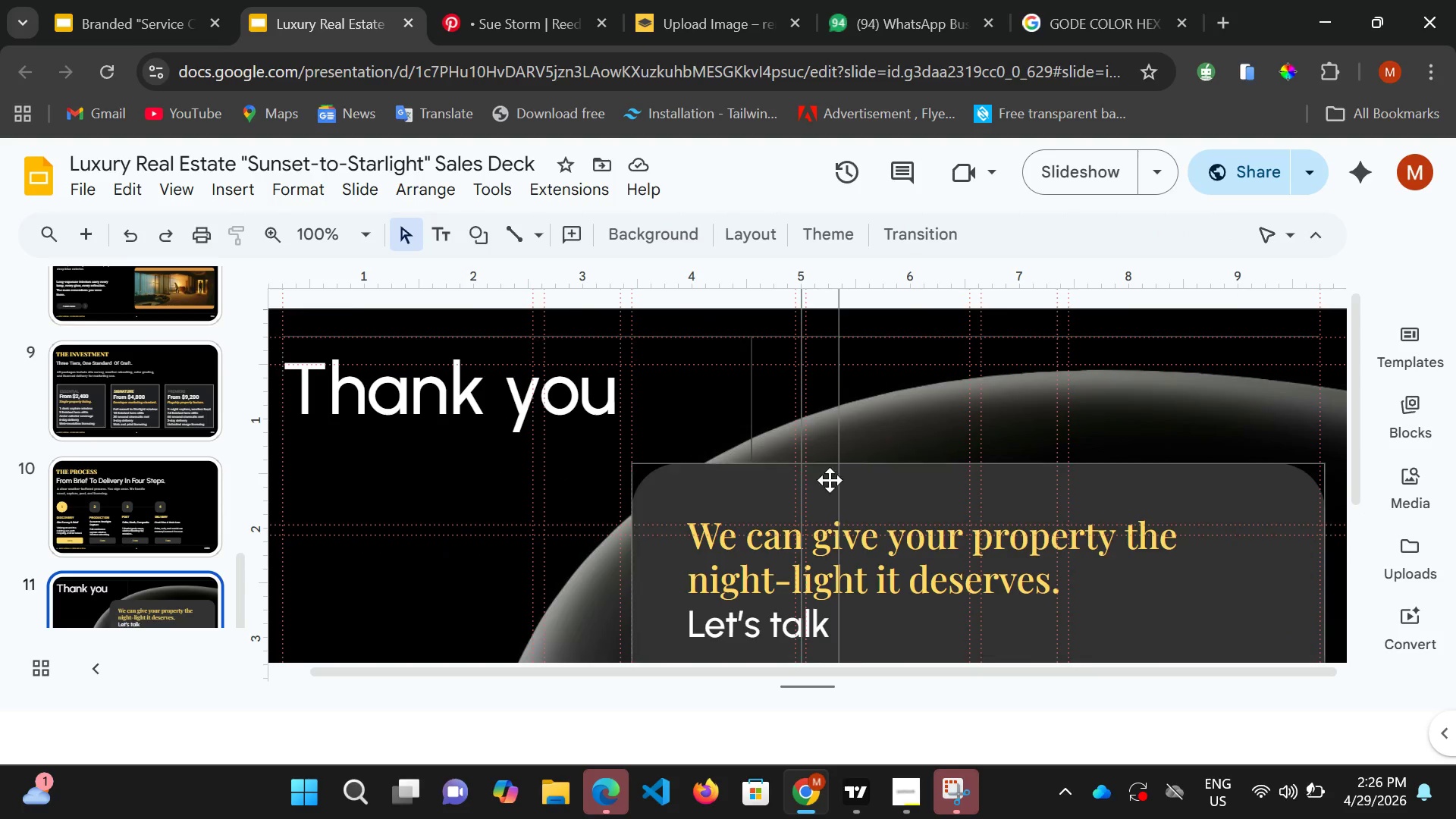 
scroll: coordinate [839, 485], scroll_direction: down, amount: 5.0
 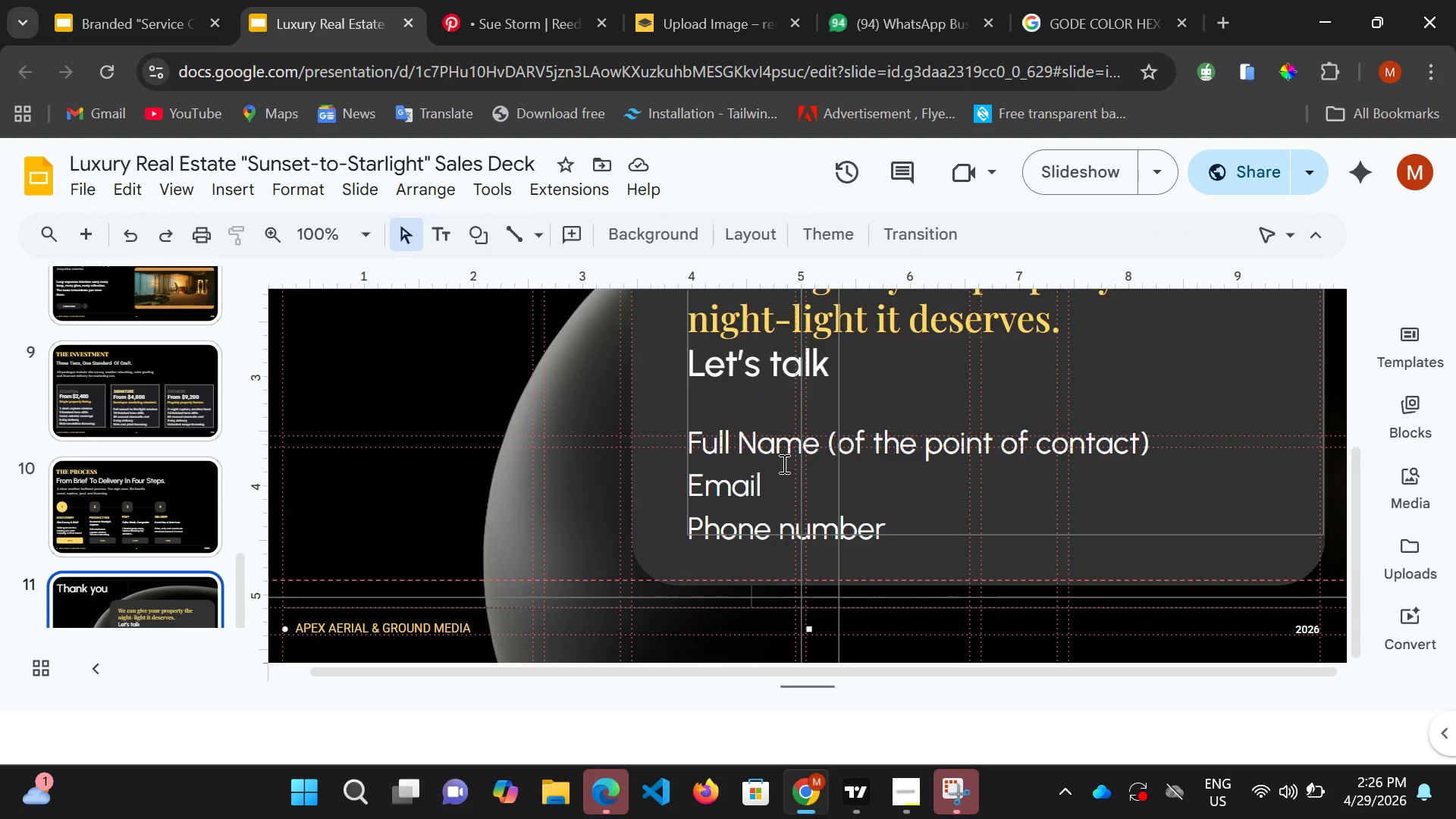 
scroll: coordinate [783, 463], scroll_direction: up, amount: 1.0
 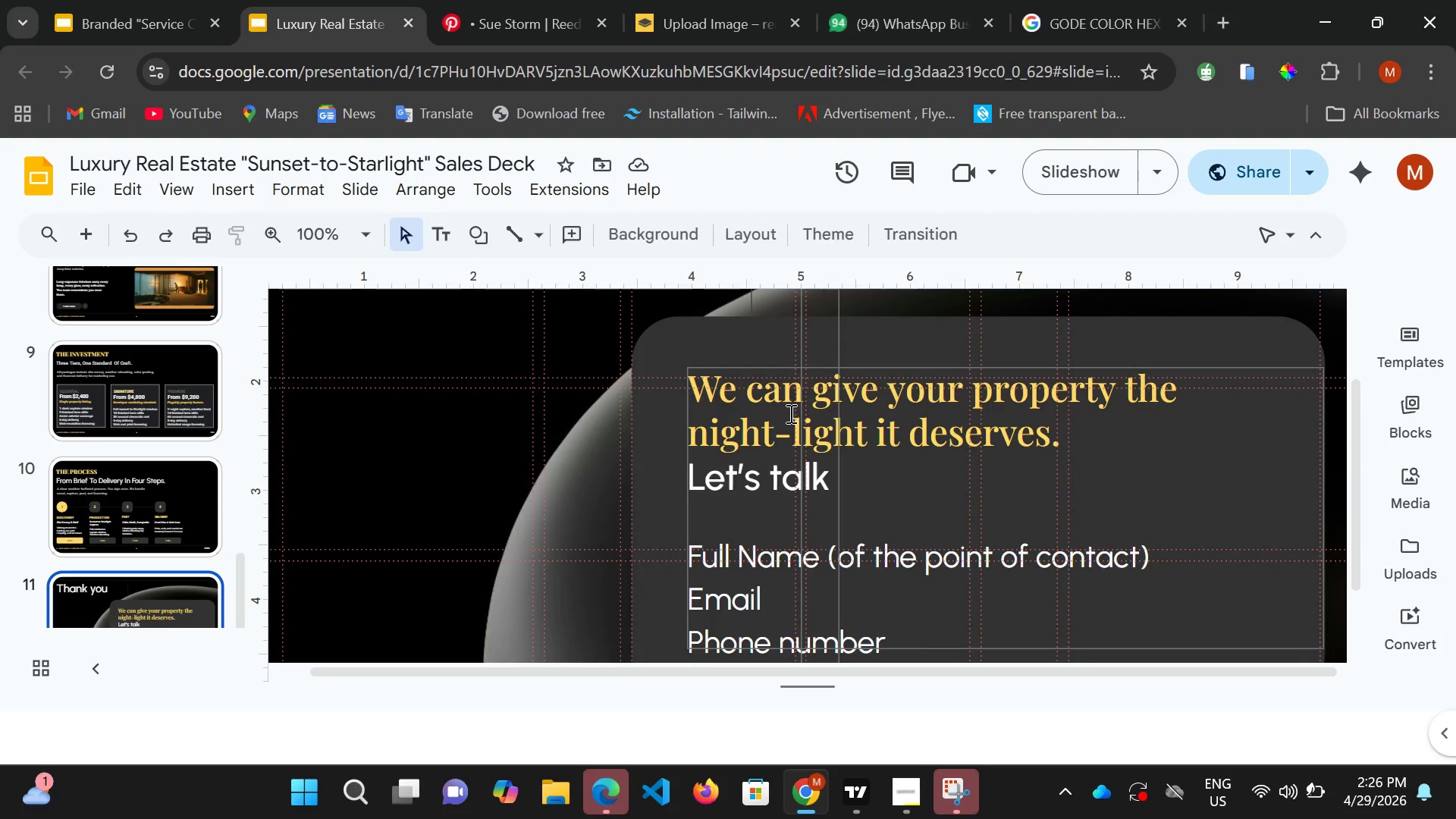 
left_click([789, 413])
 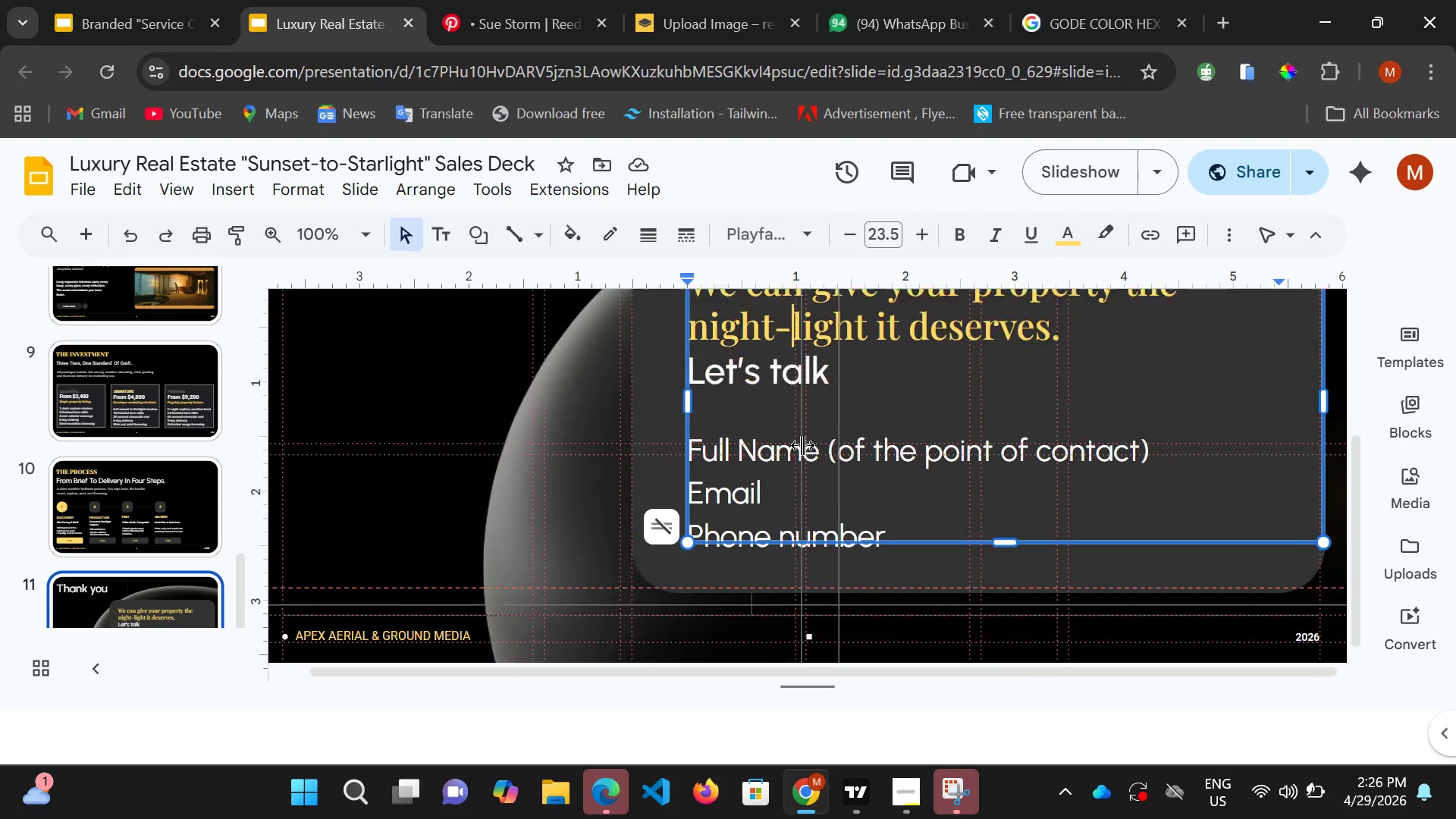 
scroll: coordinate [802, 445], scroll_direction: down, amount: 5.0
 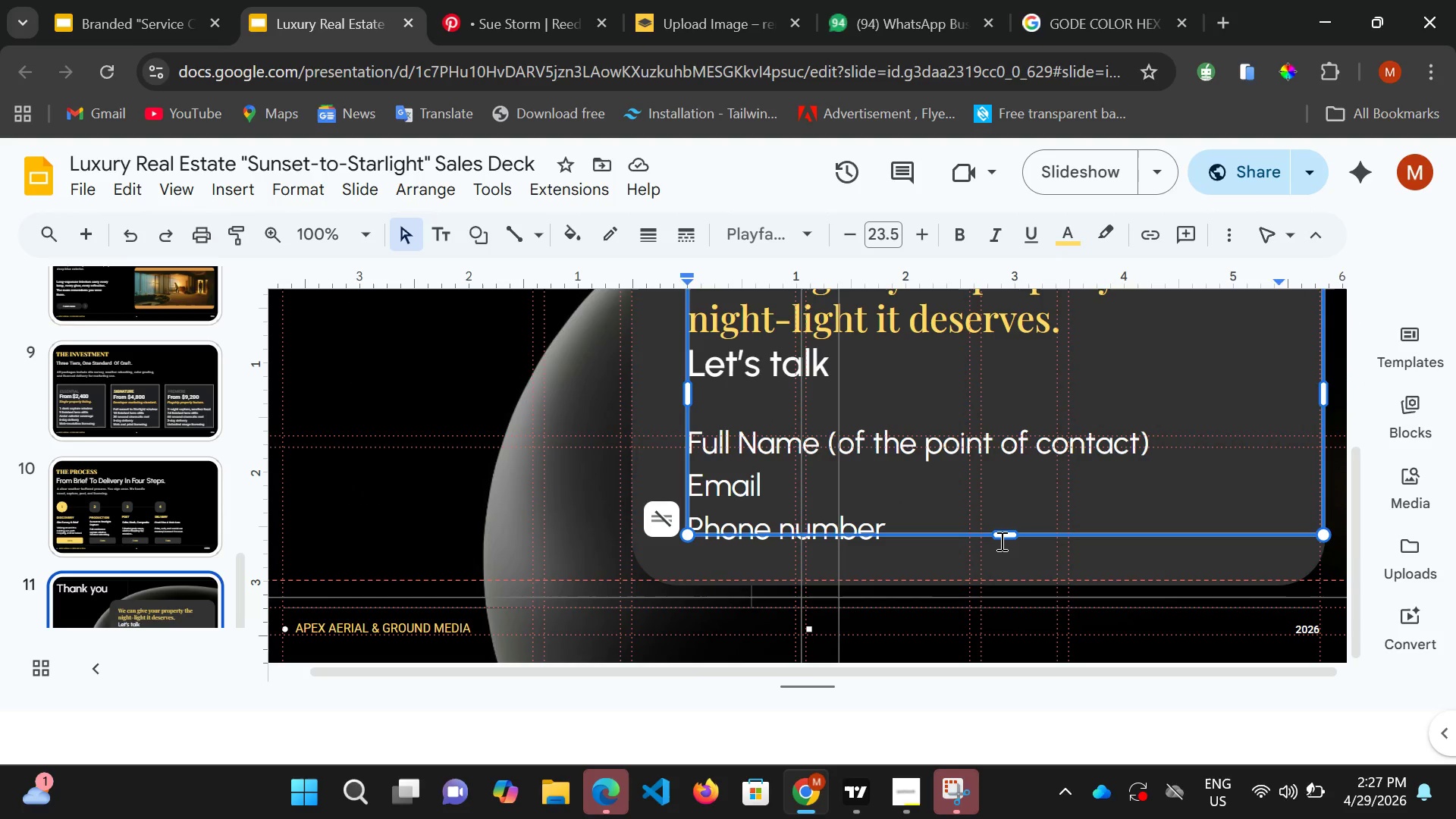 
left_click_drag(start_coordinate=[1000, 541], to_coordinate=[999, 563])
 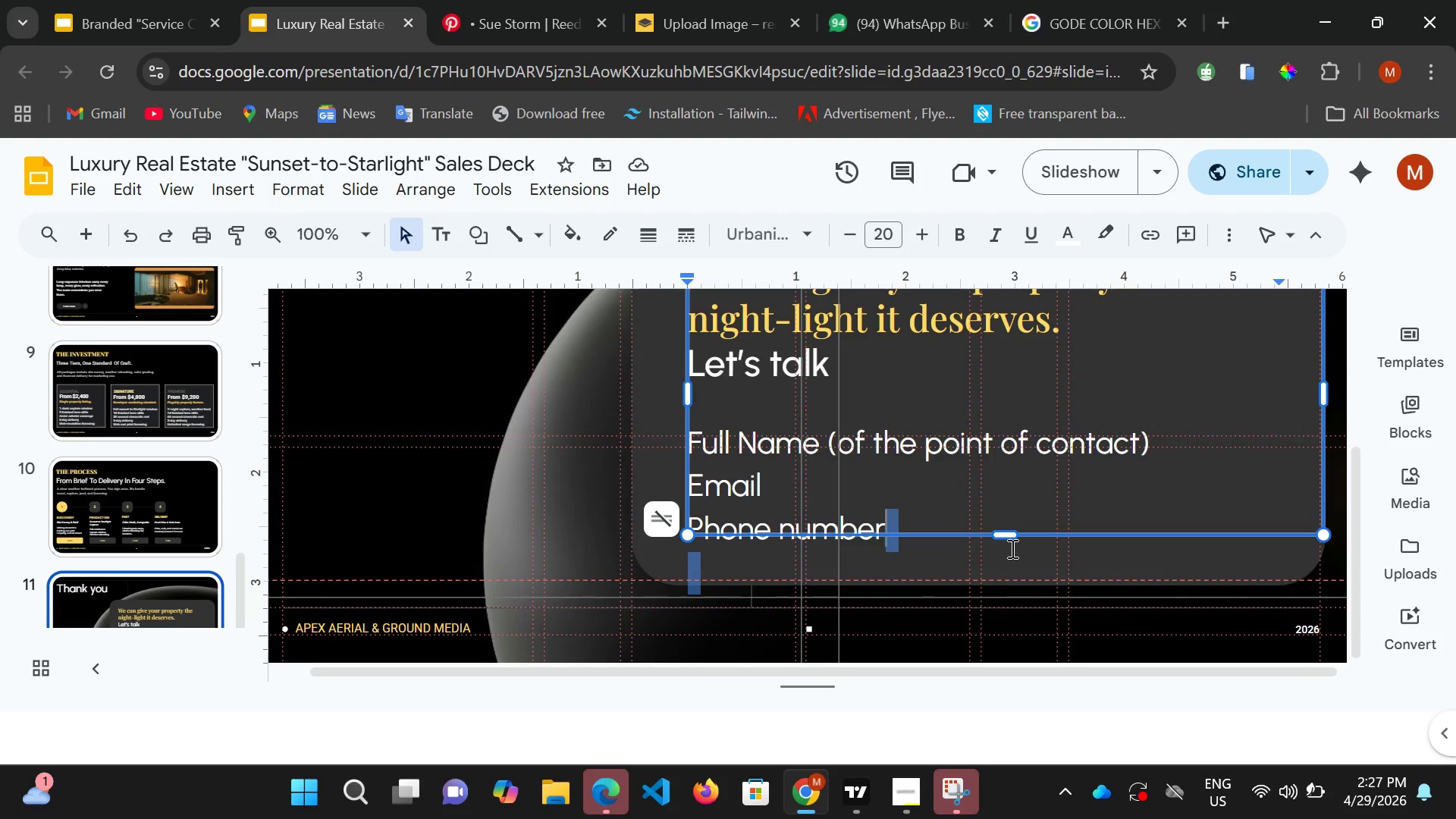 
left_click_drag(start_coordinate=[1009, 543], to_coordinate=[1010, 559])
 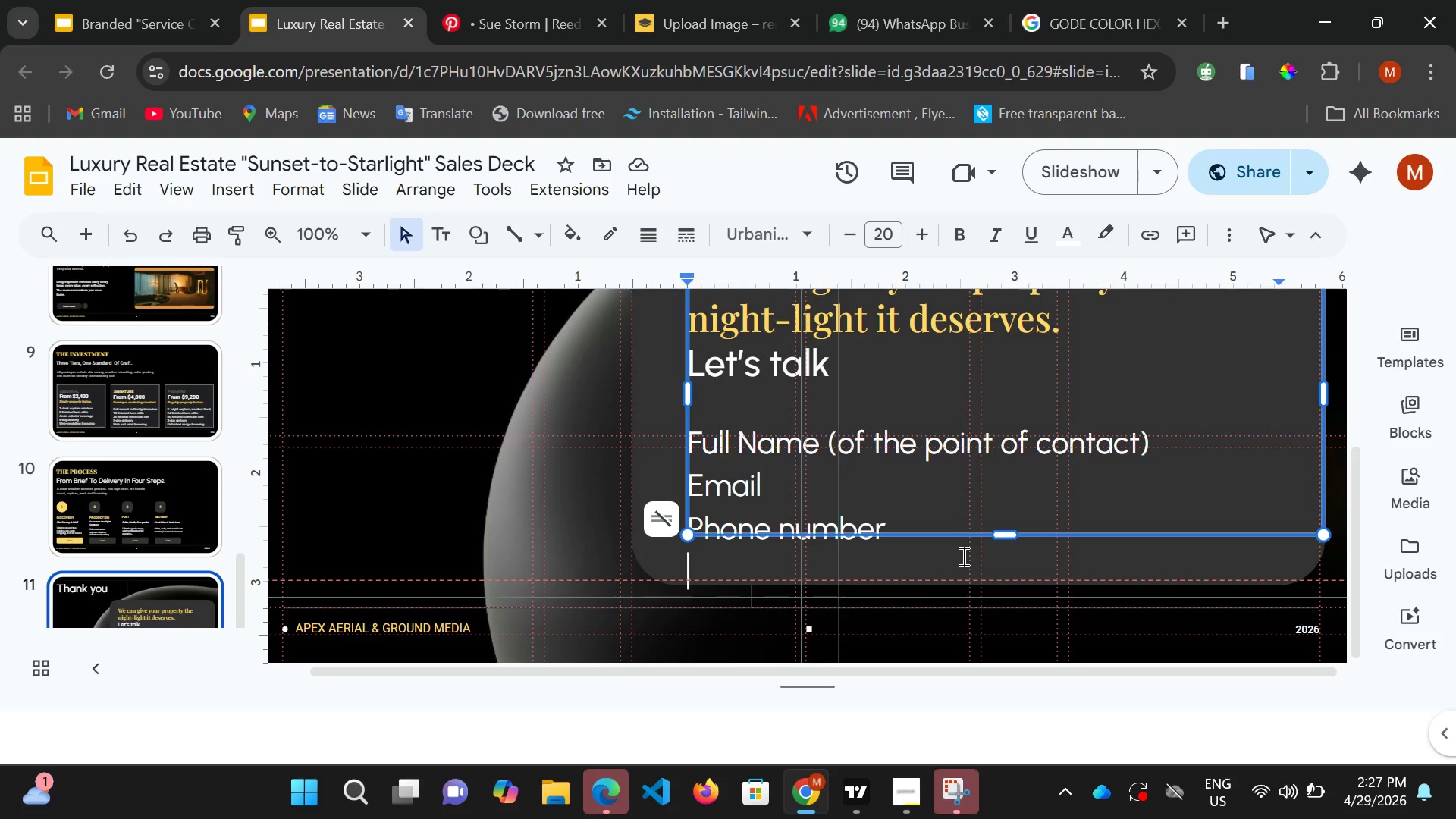 
left_click([962, 556])
 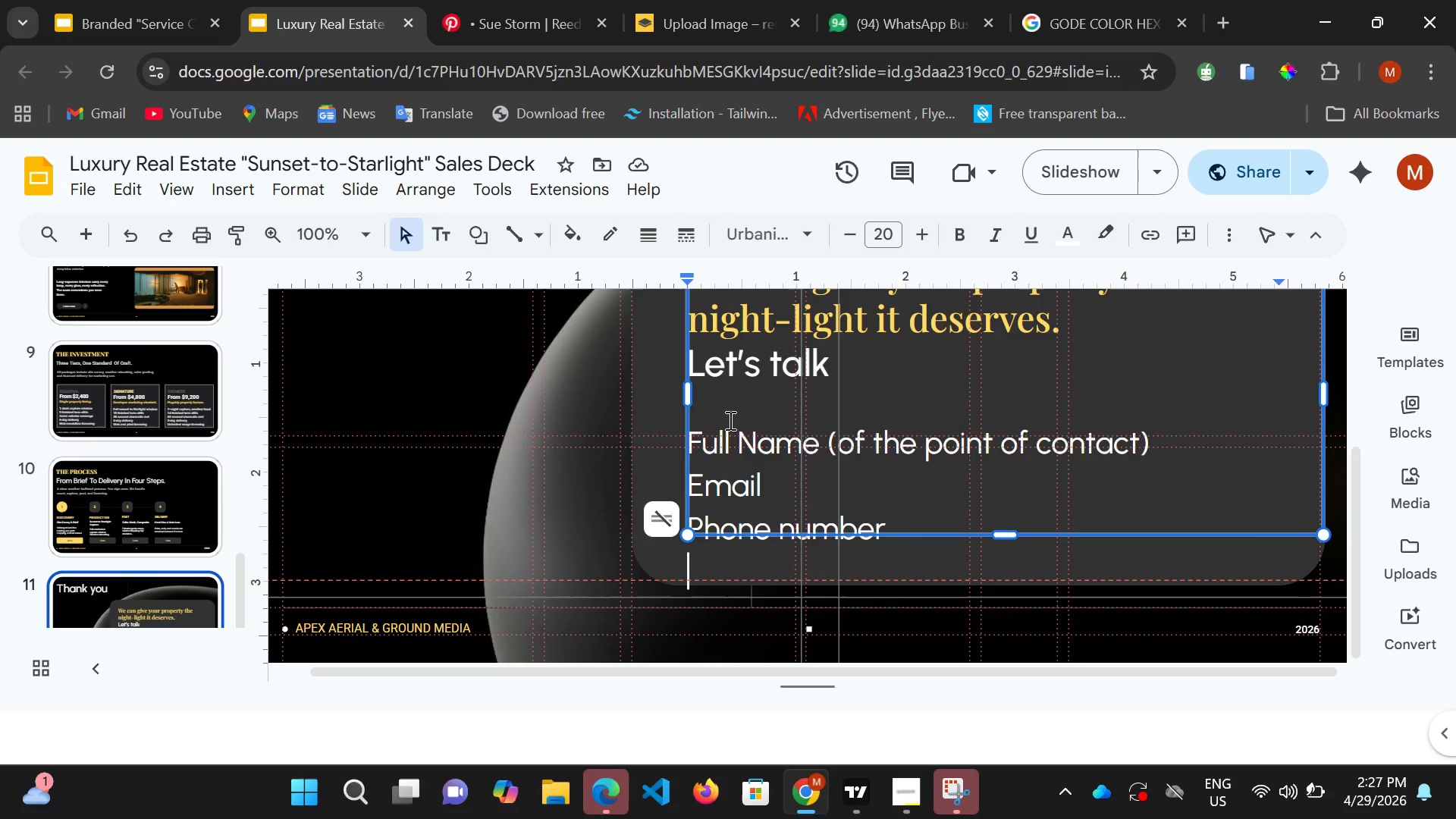 
wait(5.31)
 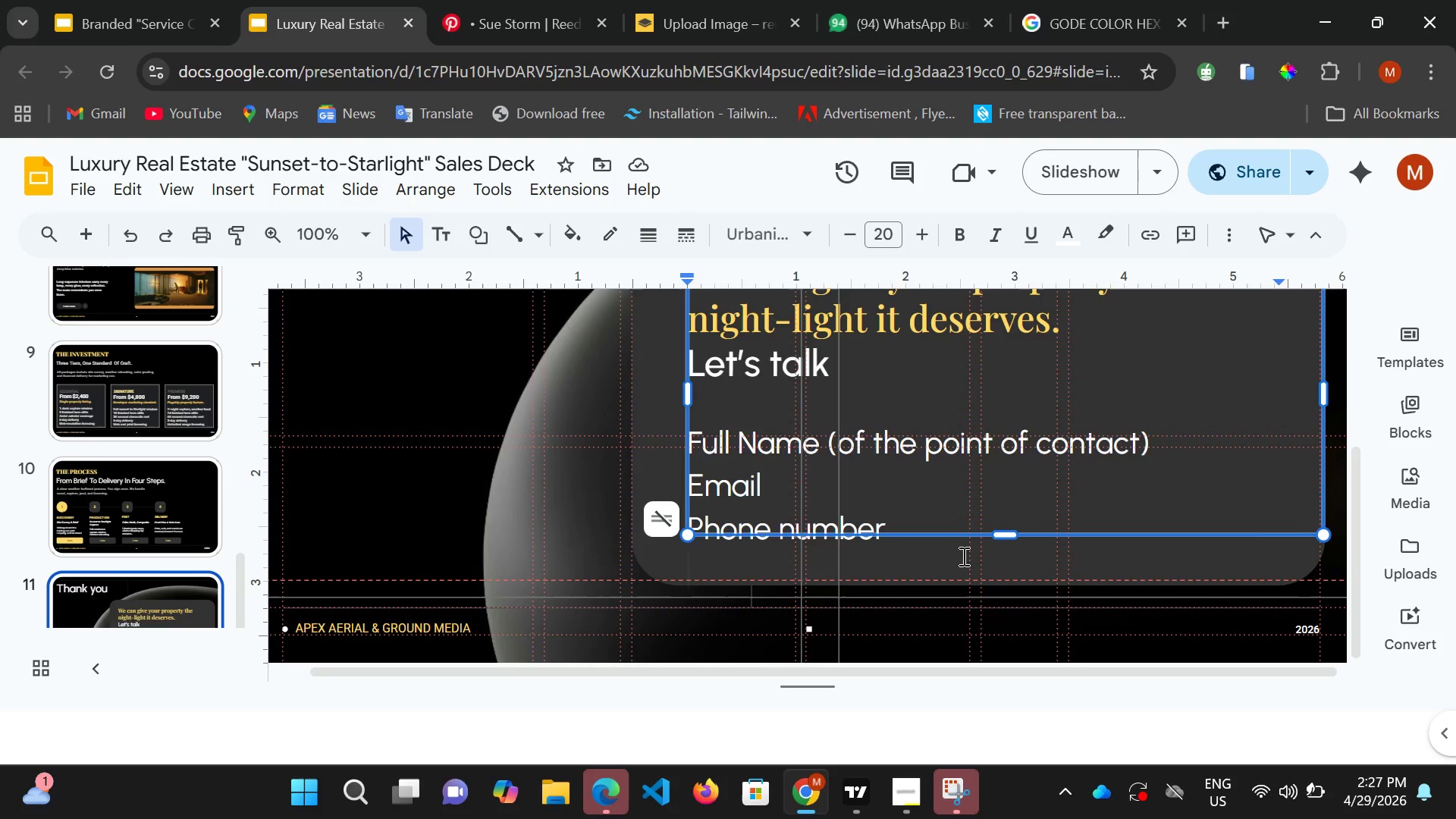 
left_click_drag(start_coordinate=[1006, 535], to_coordinate=[1002, 564])
 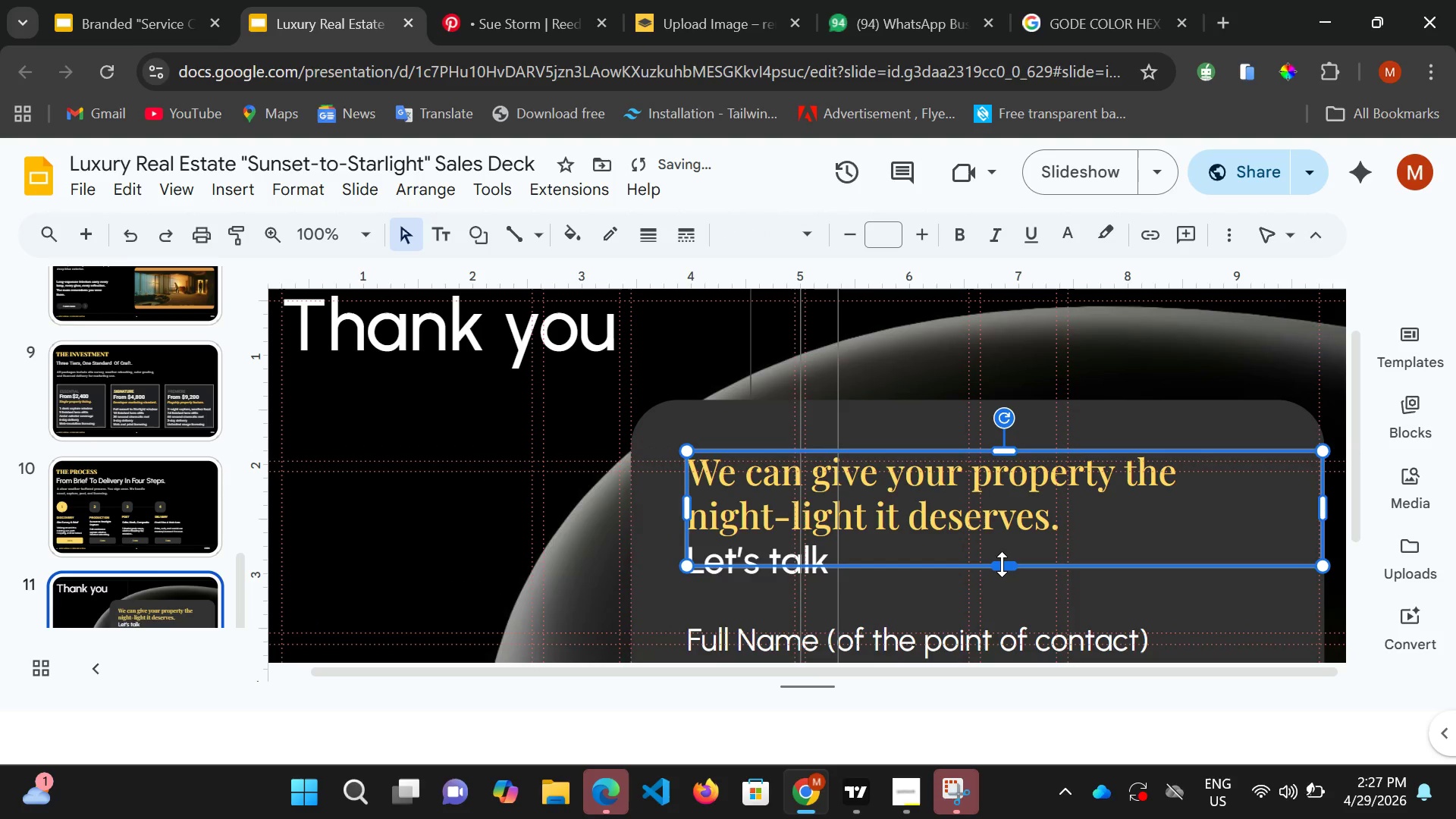 
key(Control+Z)
 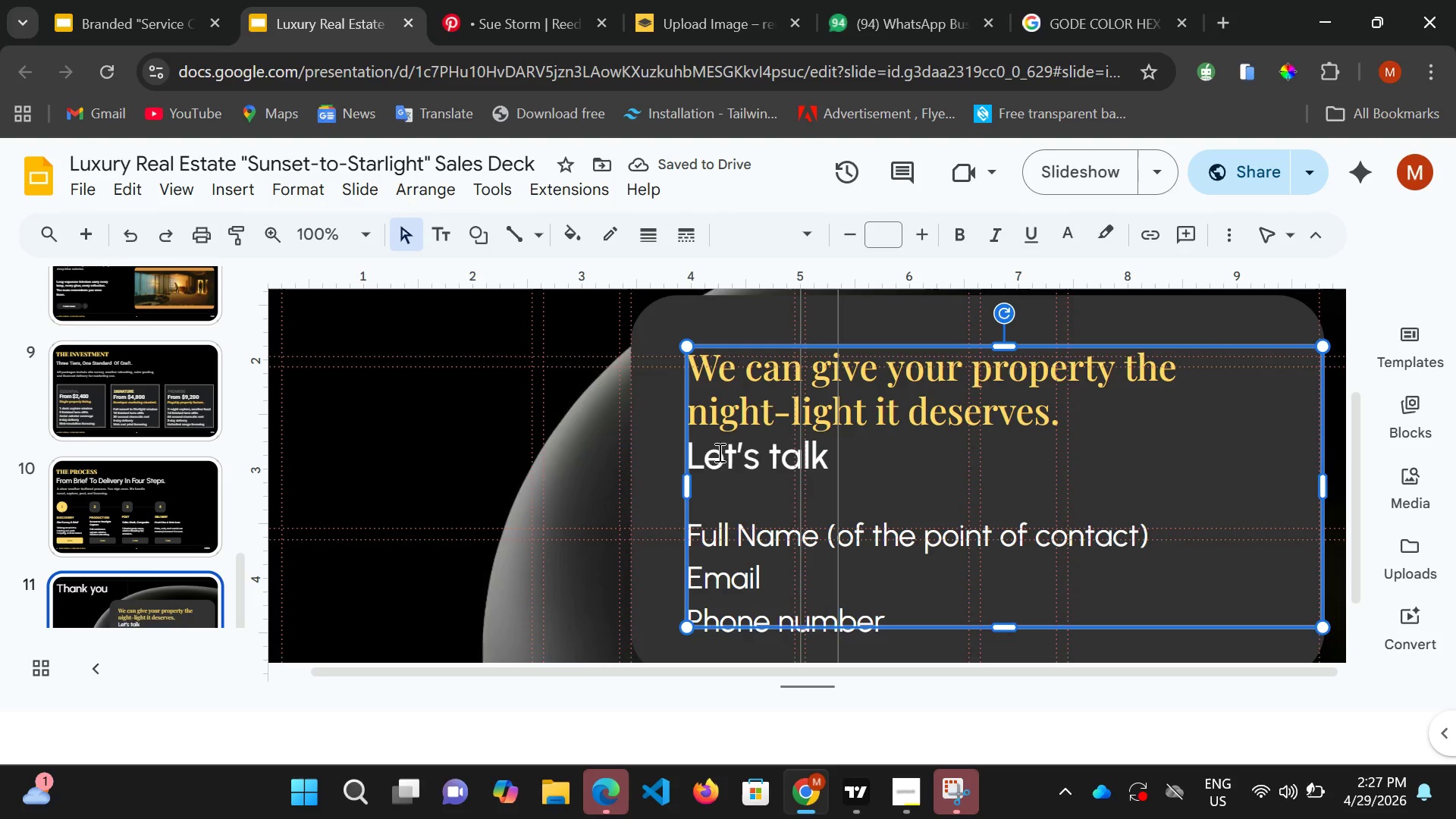 
wait(5.72)
 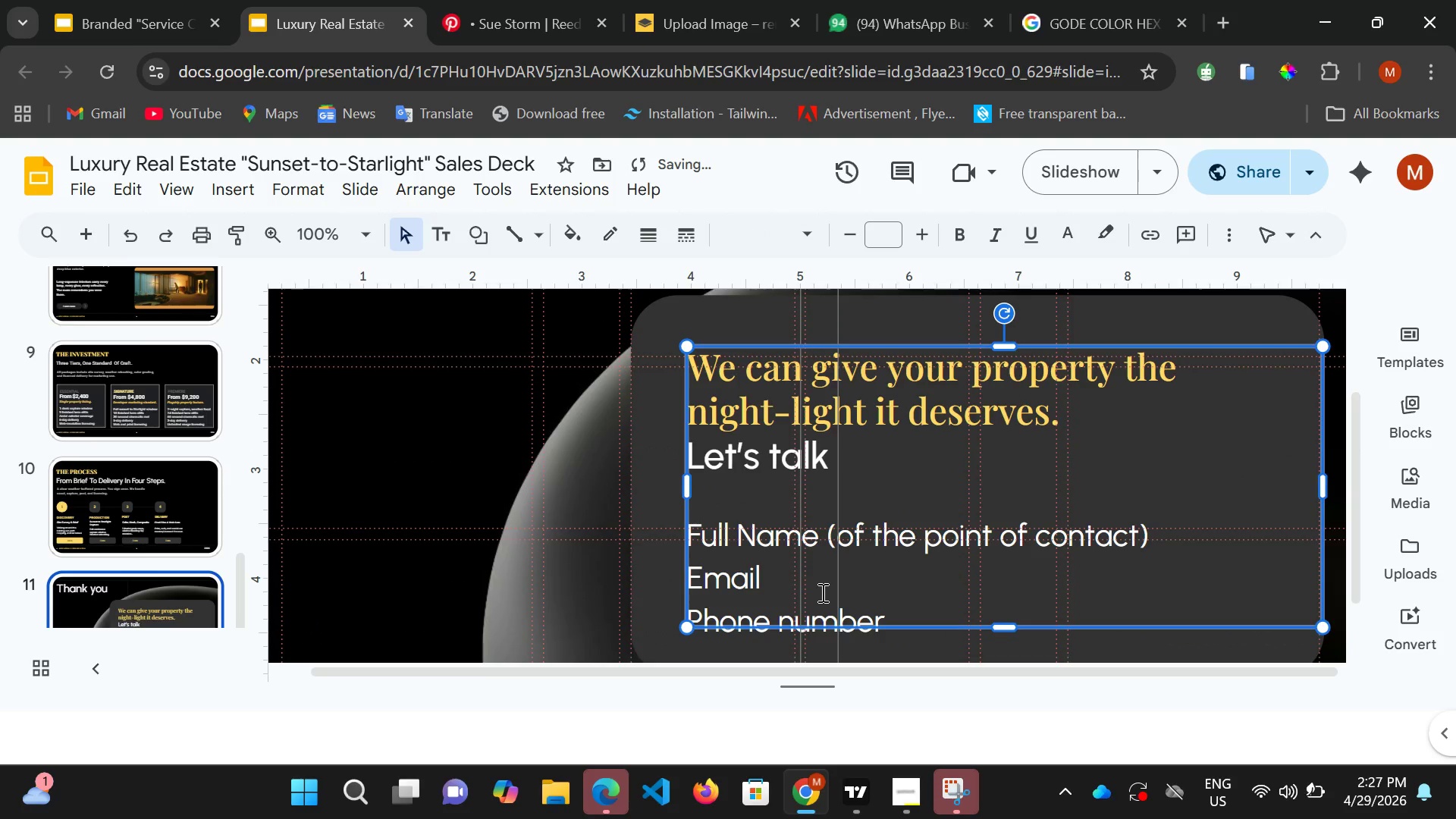 
left_click([688, 459])
 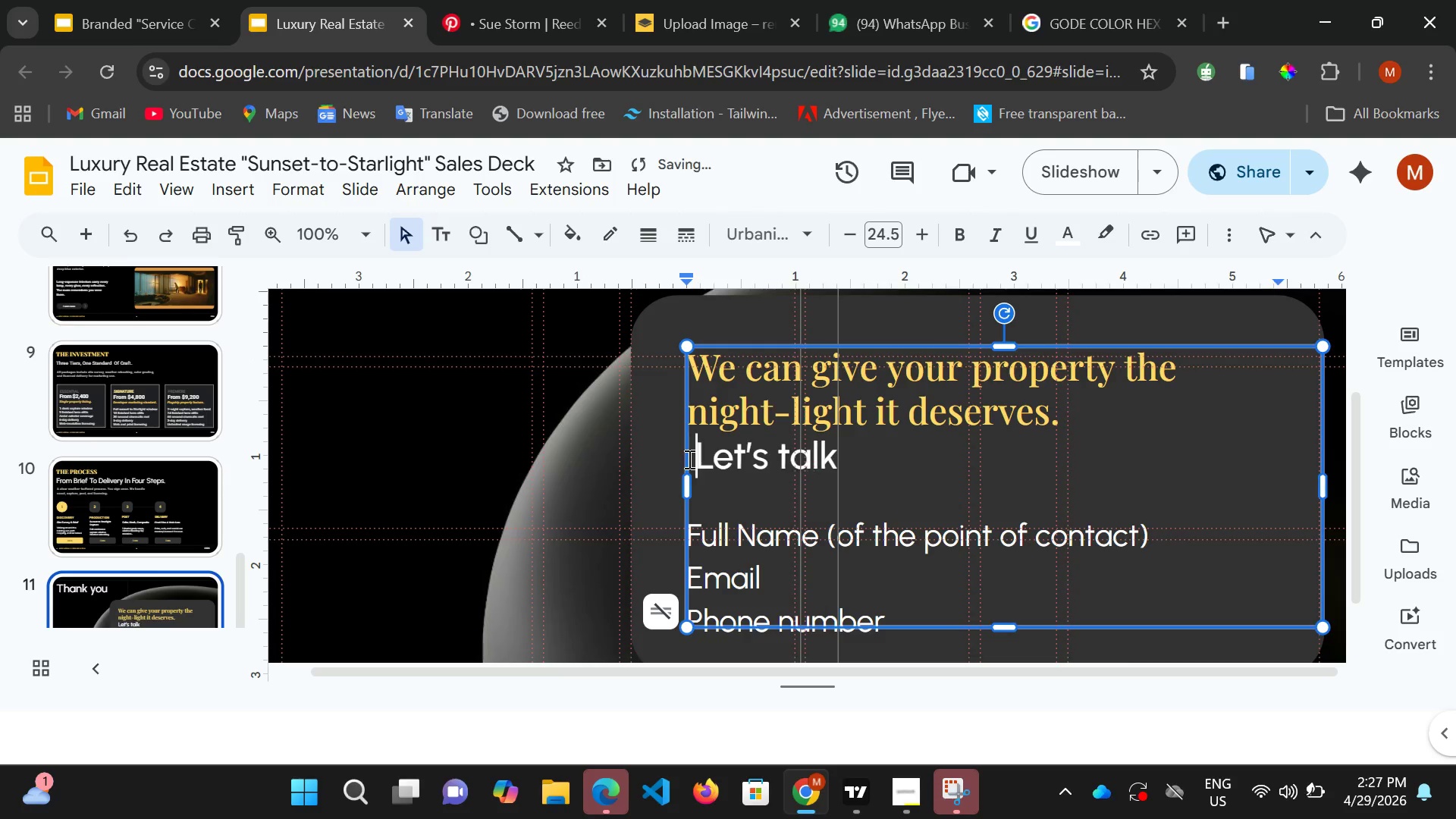 
key(Space)
 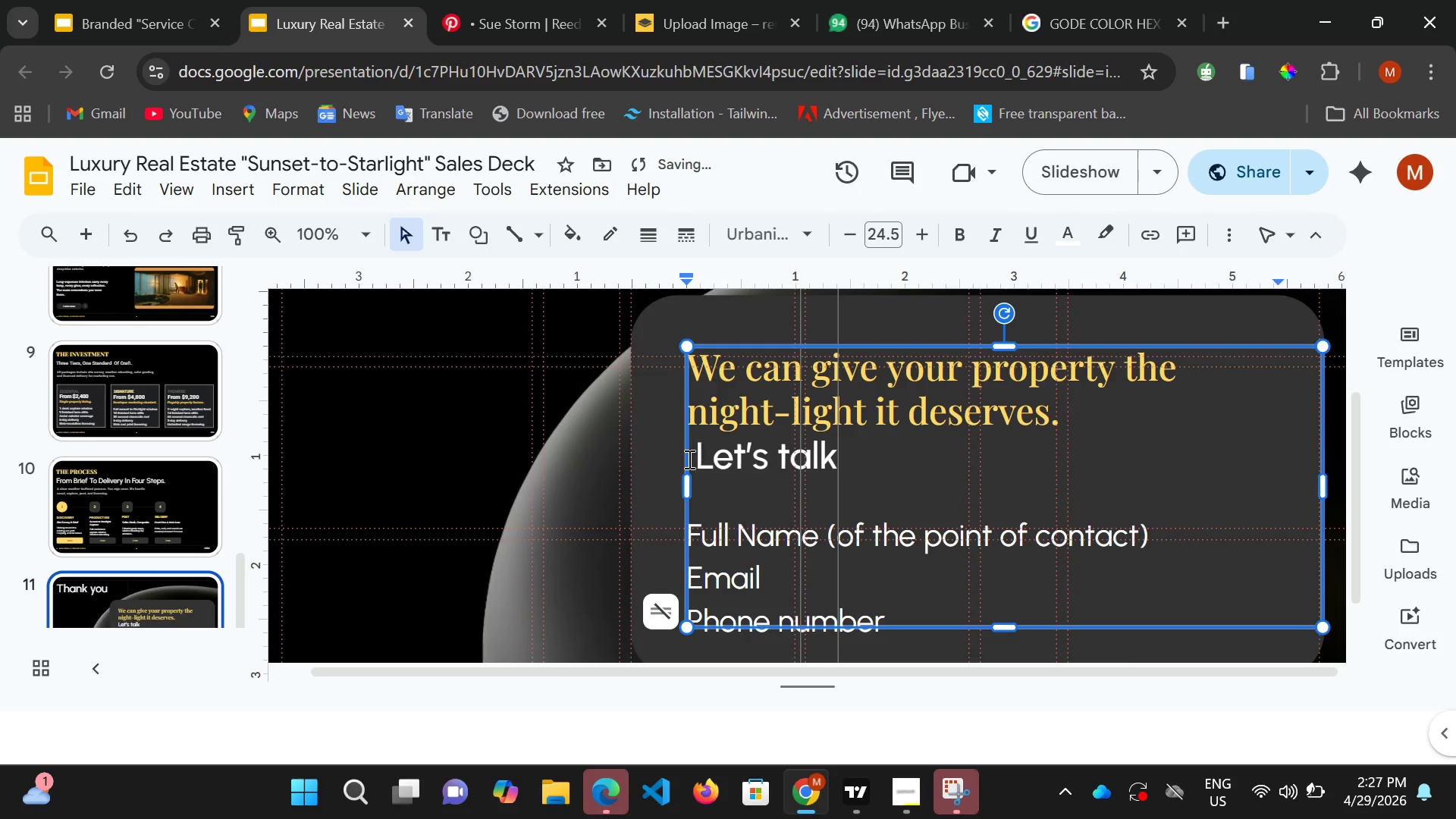 
key(Backspace)
 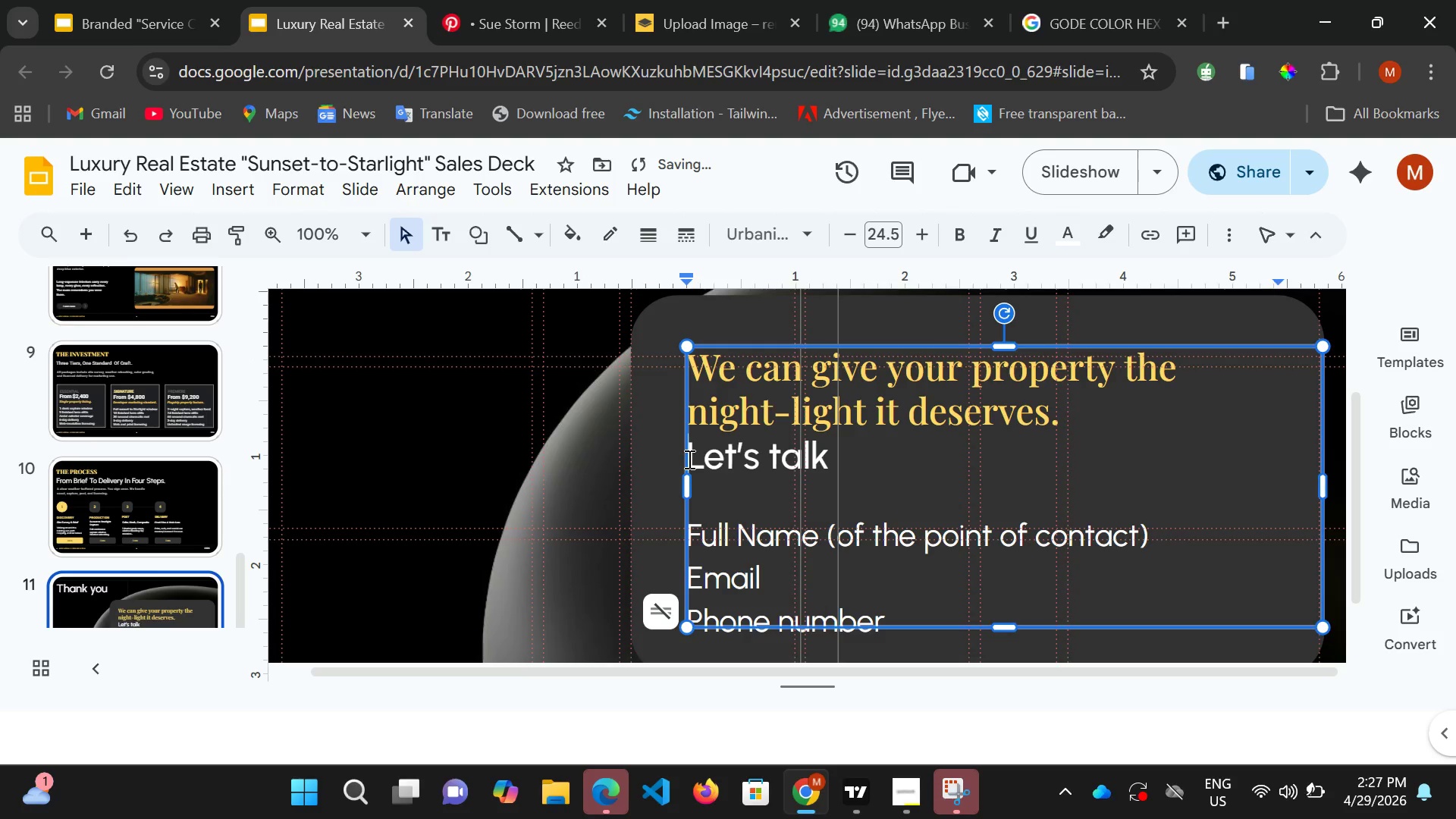 
key(Enter)
 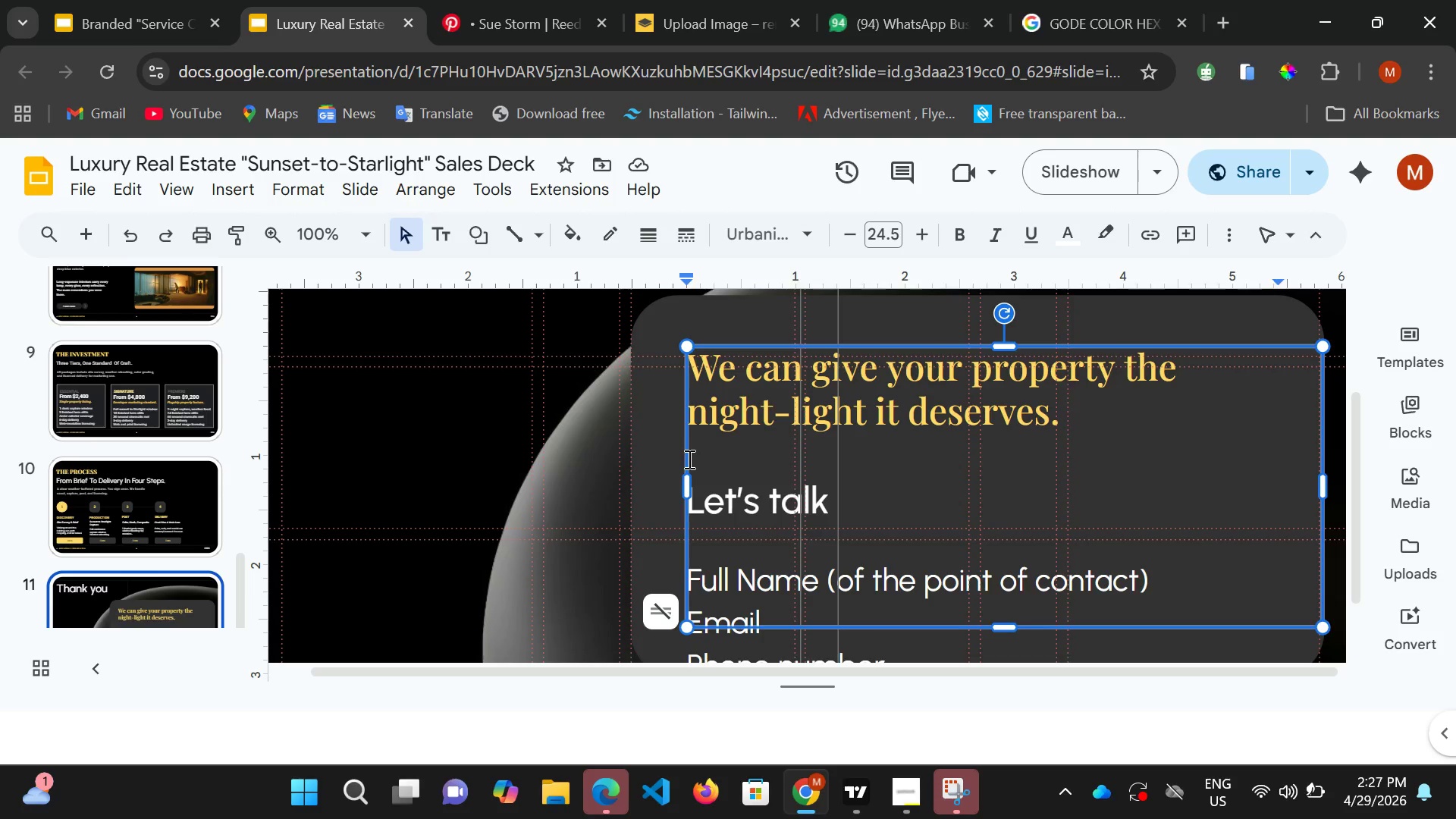 
wait(14.69)
 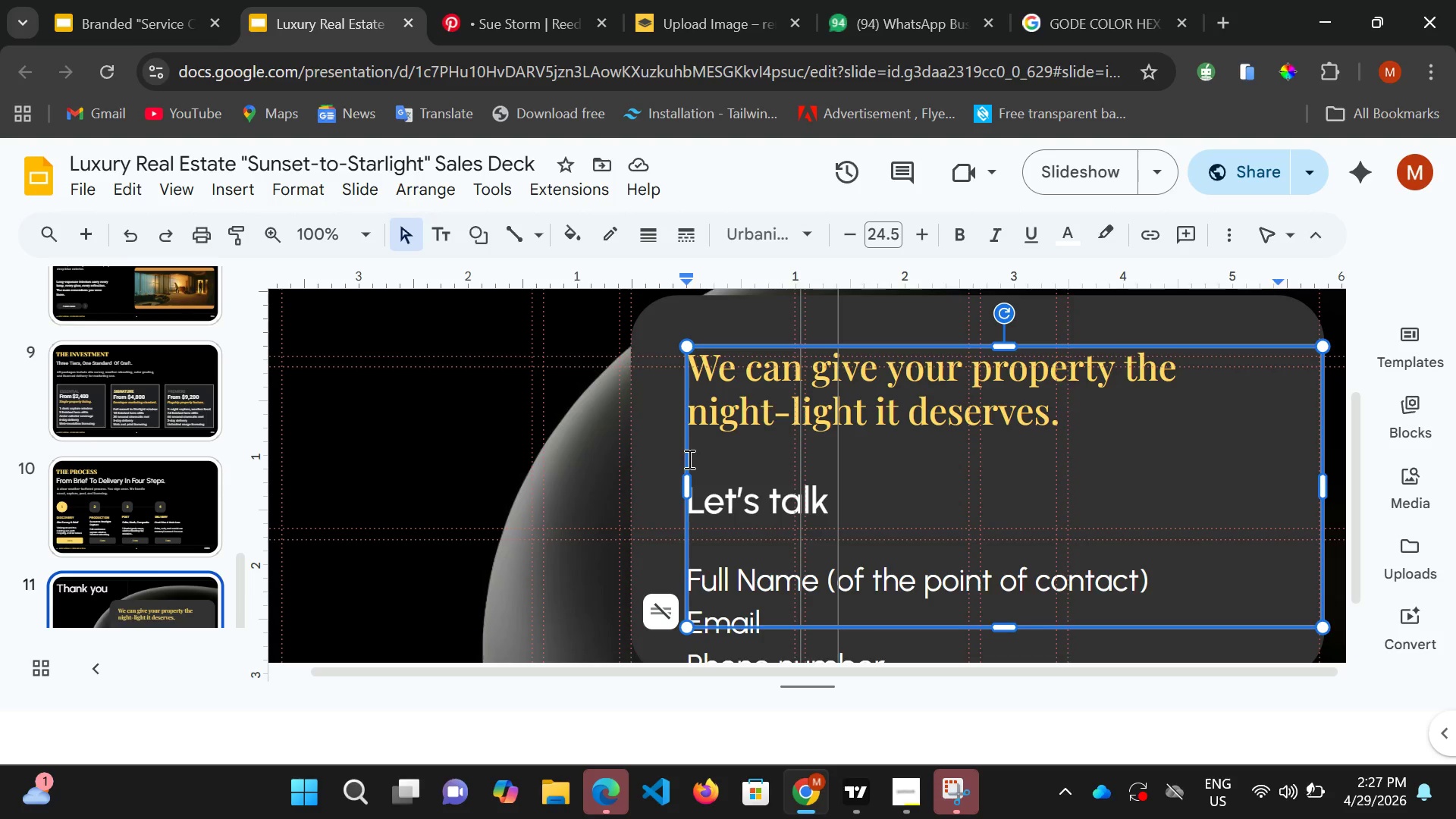 
left_click([1135, 579])
 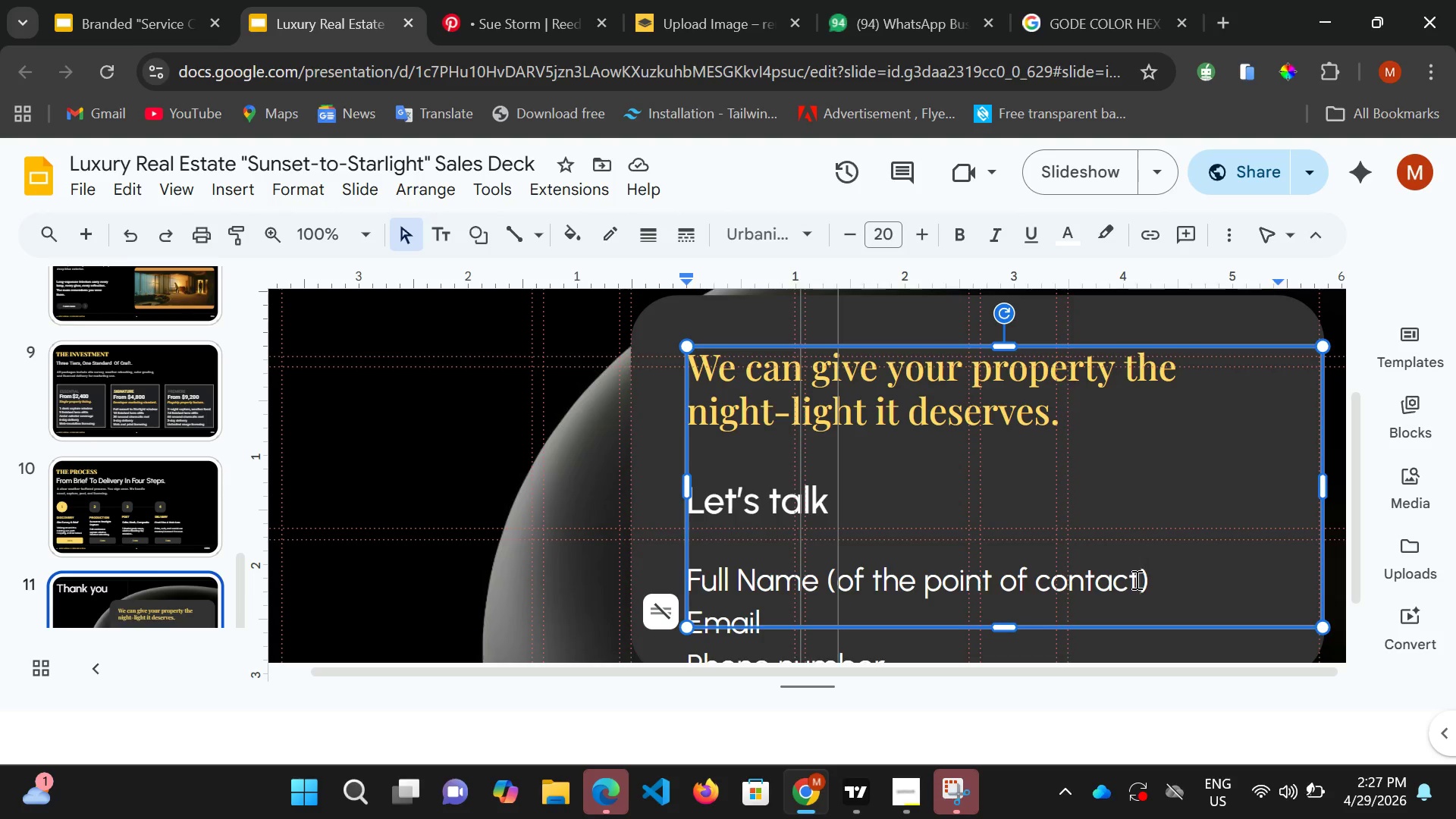 
key(Shift+ShiftLeft)
 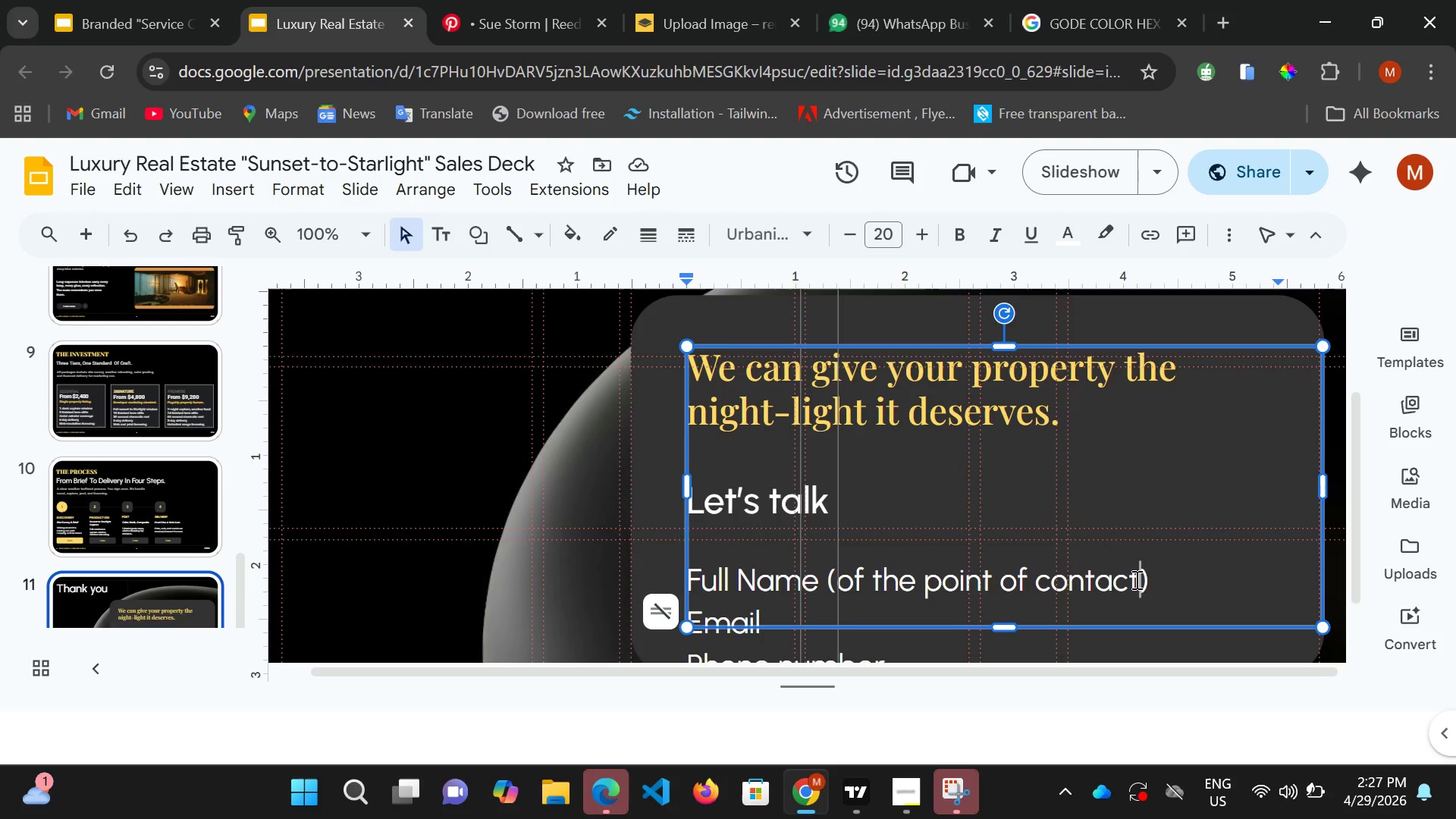 
hold_key(key=ArrowLeft, duration=1.52)
 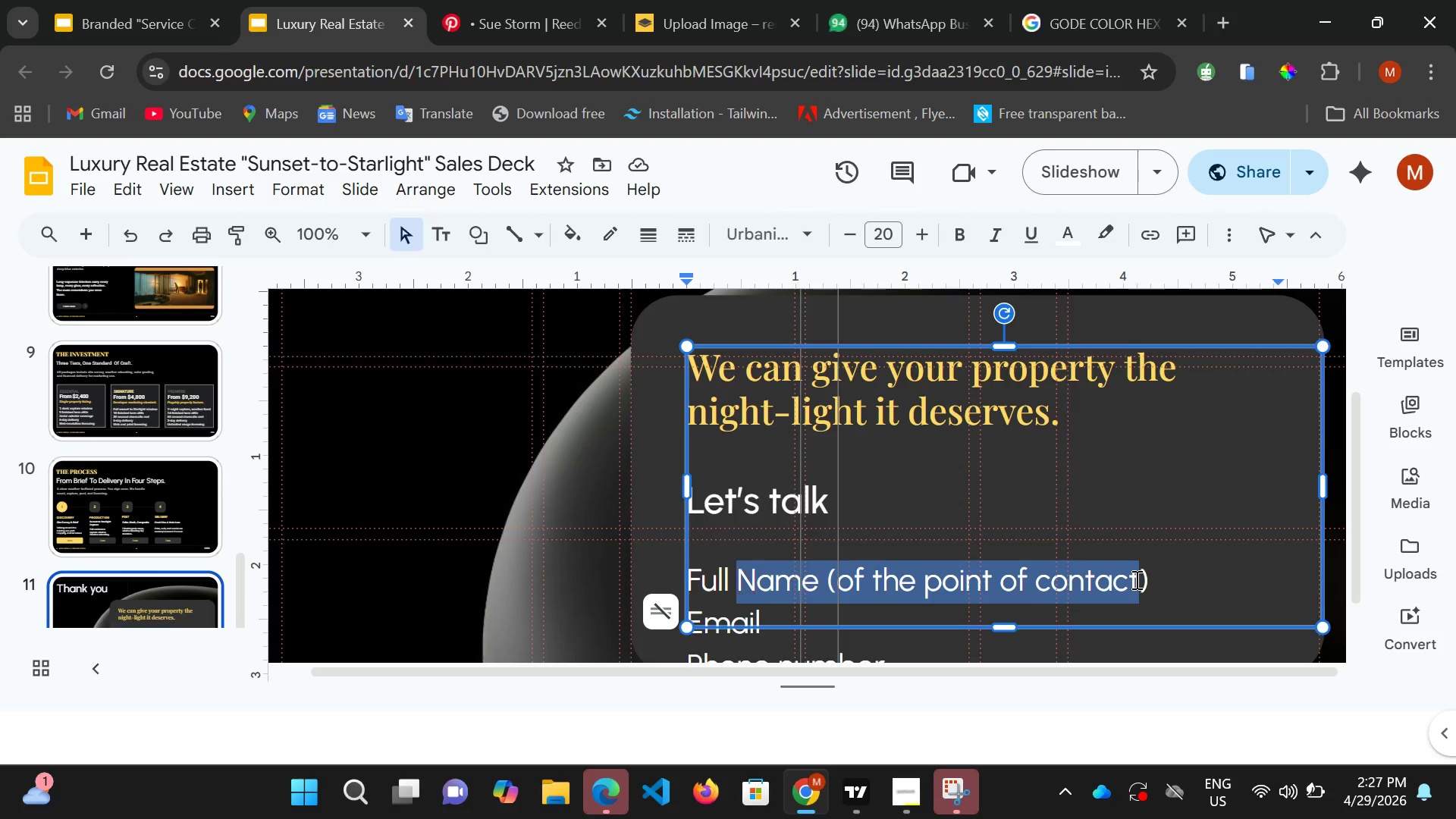 
key(Shift+ArrowLeft)
 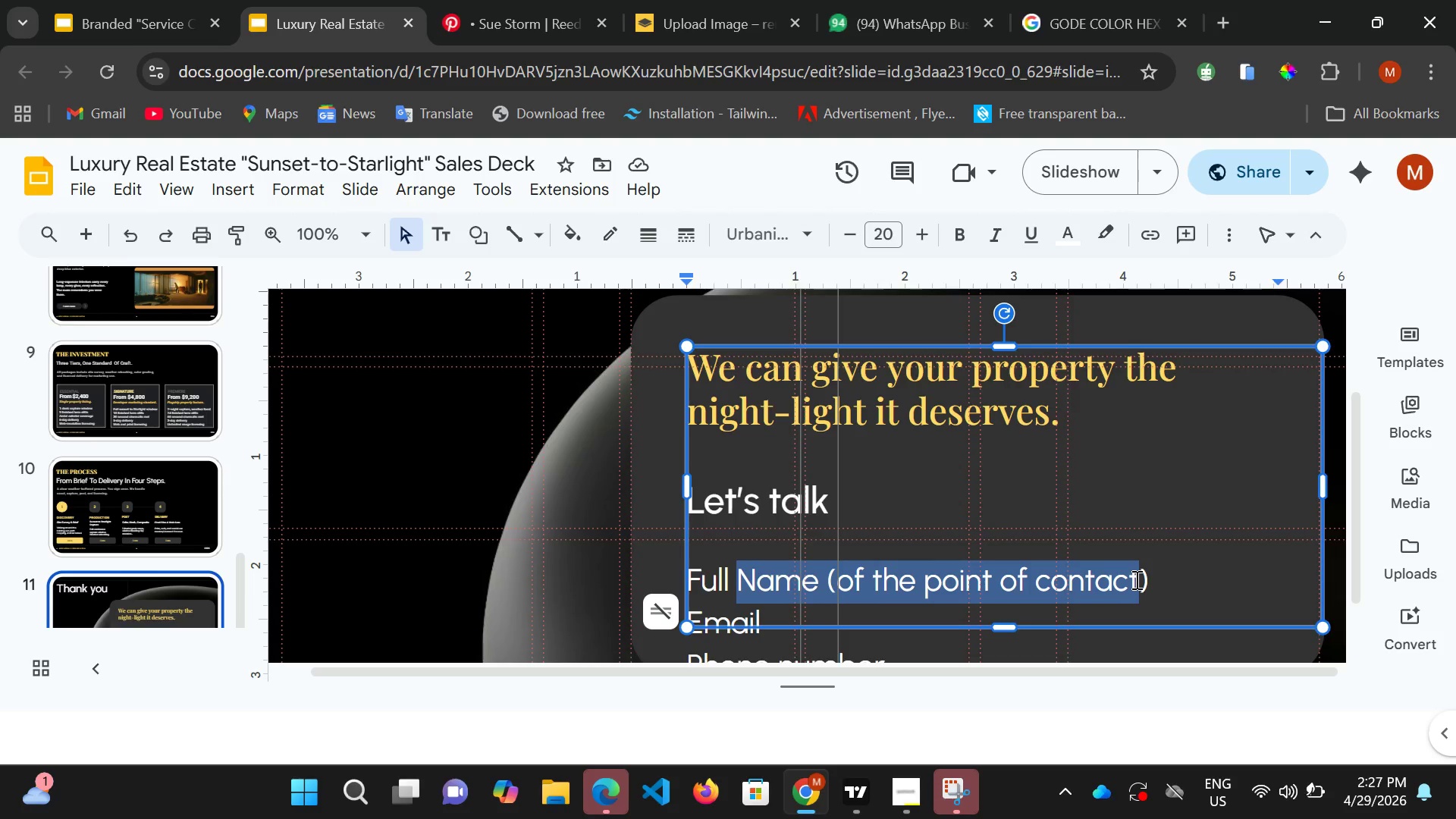 
key(Shift+ArrowLeft)
 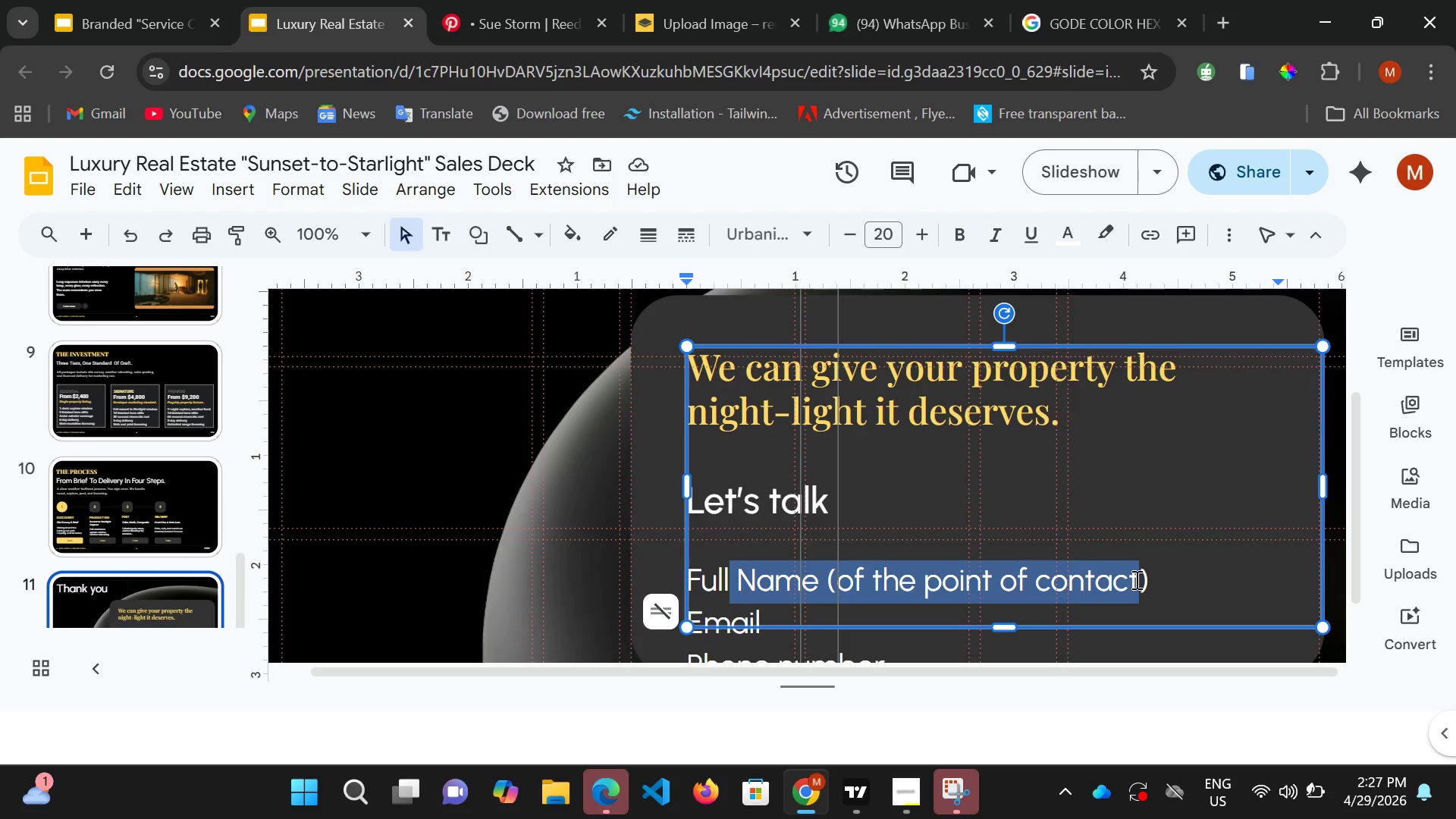 
key(Shift+ArrowLeft)
 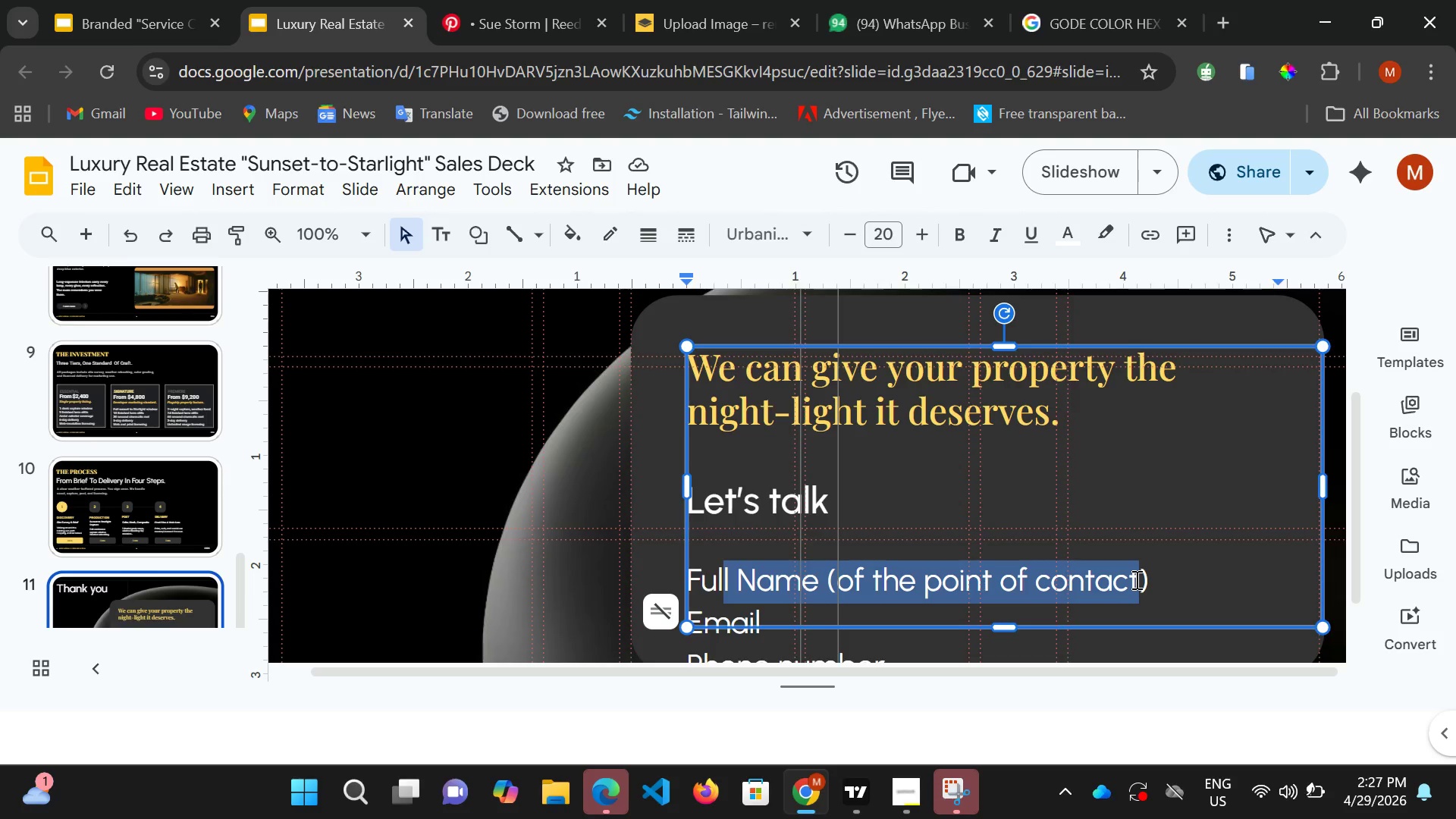 
key(Shift+ArrowLeft)
 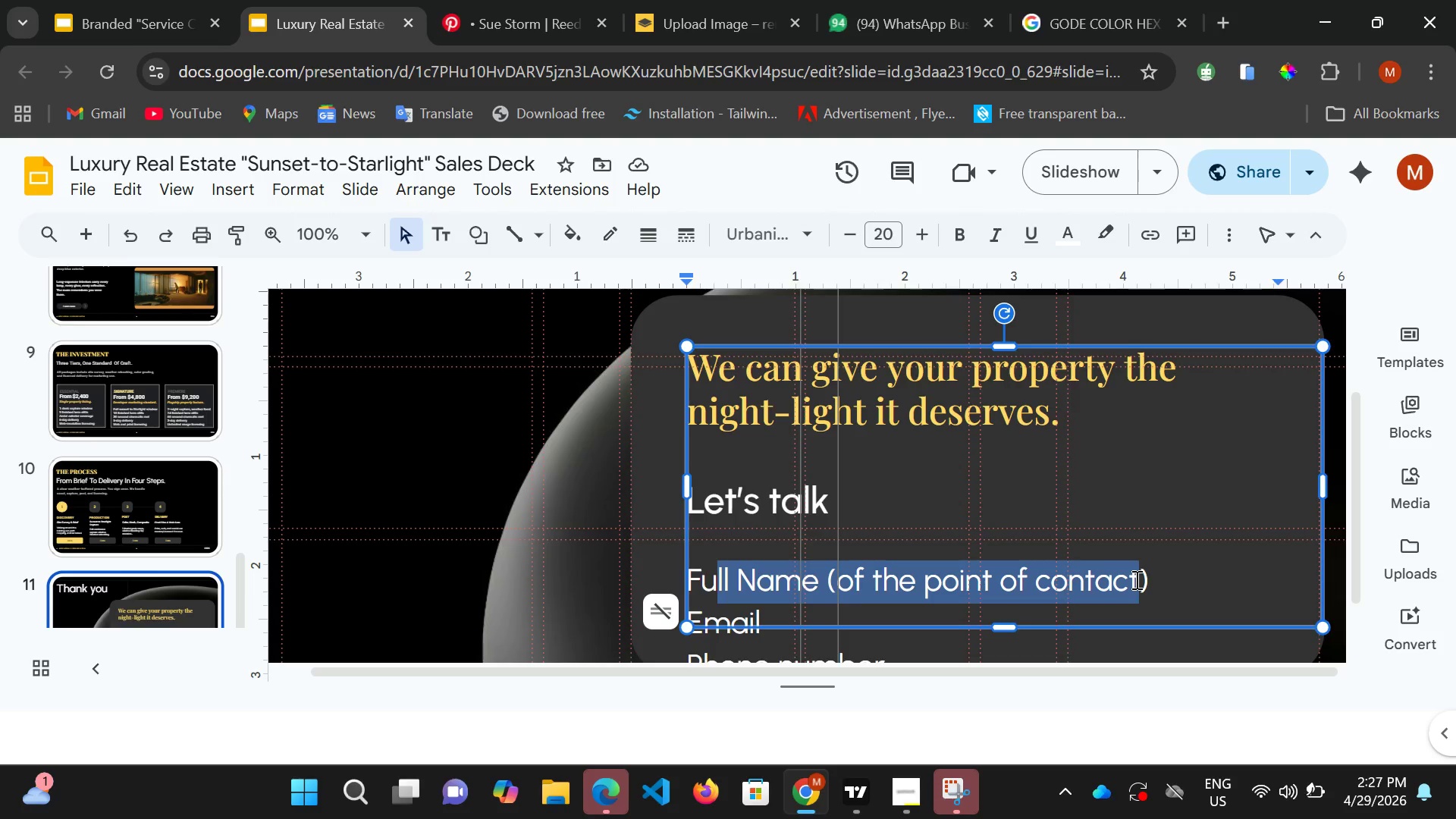 
key(Shift+ArrowLeft)
 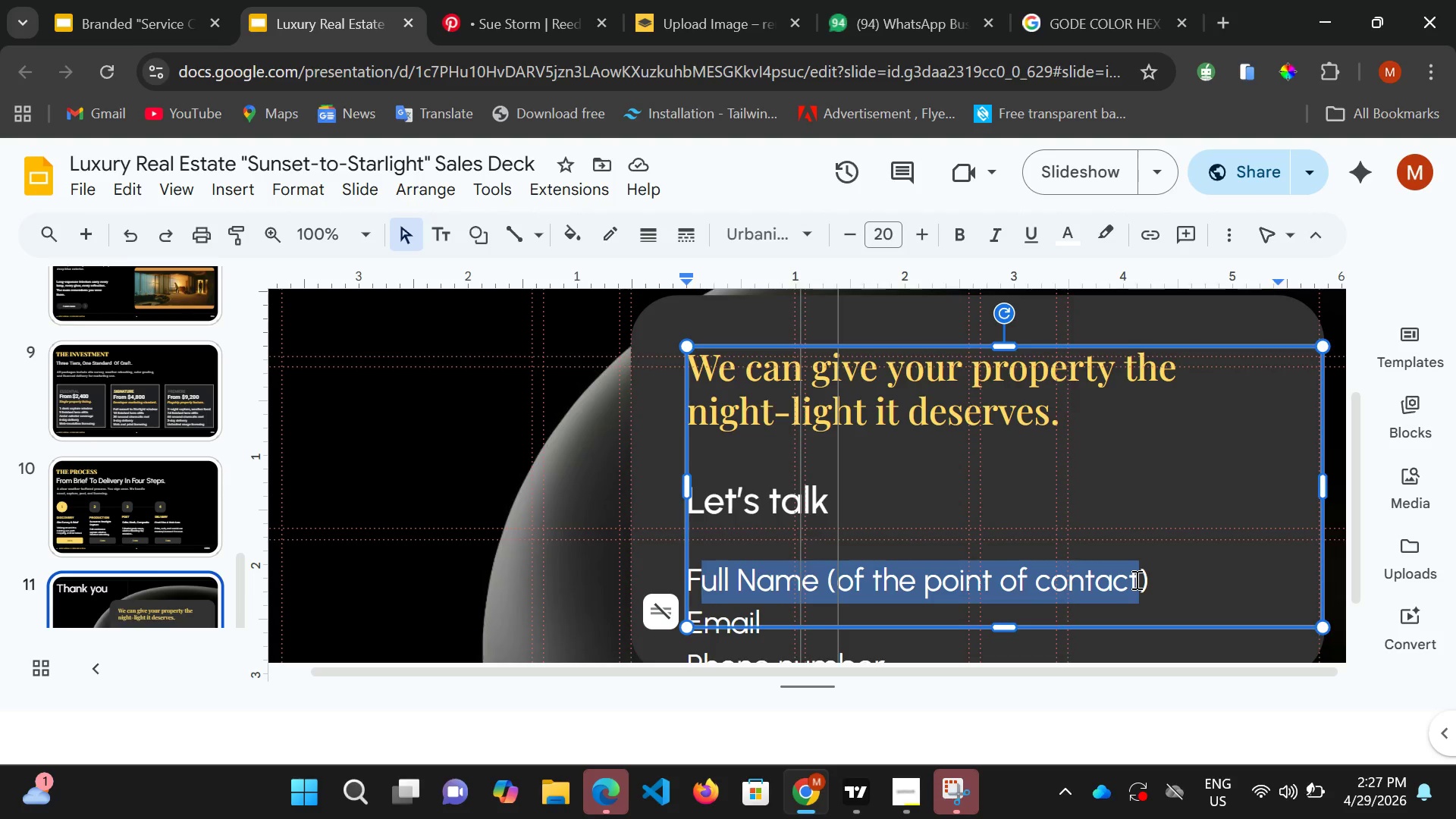 
key(Shift+ArrowLeft)
 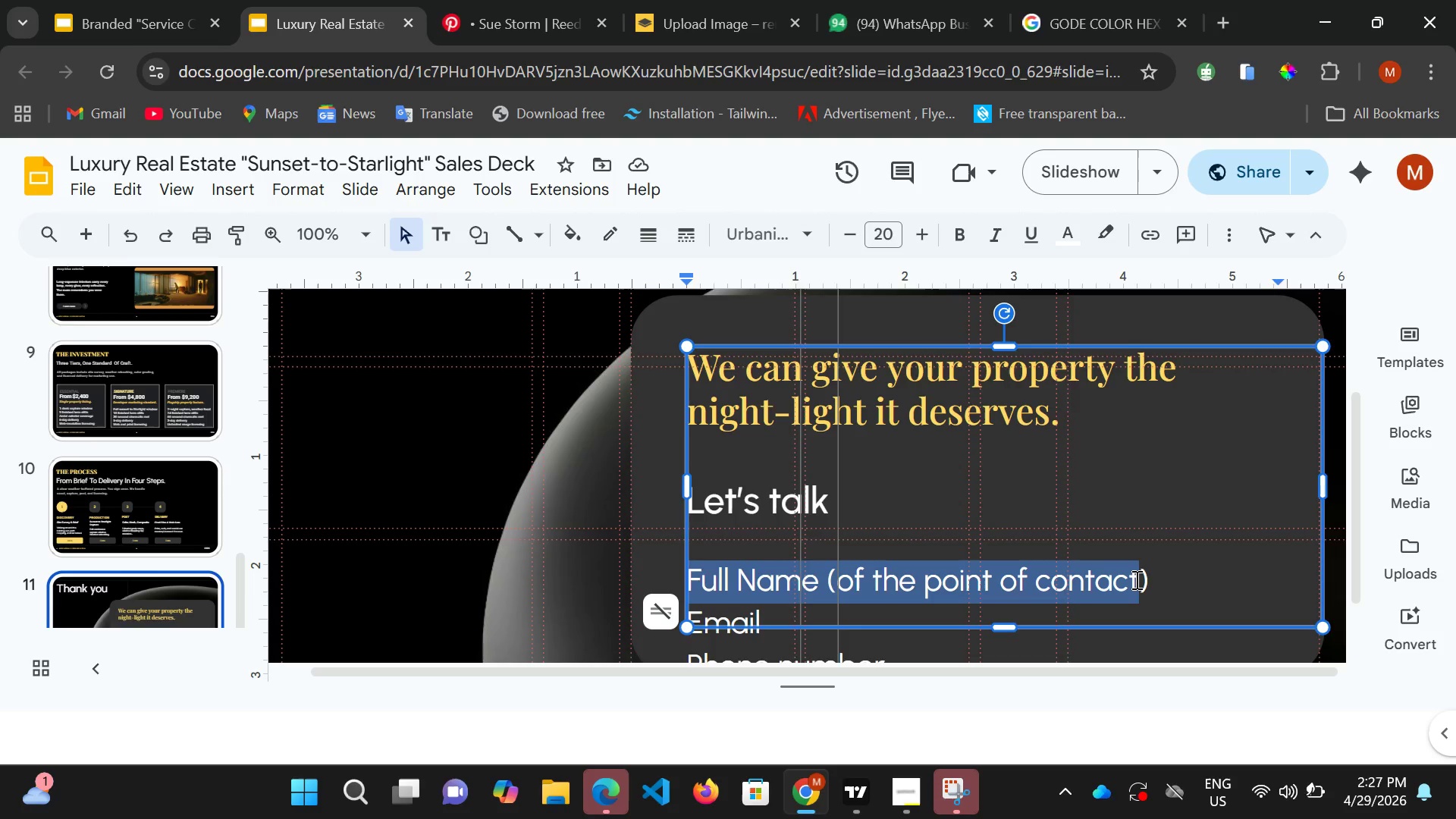 
key(Shift+ArrowLeft)
 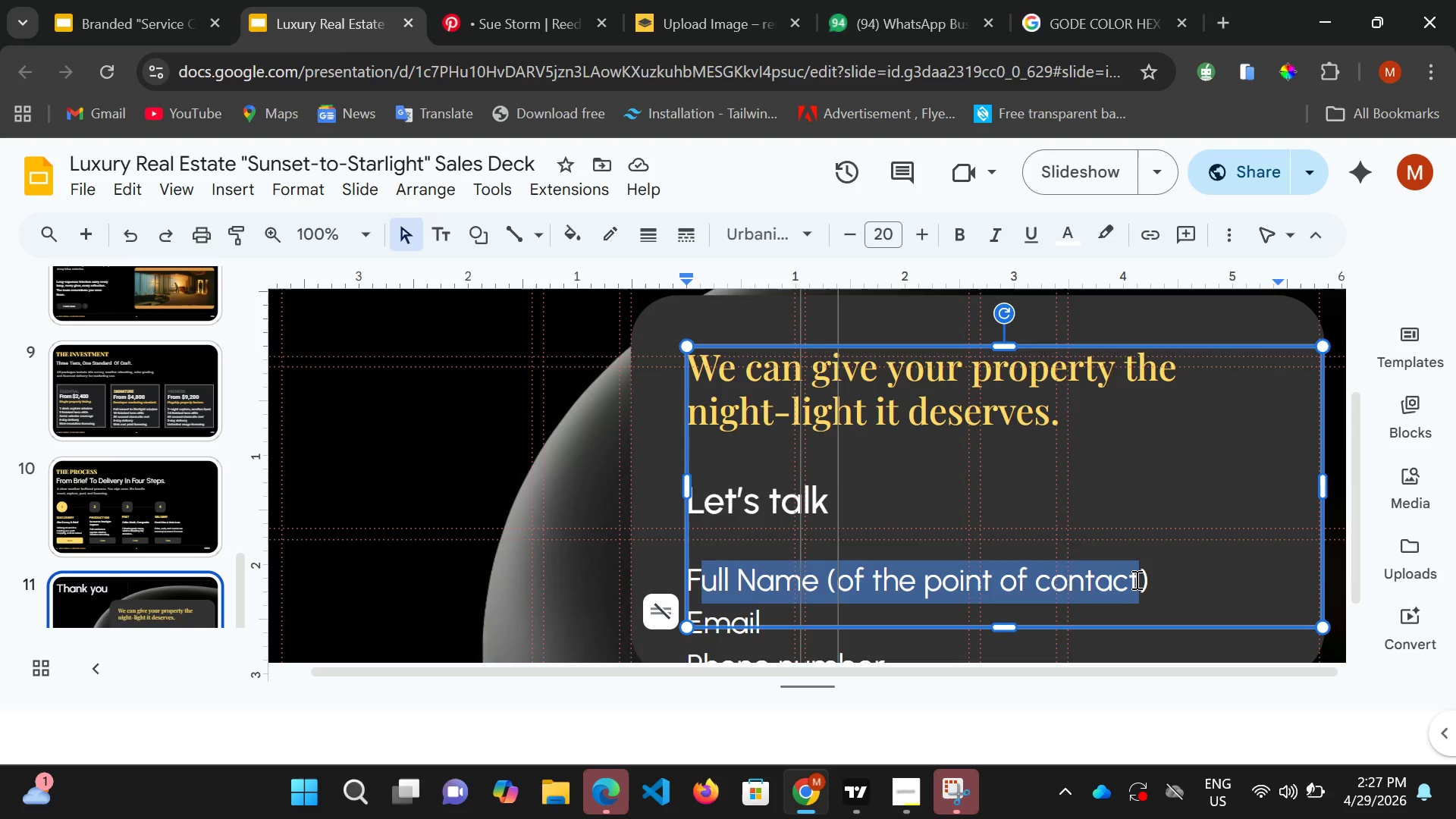 
key(Shift+ArrowRight)
 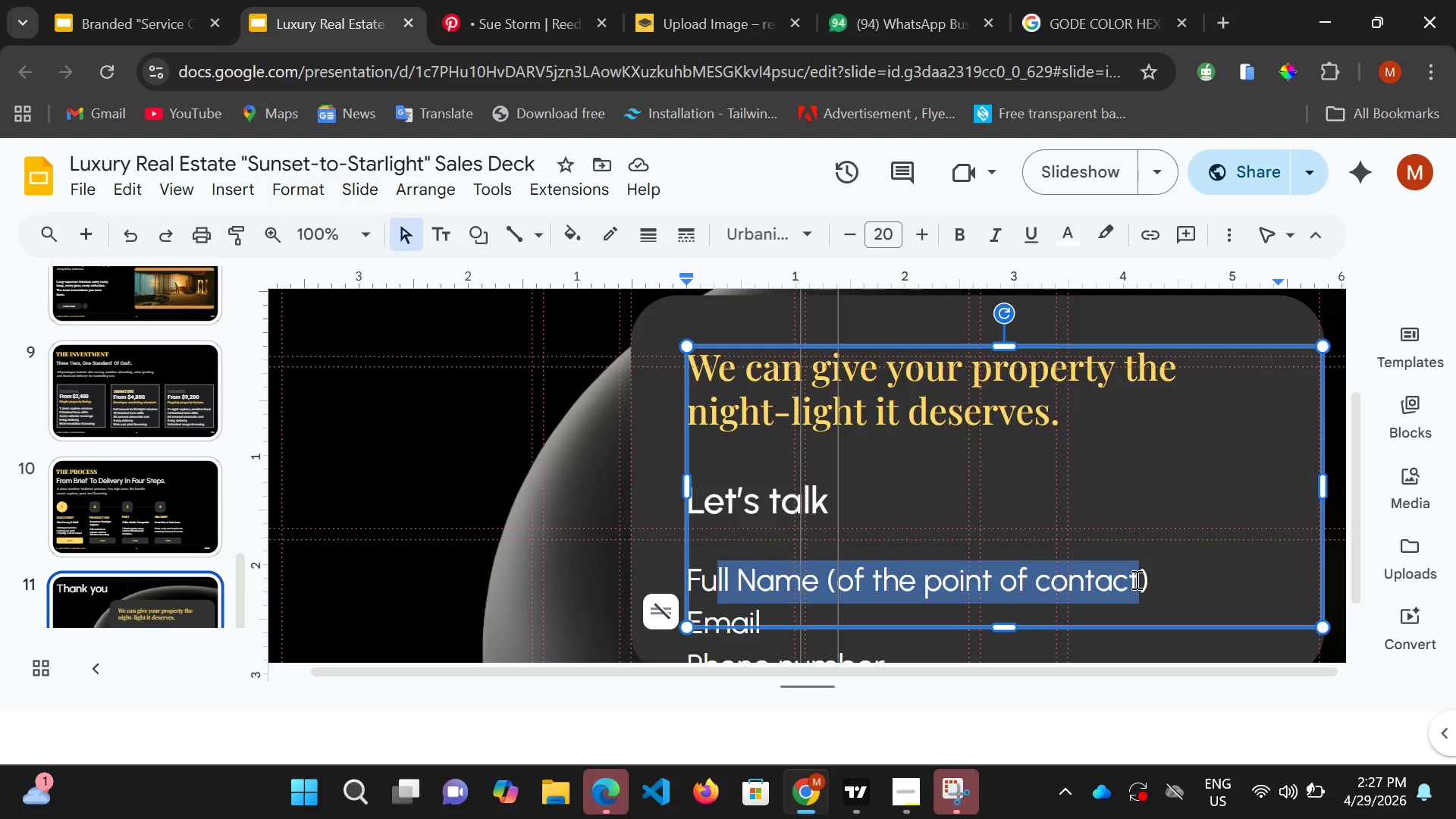 
key(Shift+ArrowRight)
 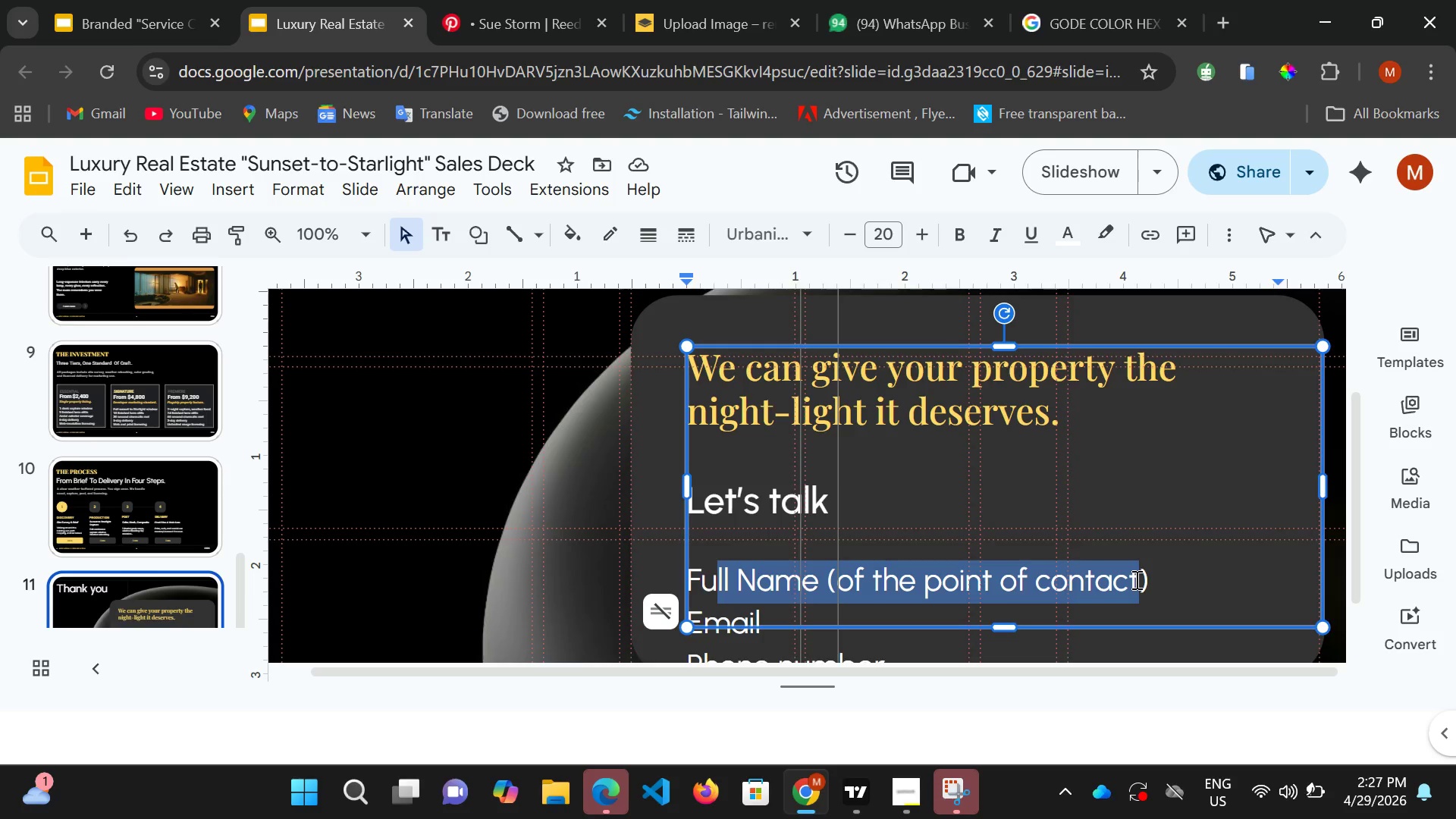 
key(Shift+ArrowLeft)
 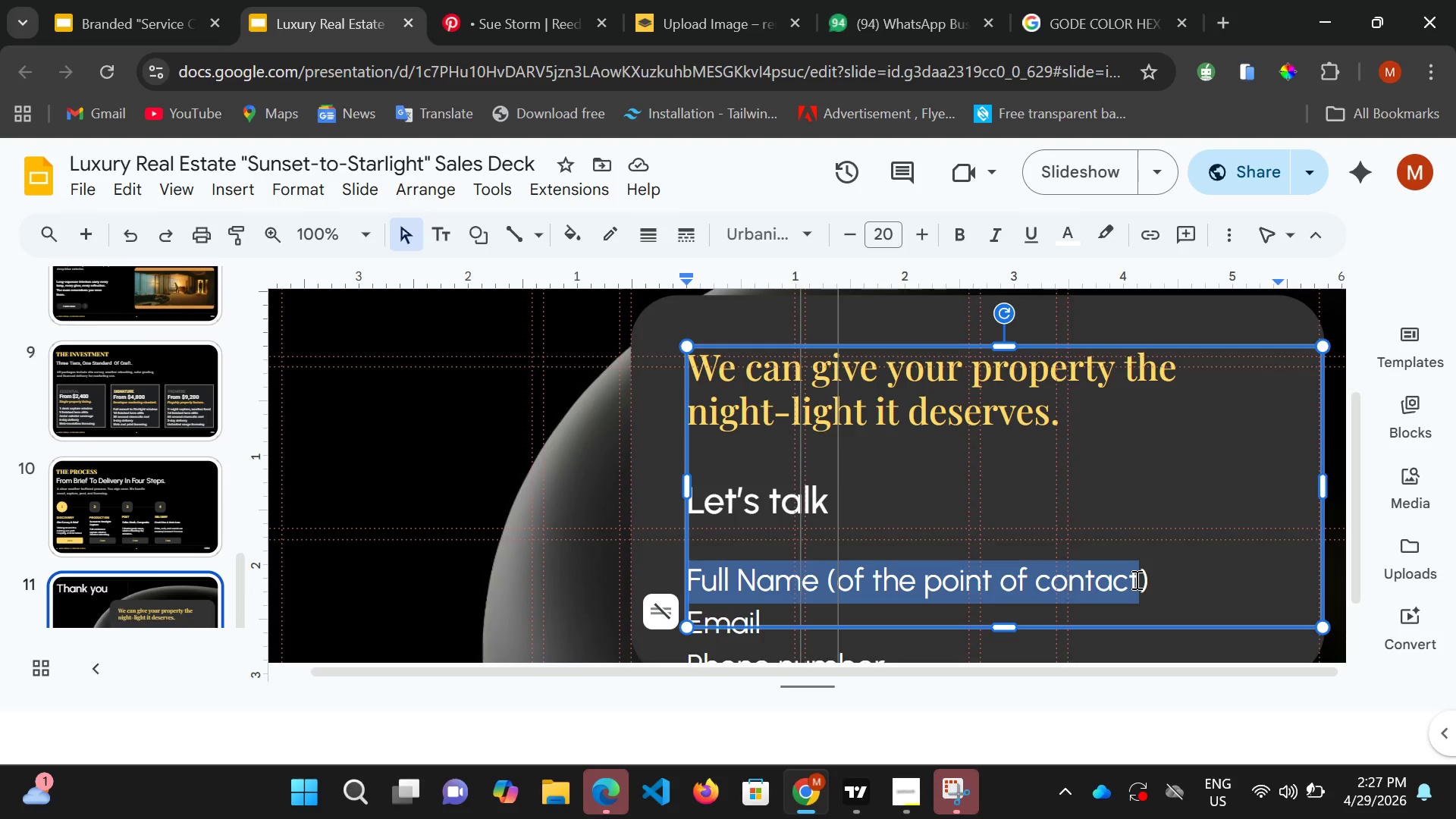 
key(Shift+ArrowLeft)
 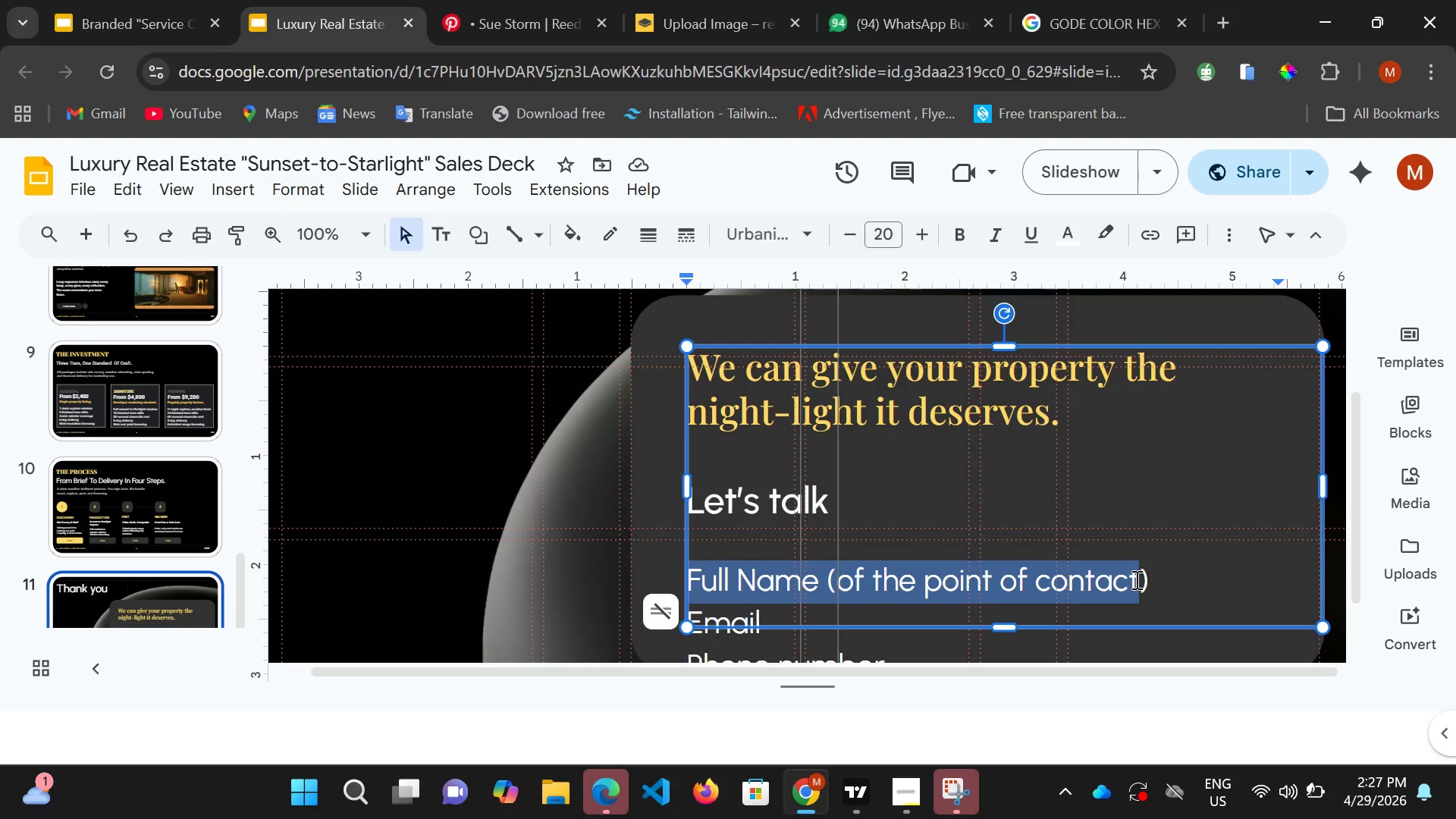 
wait(11.48)
 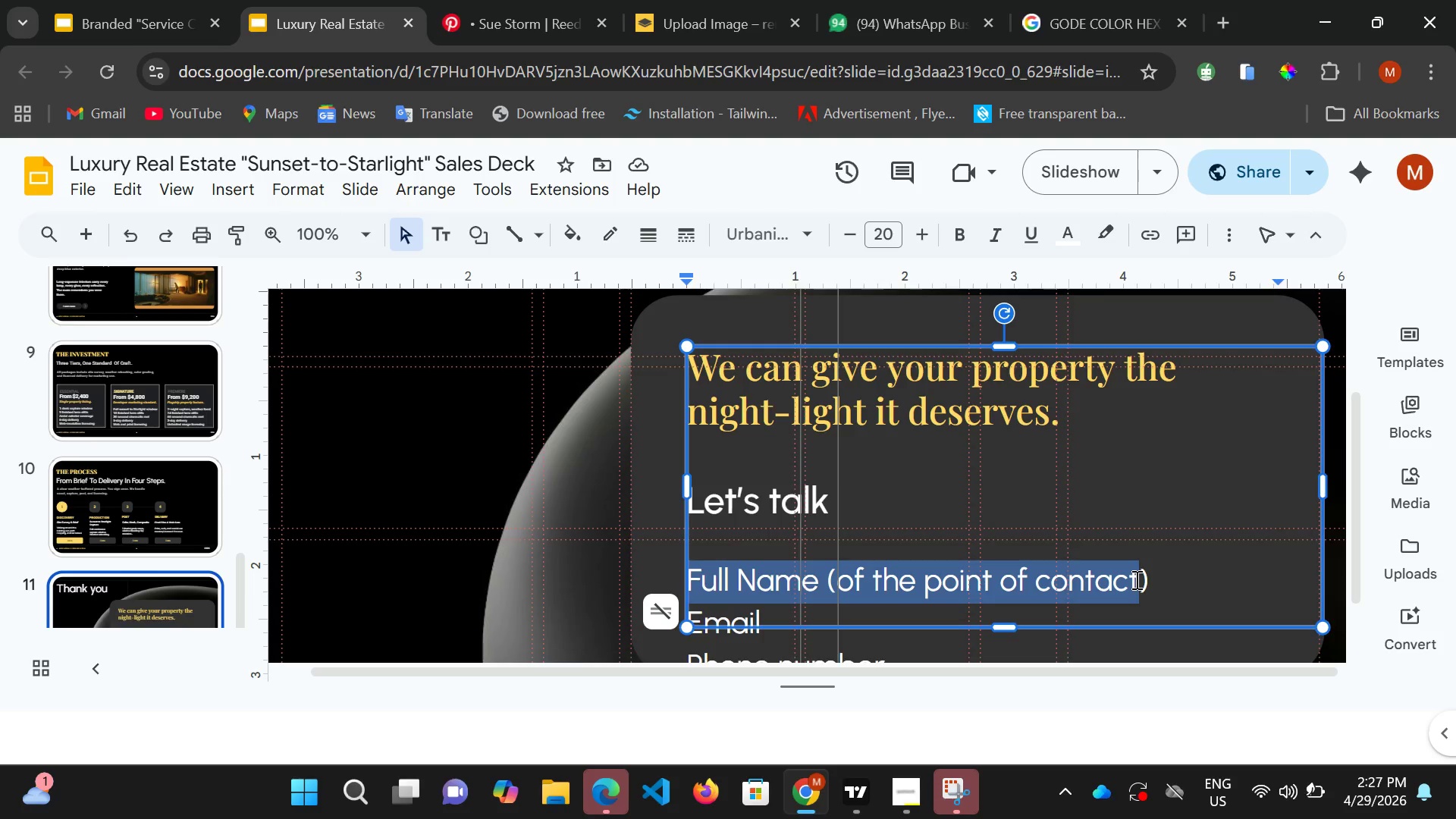 
scroll: coordinate [470, 503], scroll_direction: up, amount: 3.0
 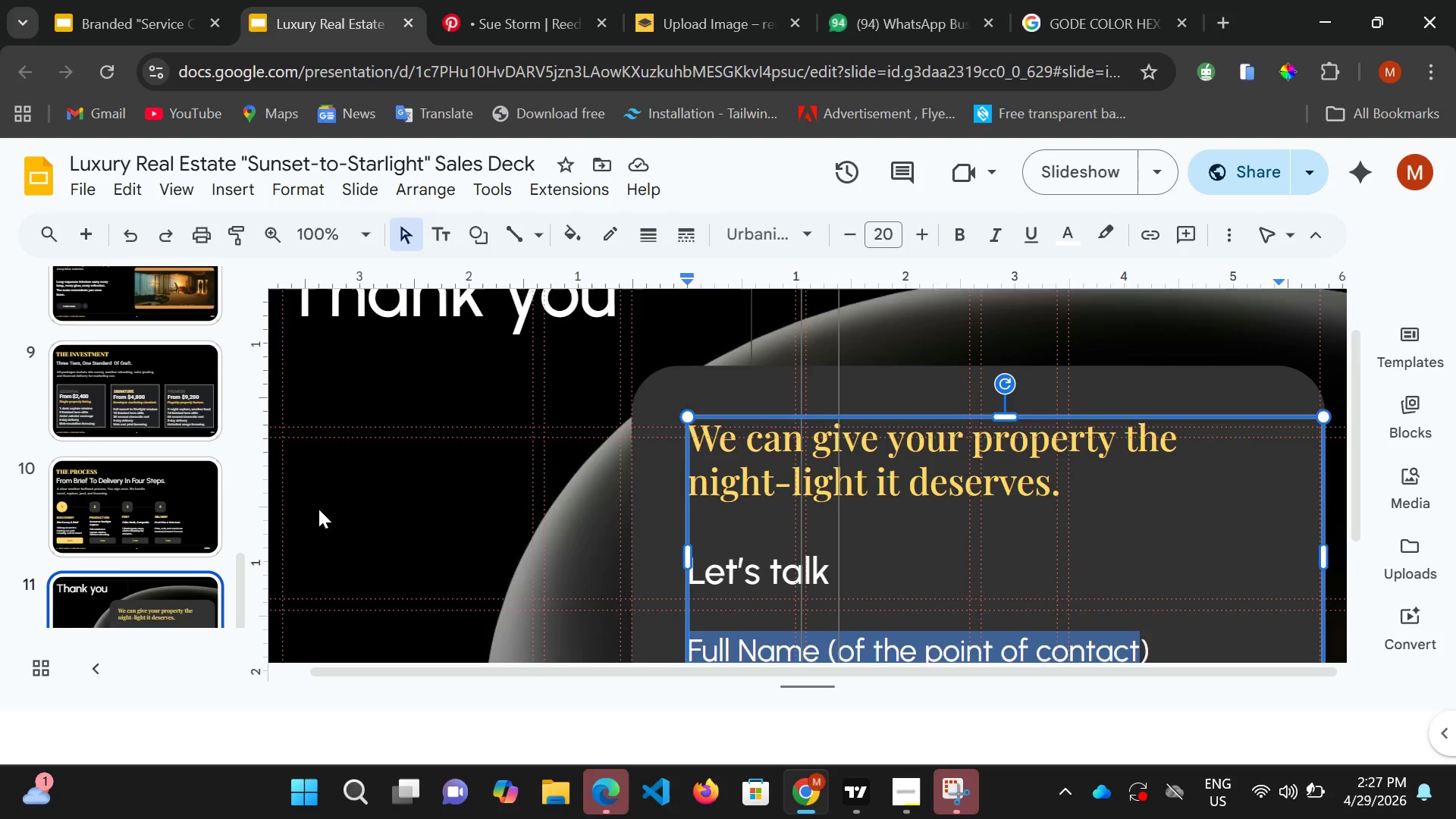 
scroll: coordinate [461, 507], scroll_direction: down, amount: 1.0
 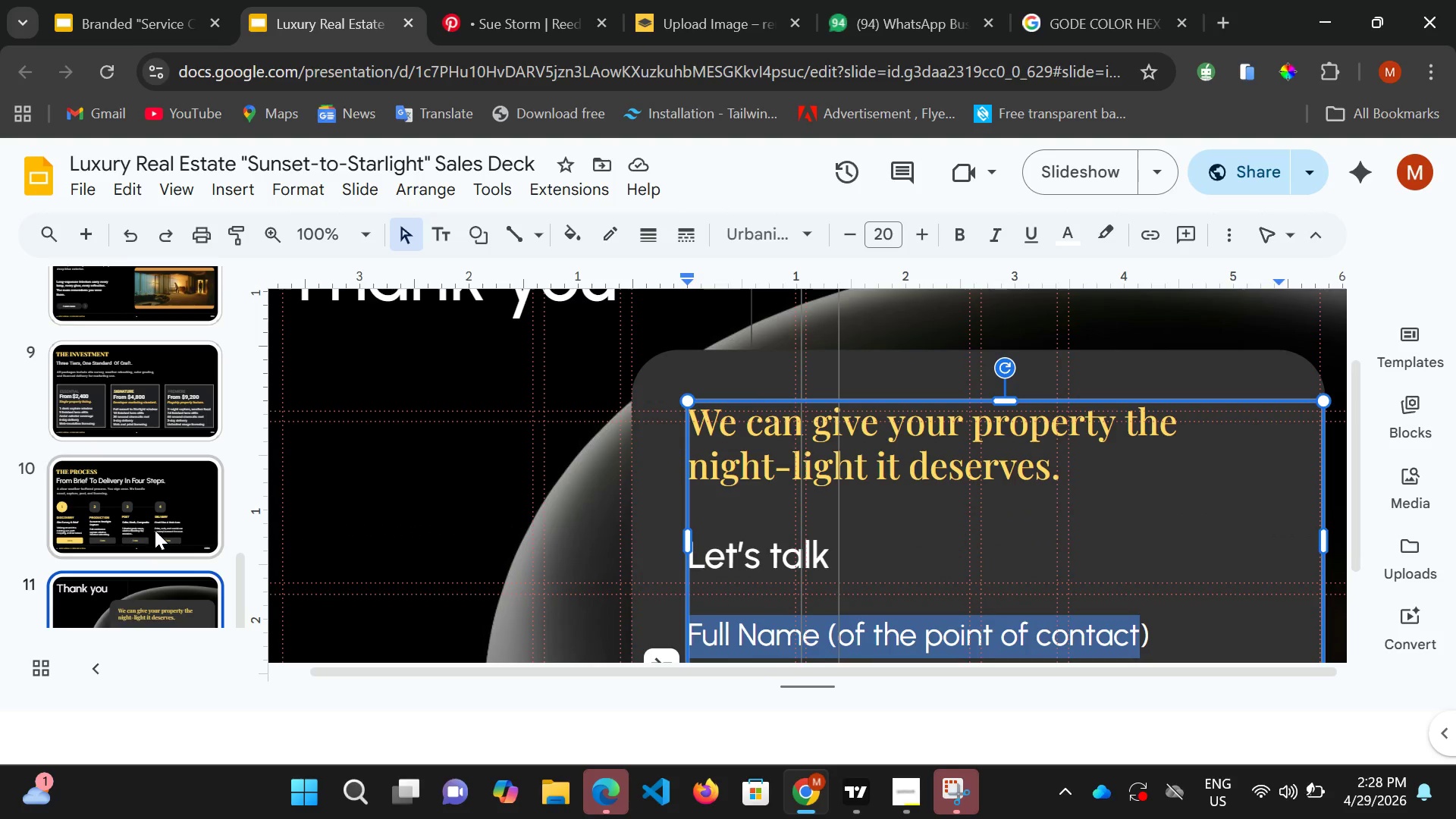 
wait(8.1)
 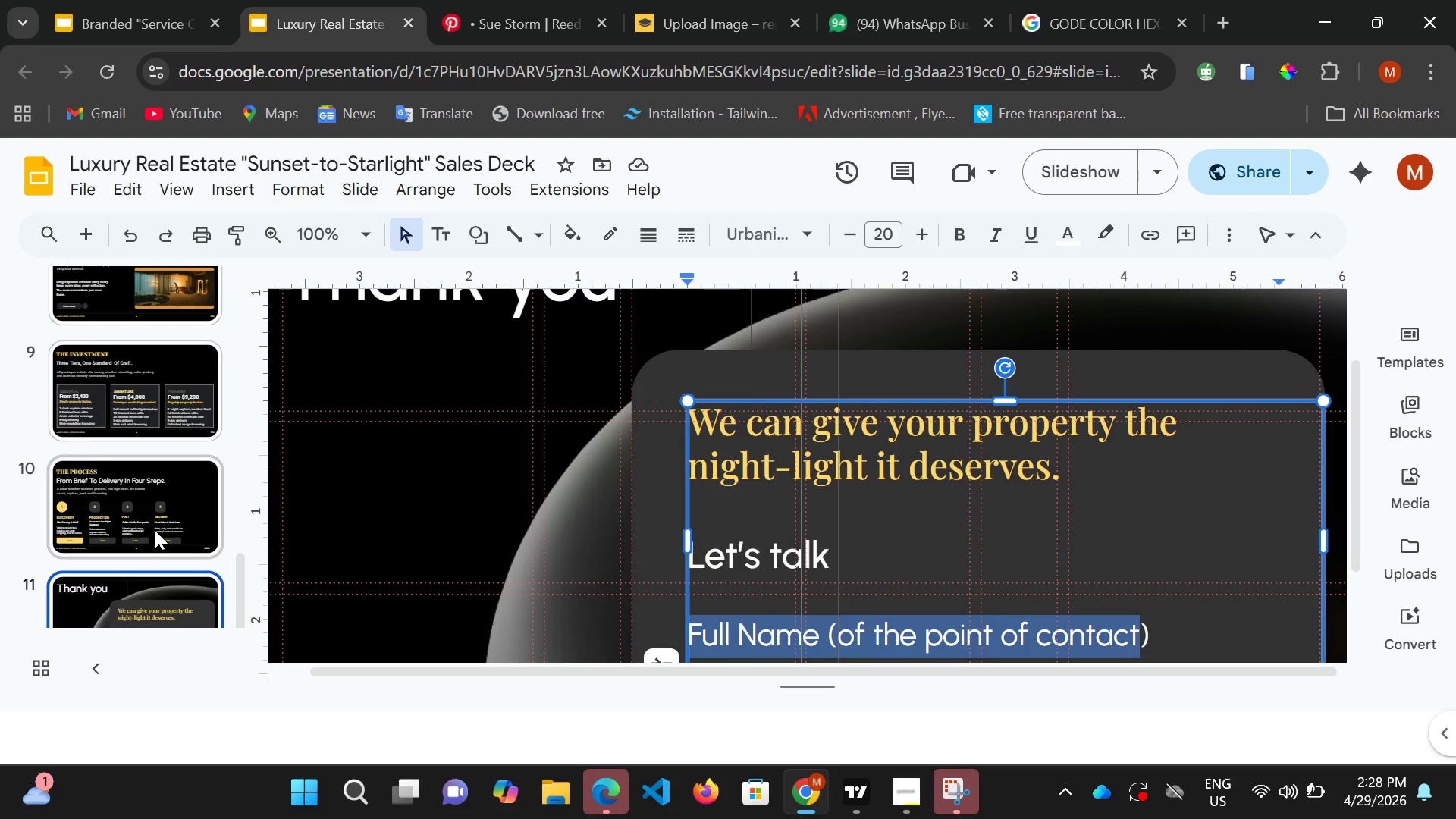 
left_click([155, 530])
 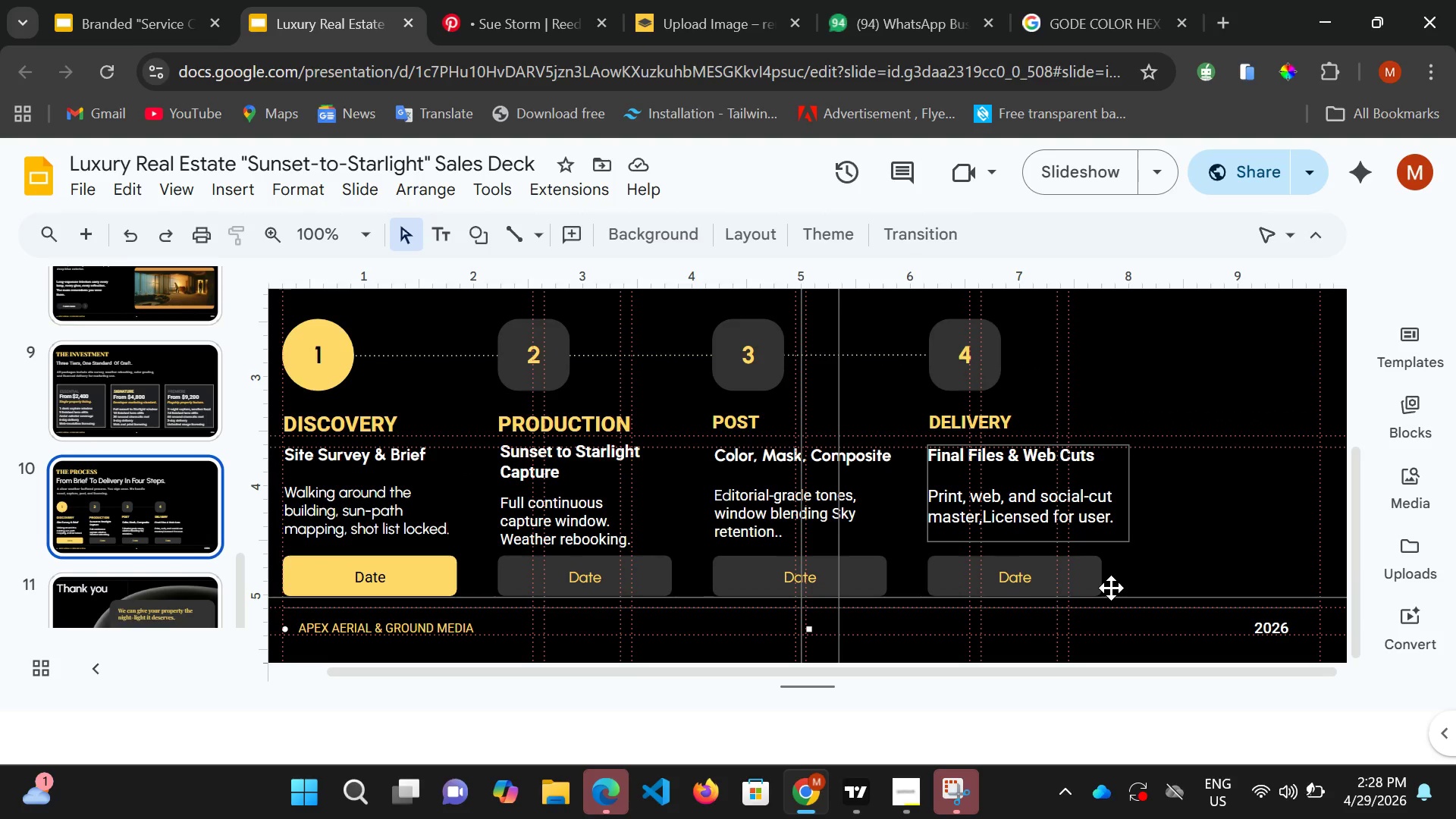 
wait(20.25)
 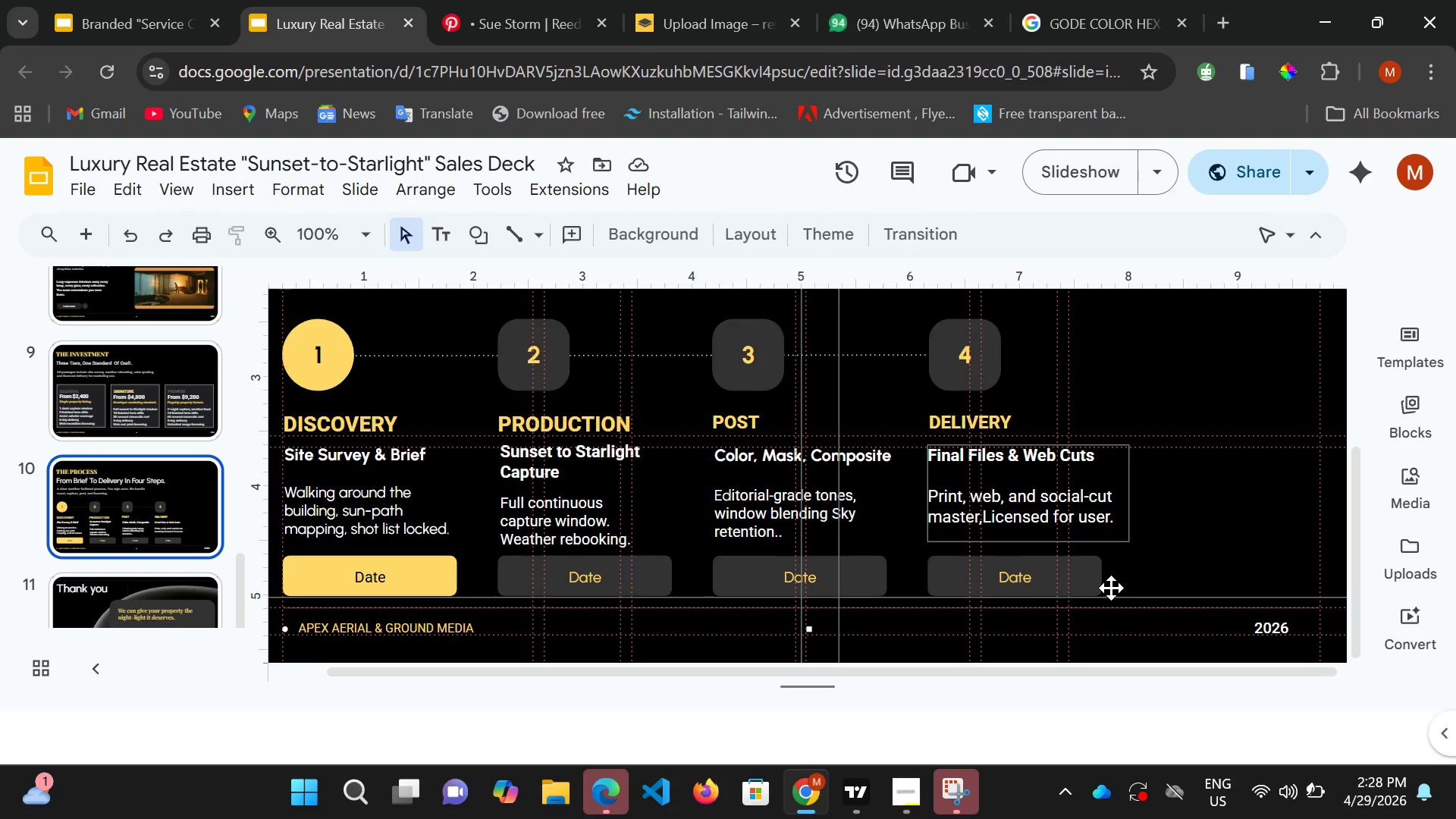 
left_click([403, 628])
 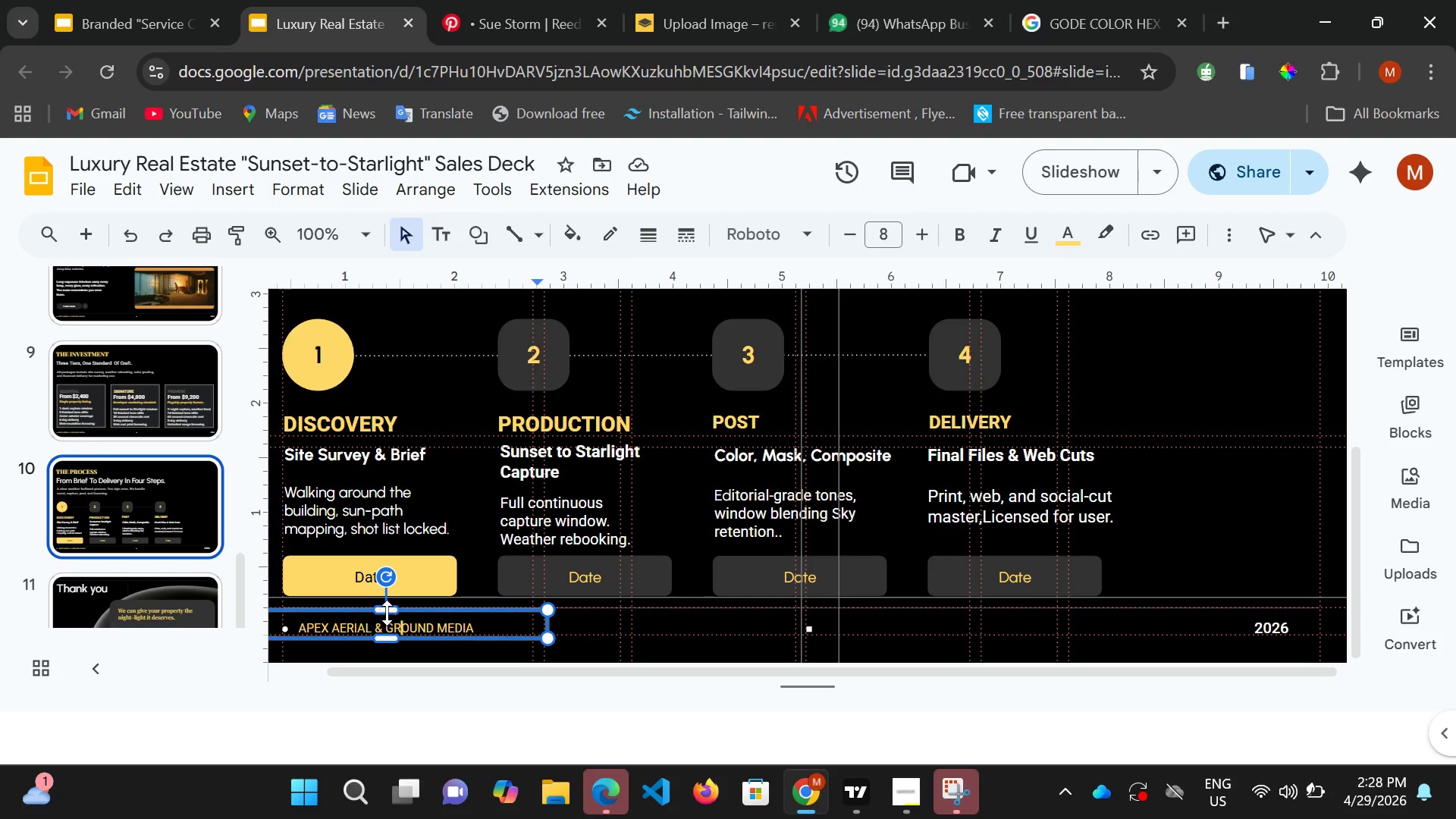 
left_click([386, 612])
 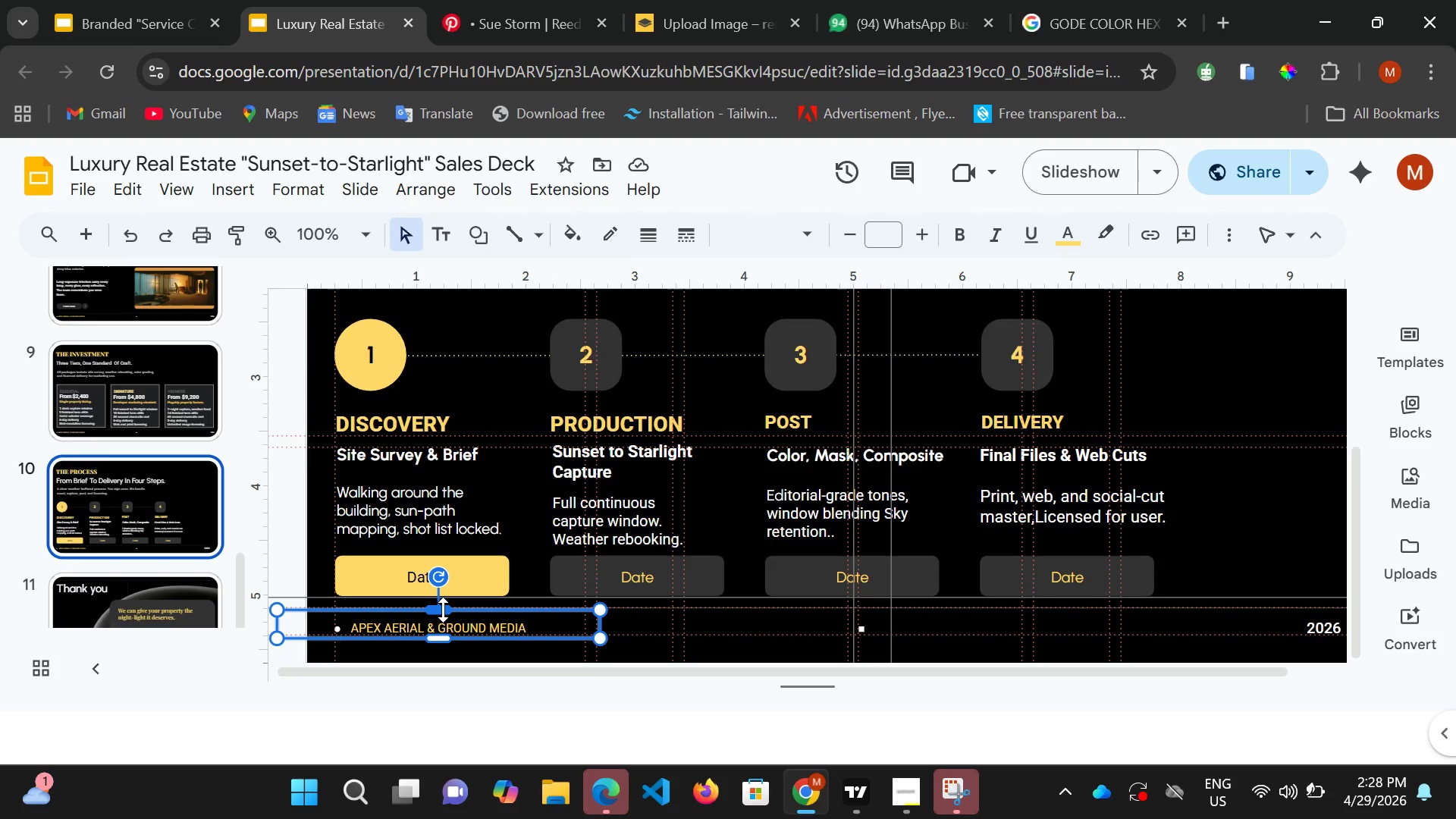 
left_click([443, 610])
 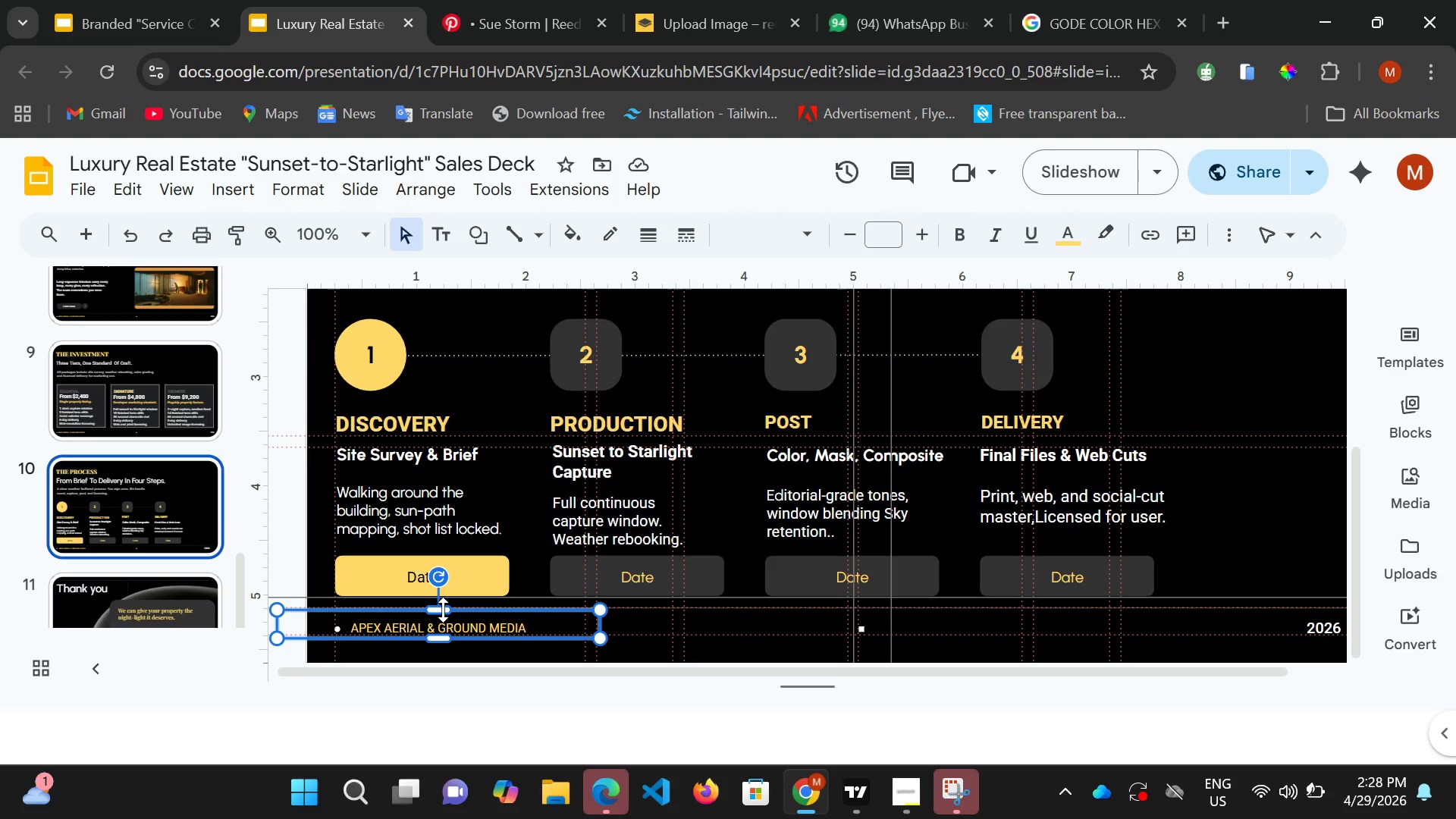 
hold_key(key=ControlLeft, duration=1.52)
 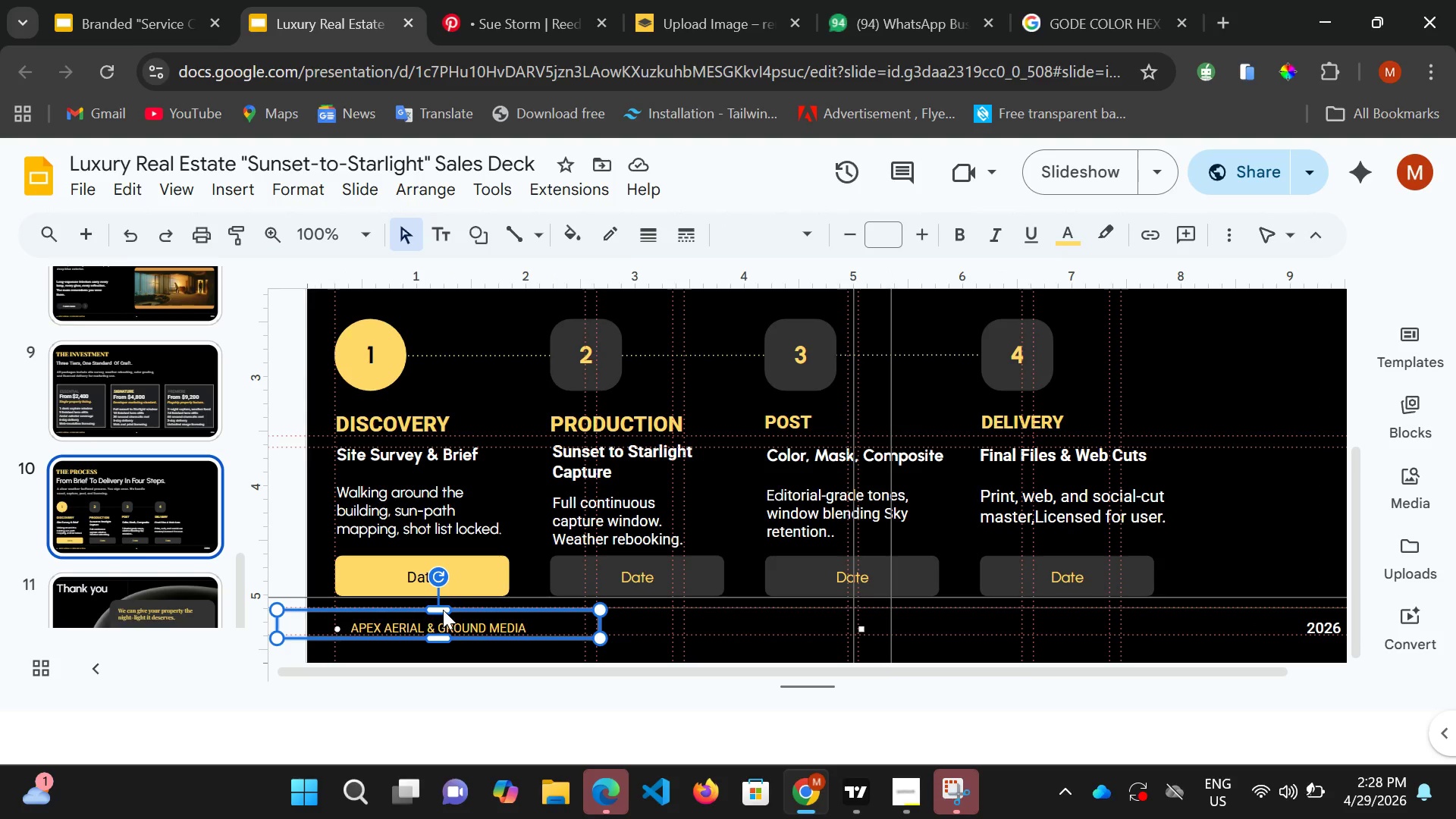 
key(Control+C)
 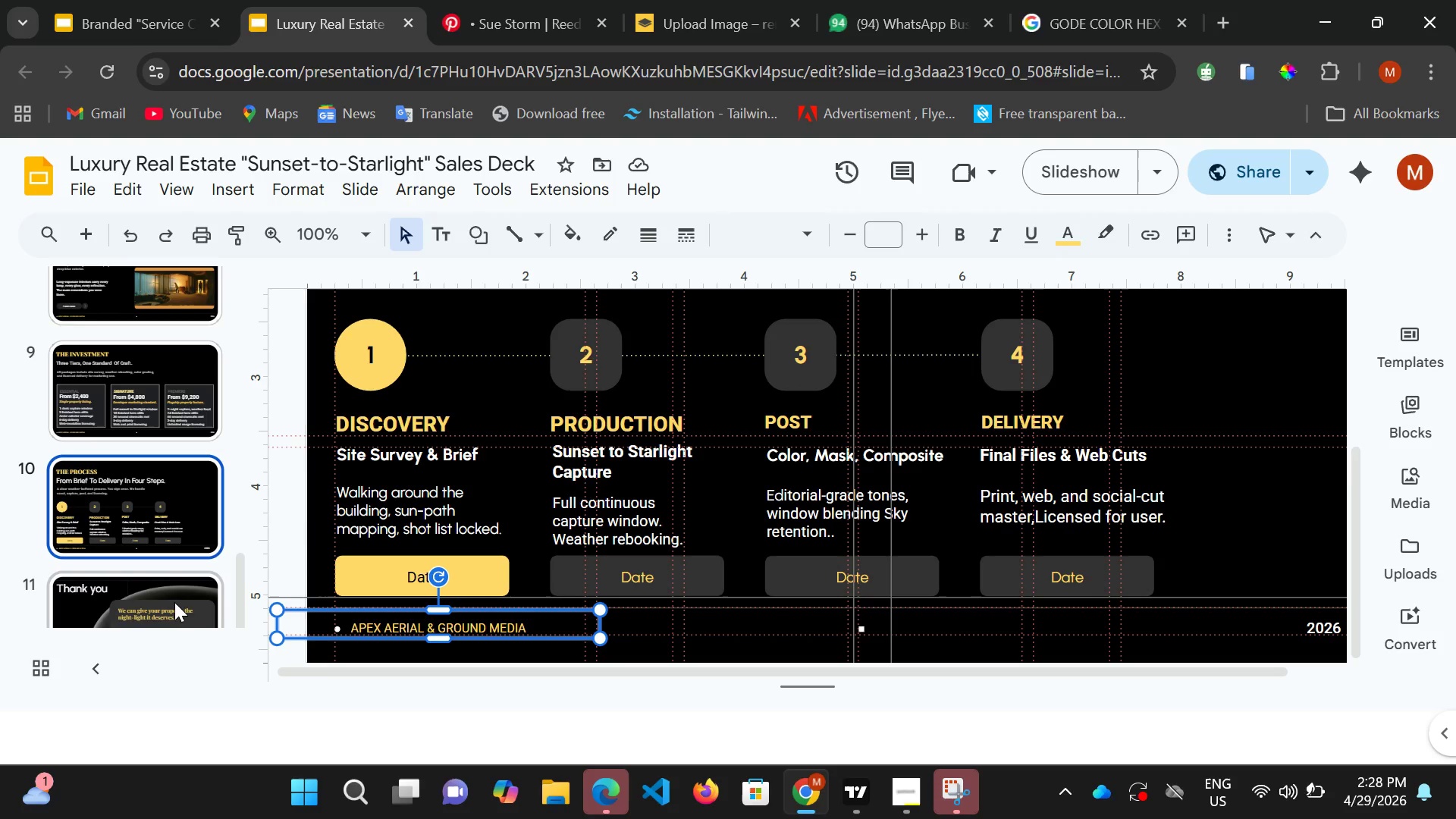 
left_click([173, 601])
 